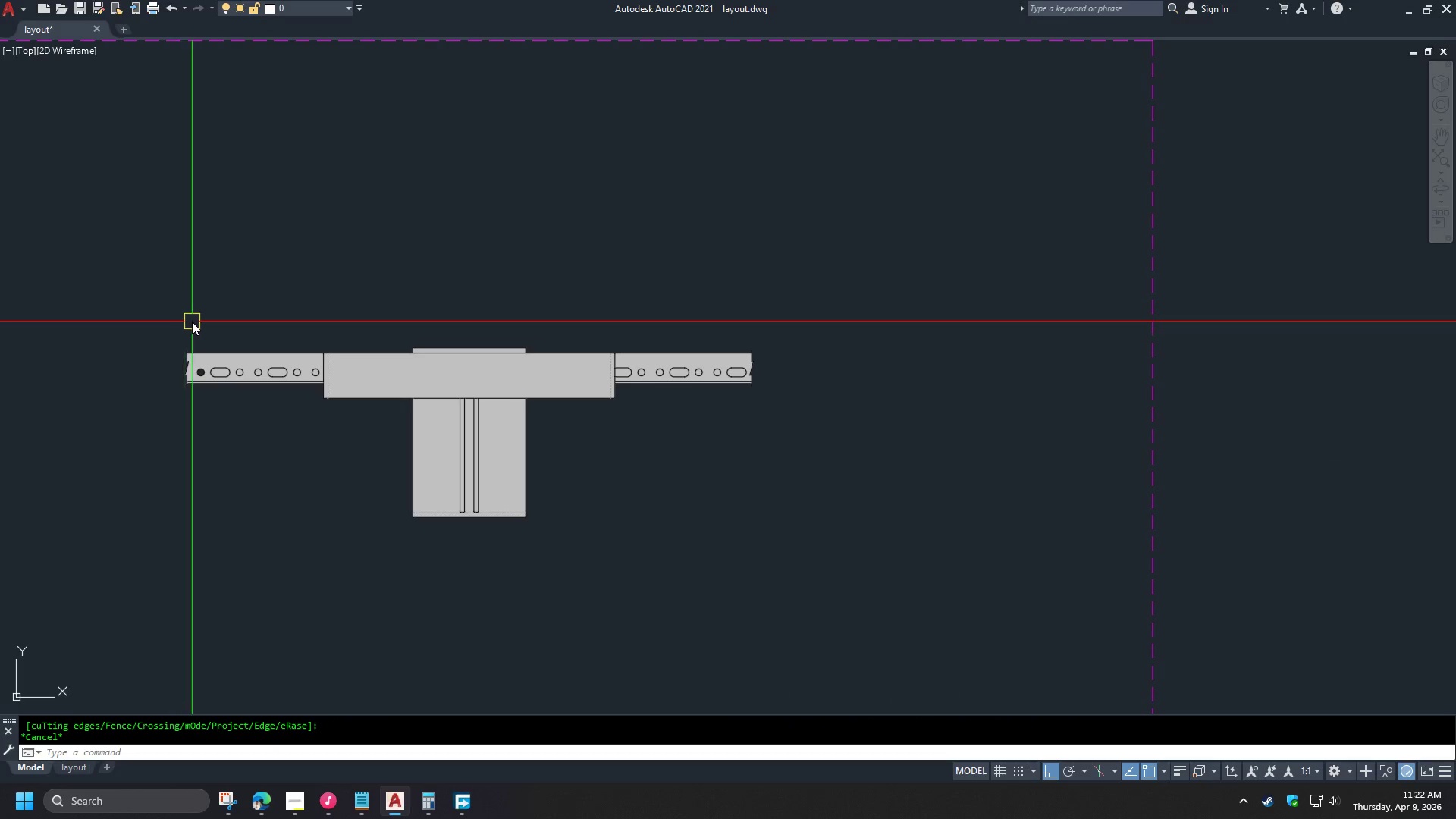 
key(R)
 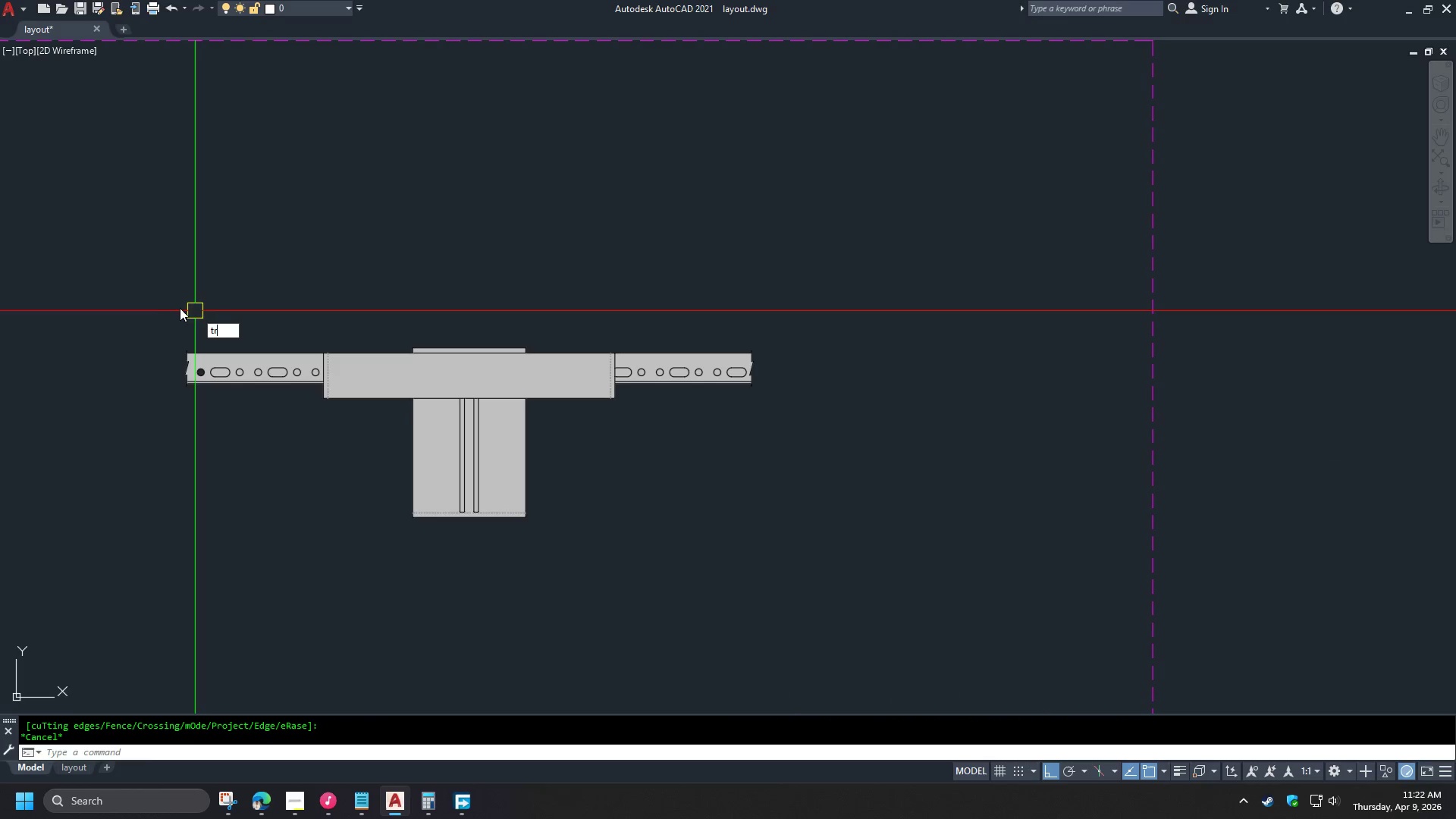 
key(Space)
 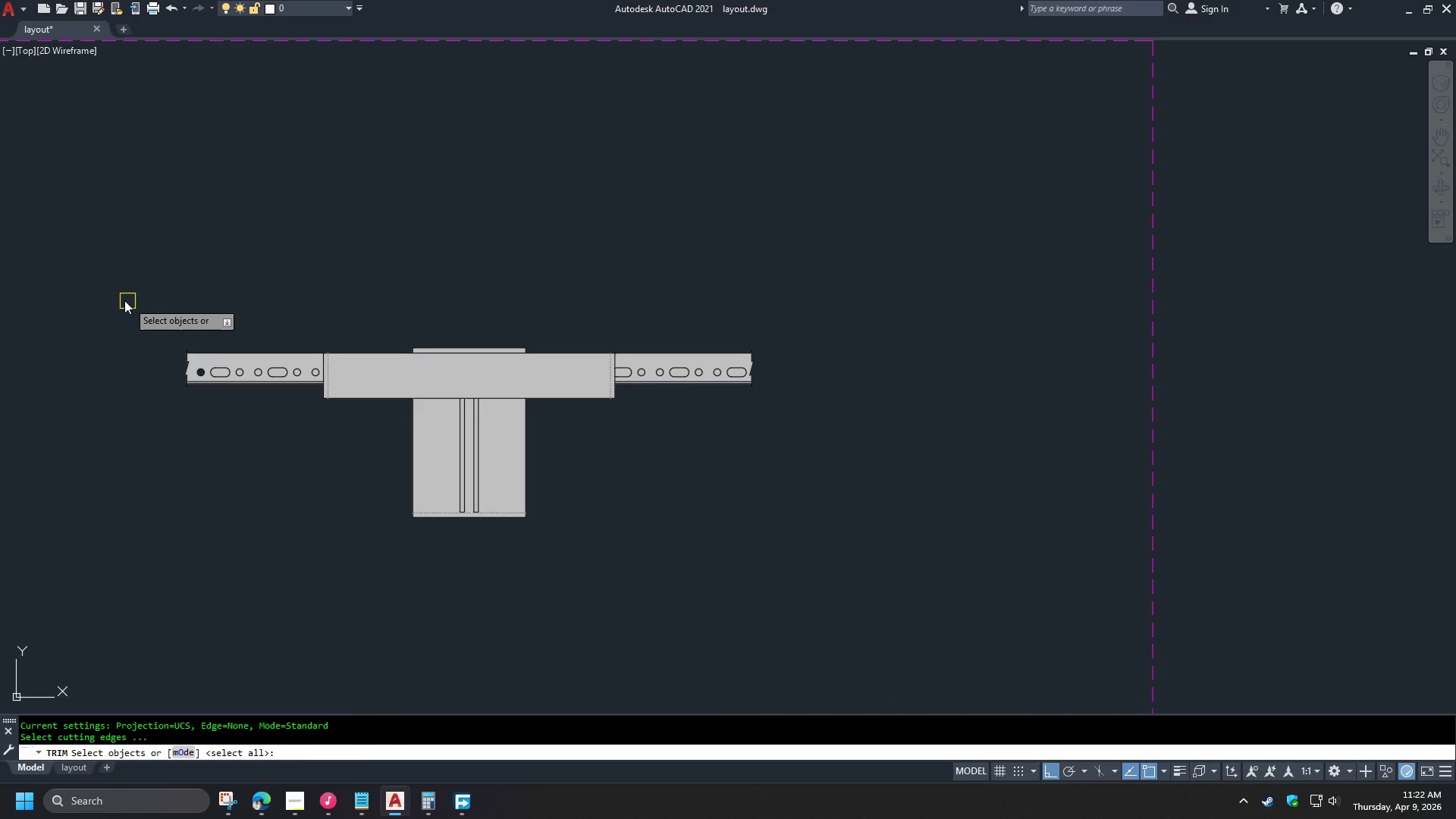 
left_click_drag(start_coordinate=[121, 297], to_coordinate=[147, 315])
 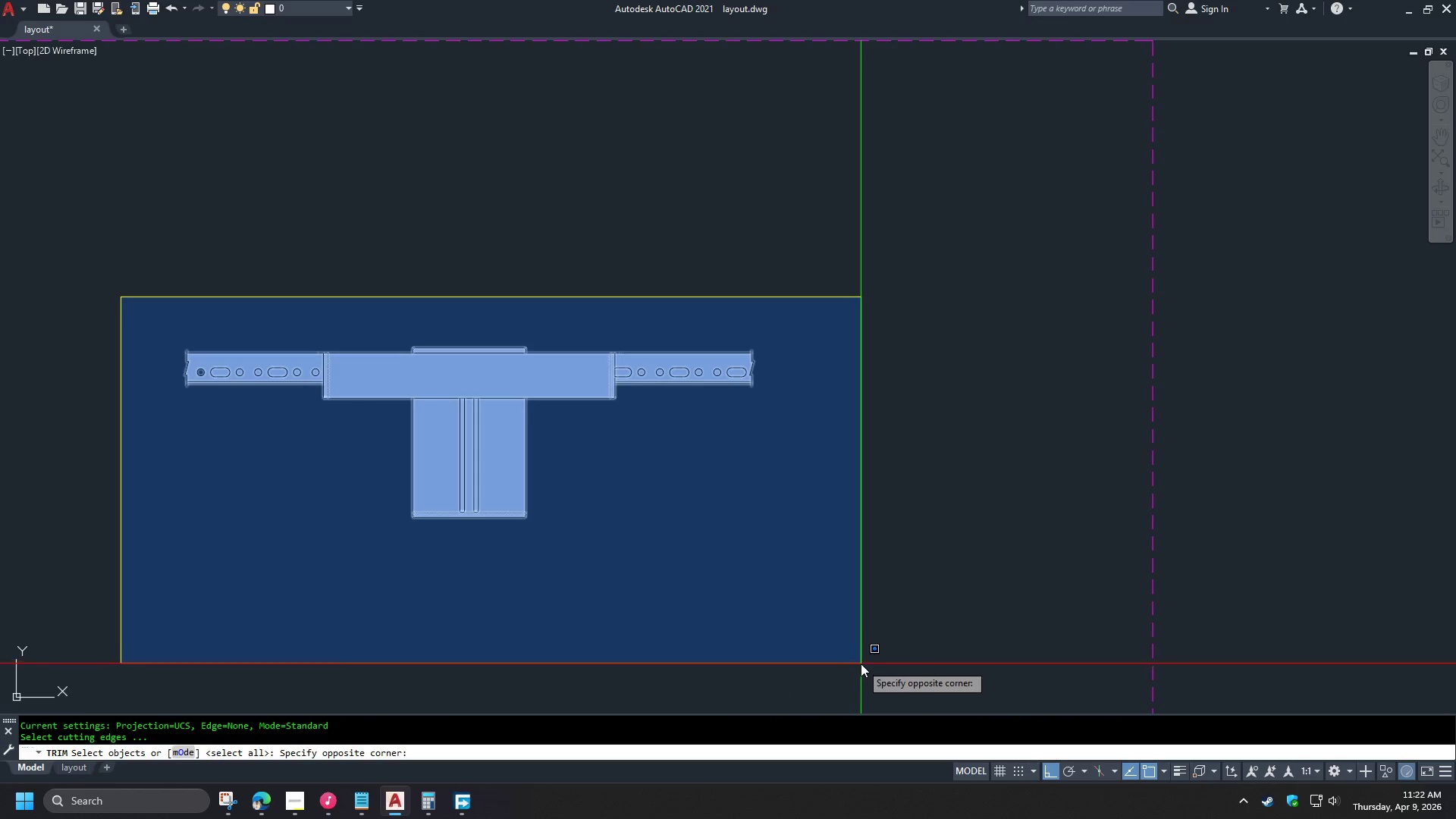 
left_click([861, 662])
 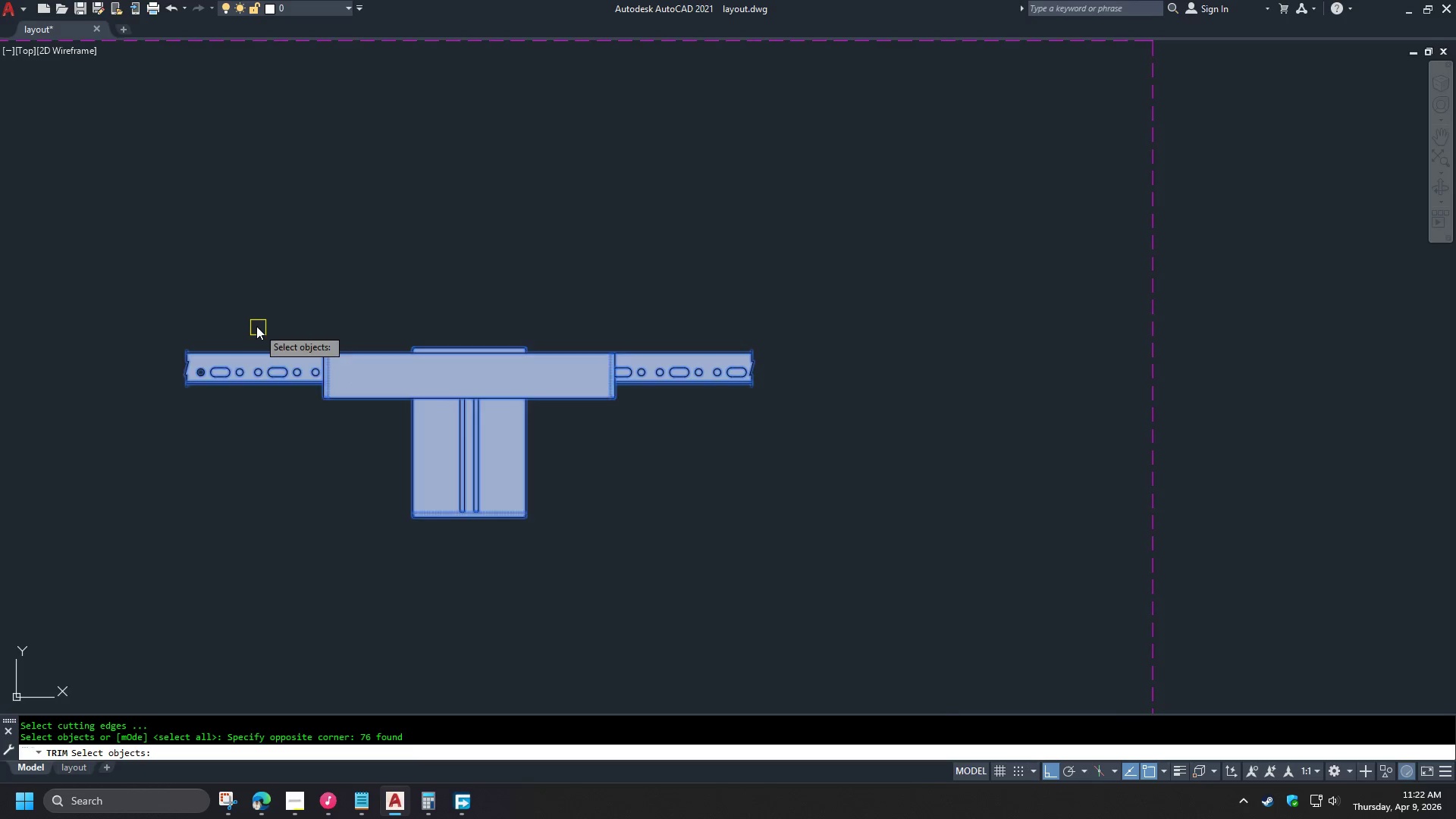 
hold_key(key=ShiftLeft, duration=0.81)
 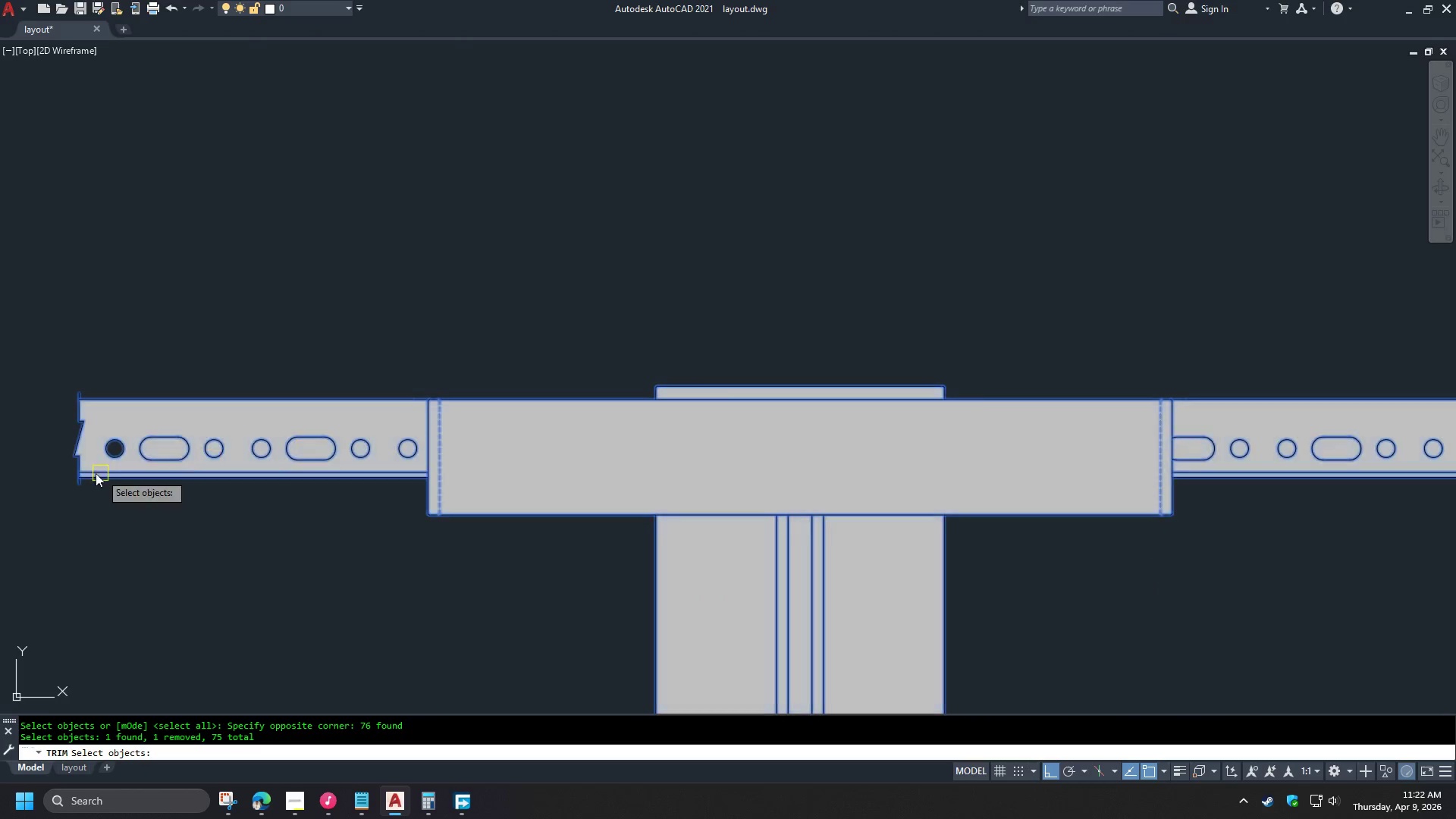 
scroll: coordinate [256, 325], scroll_direction: up, amount: 2.0
 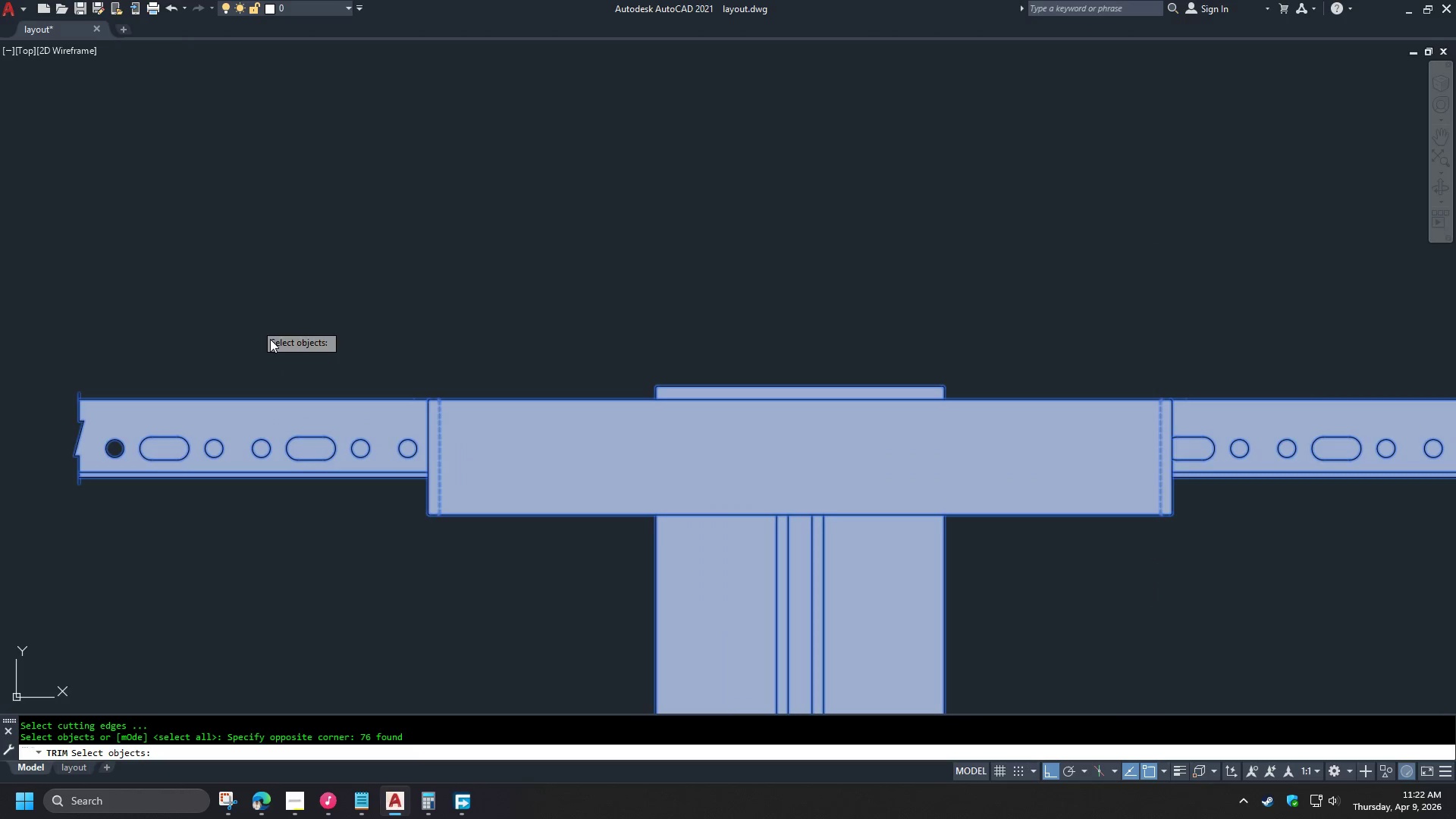 
key(Space)
 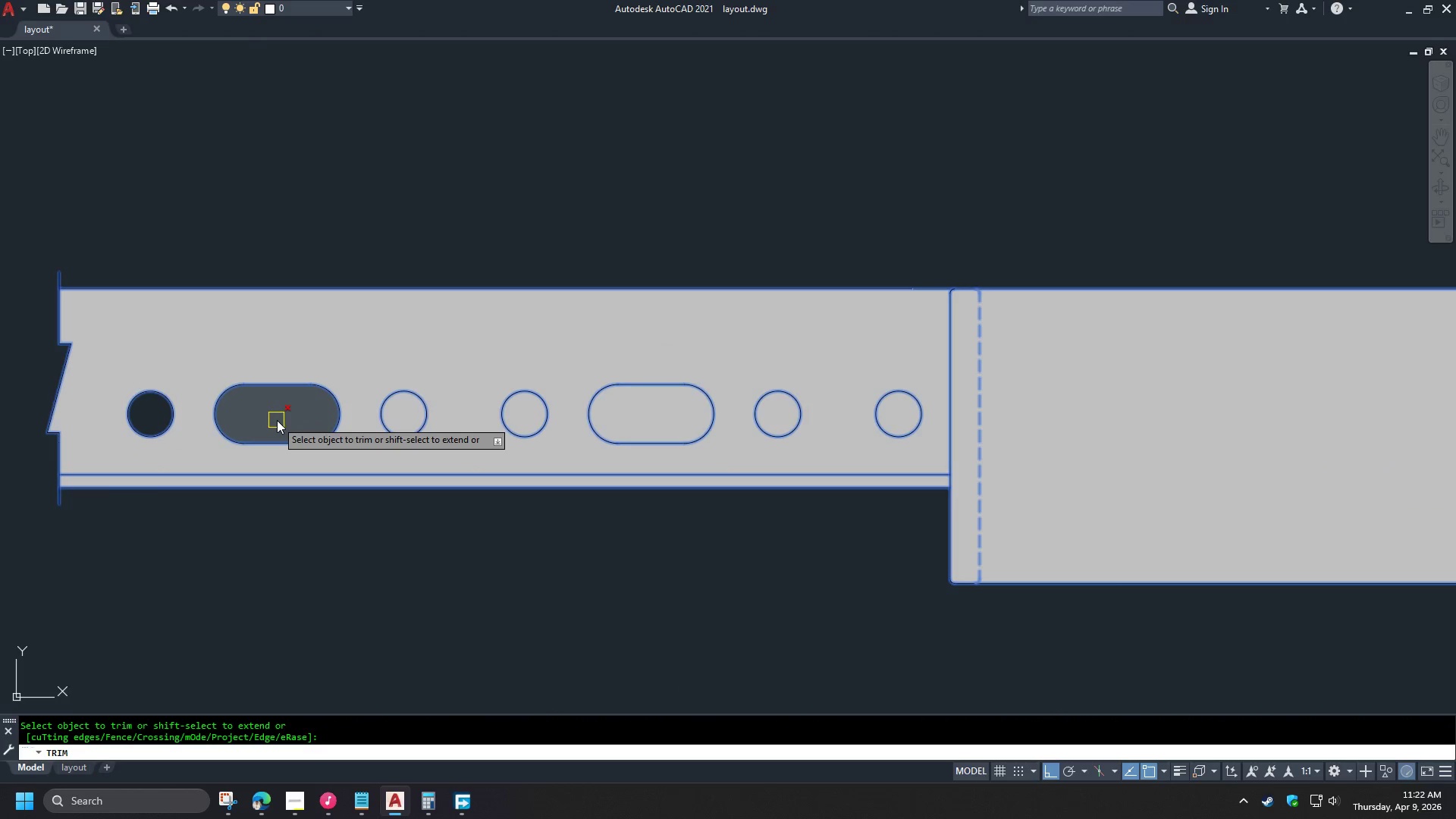 
scroll: coordinate [99, 469], scroll_direction: up, amount: 3.0
 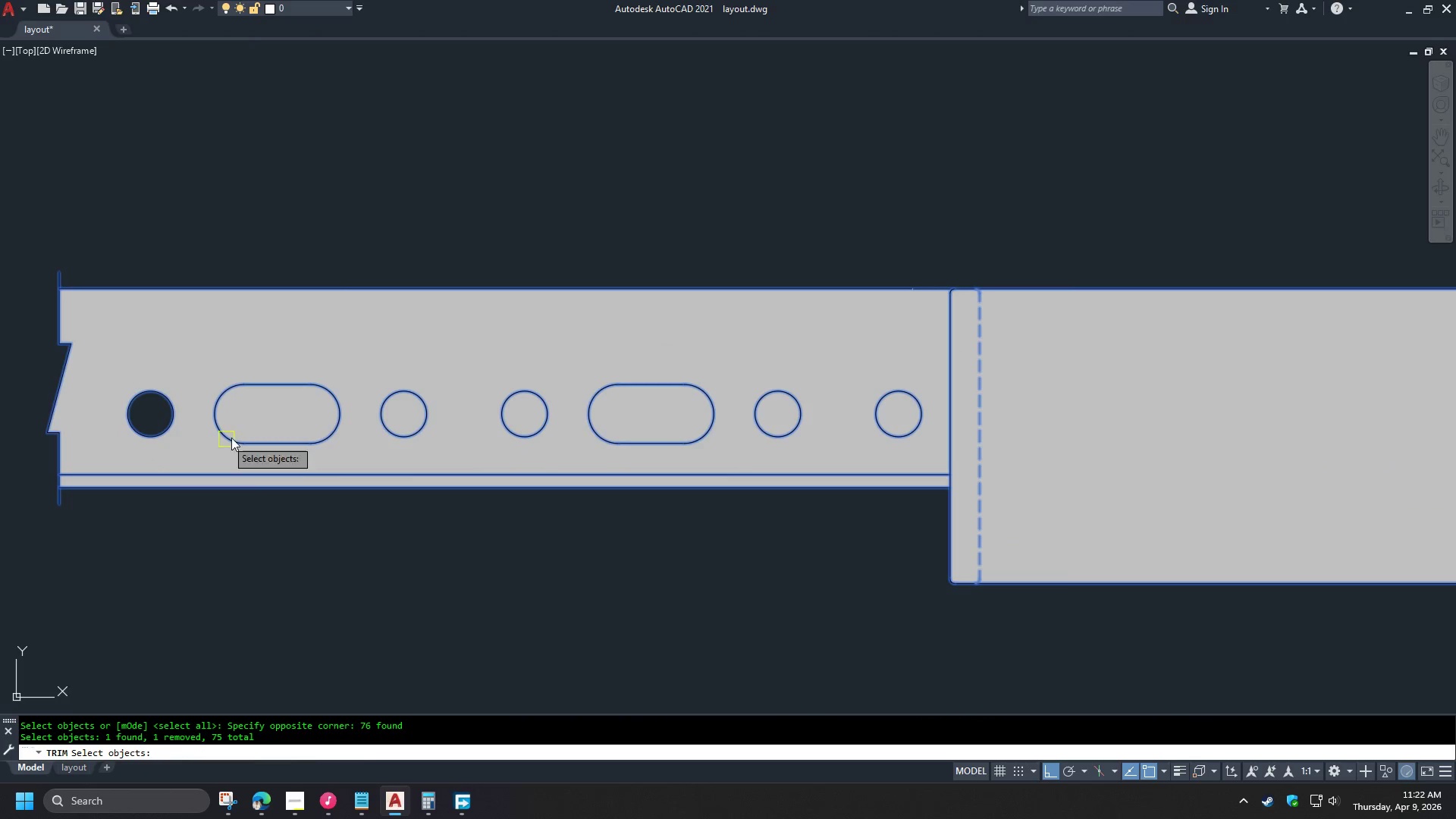 
left_click([277, 421])
 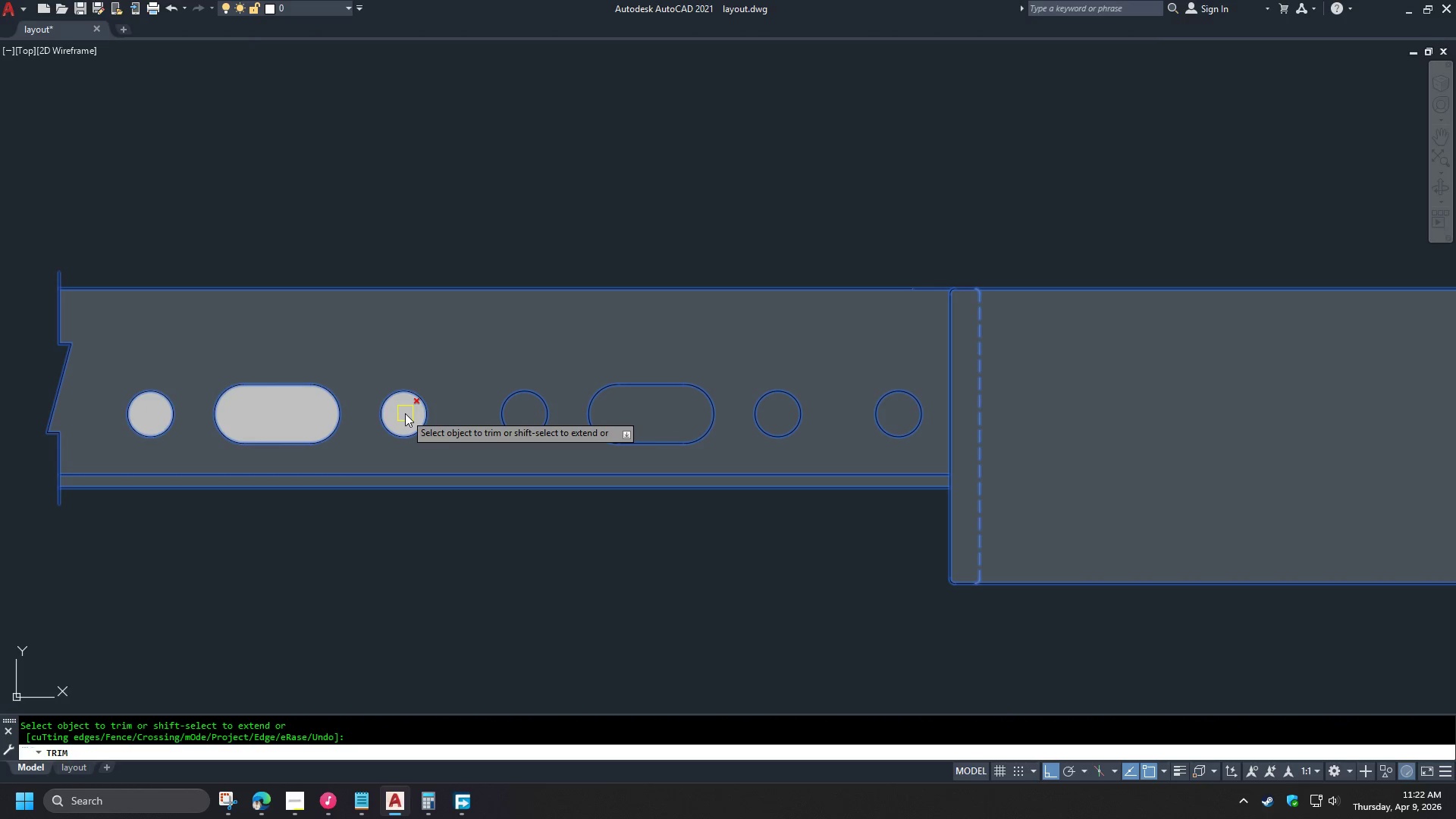 
left_click([405, 413])
 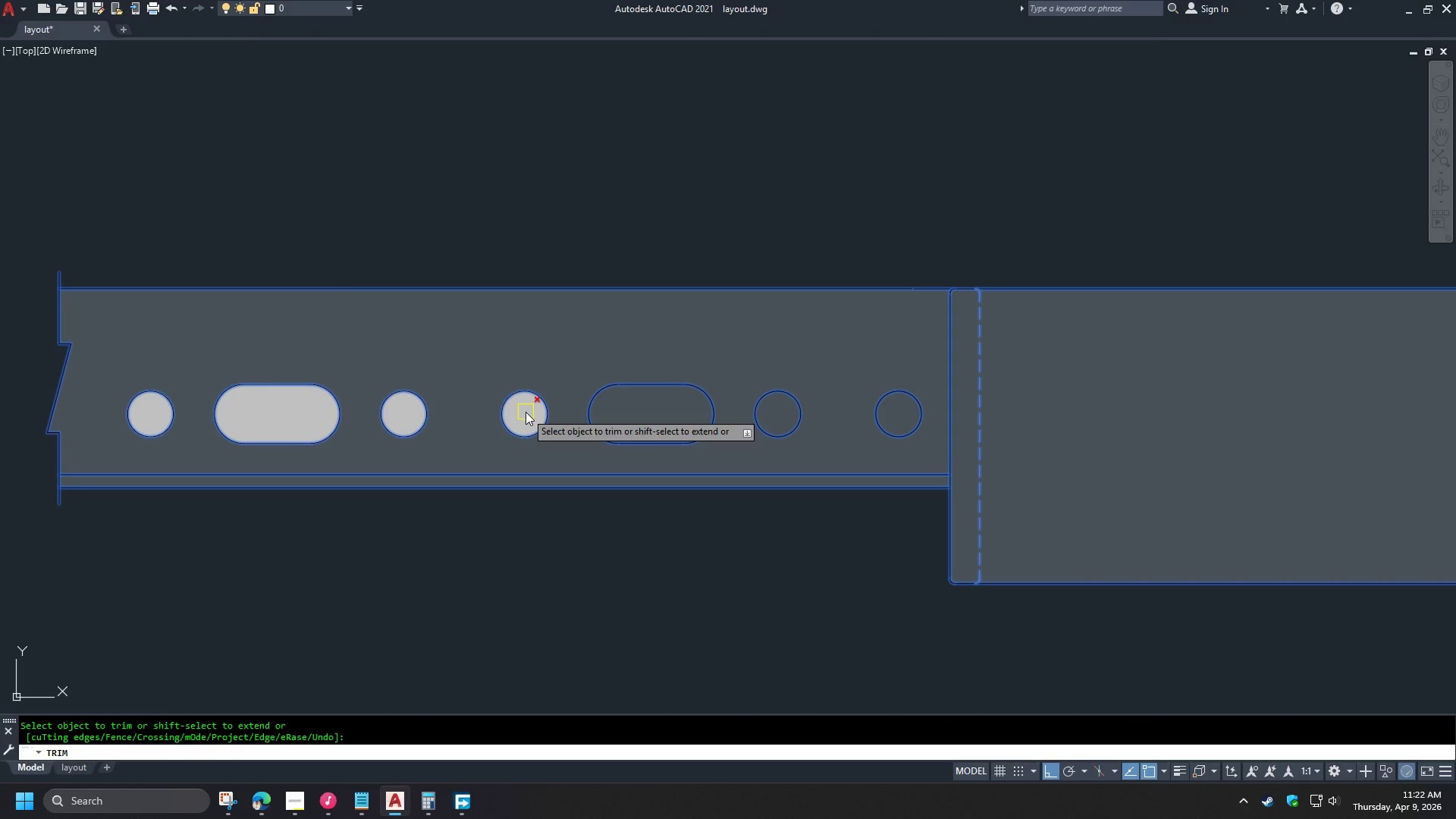 
left_click([526, 412])
 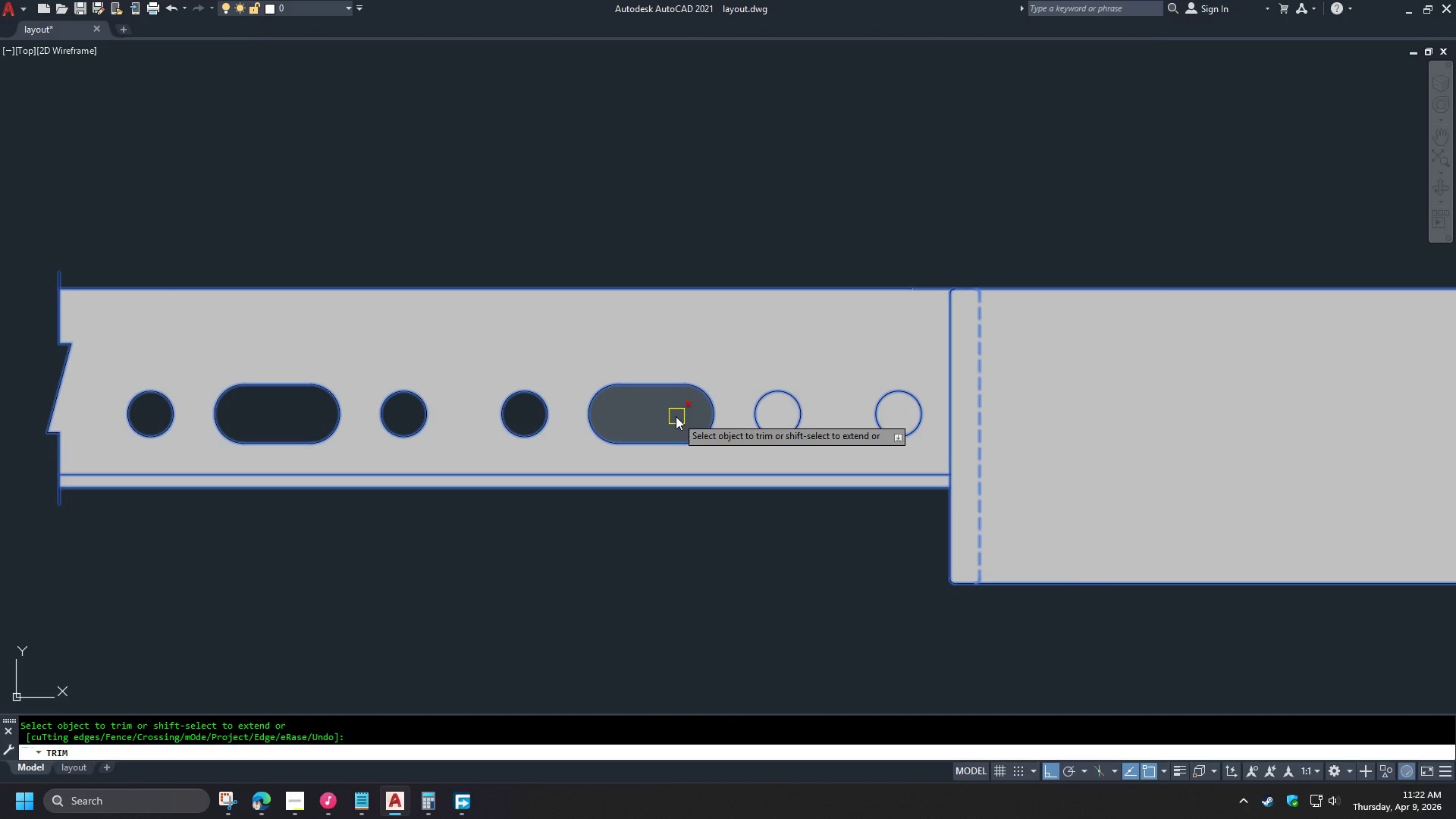 
left_click([667, 416])
 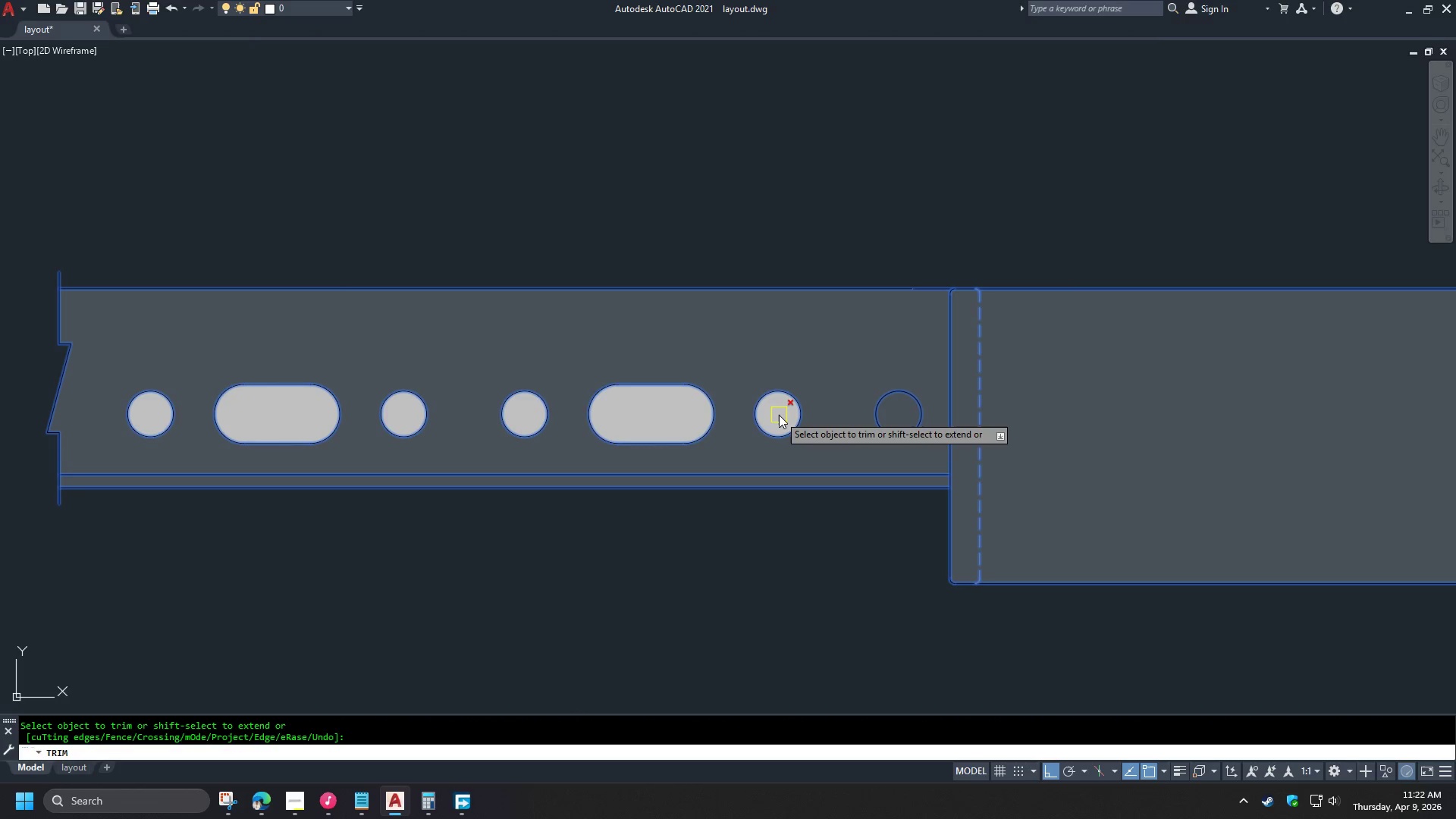 
left_click([779, 415])
 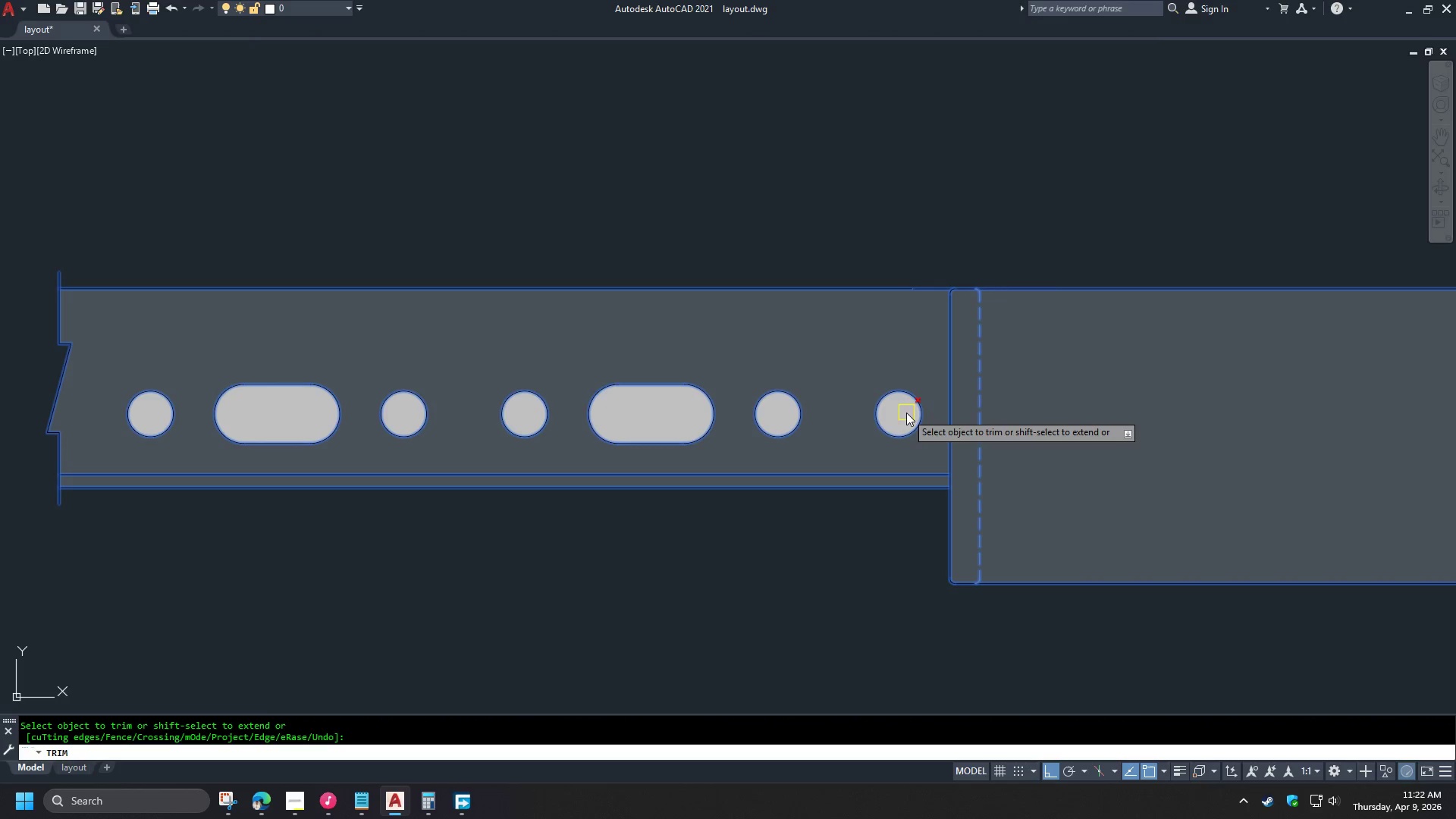 
left_click([902, 413])
 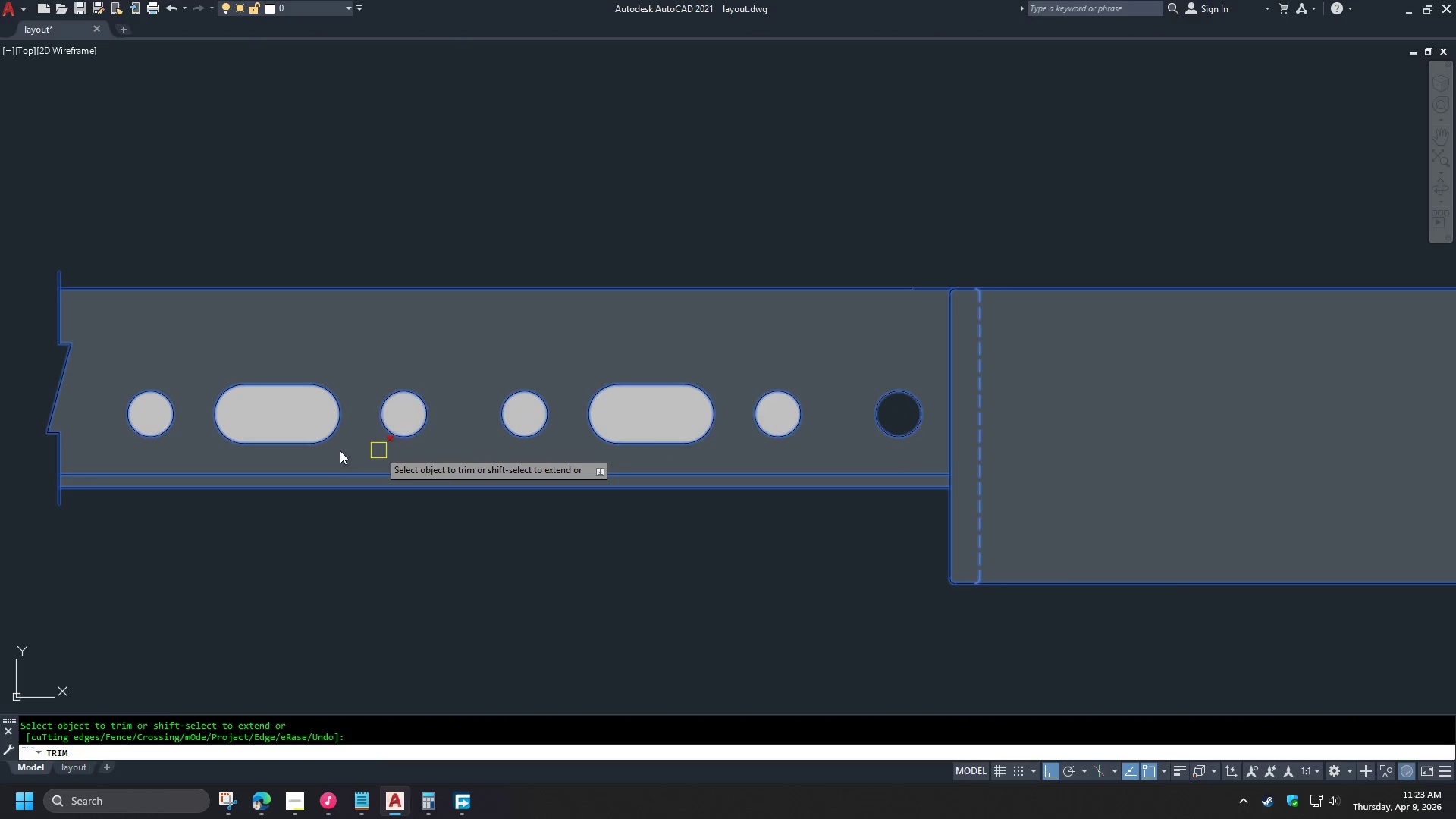 
scroll: coordinate [100, 395], scroll_direction: down, amount: 4.0
 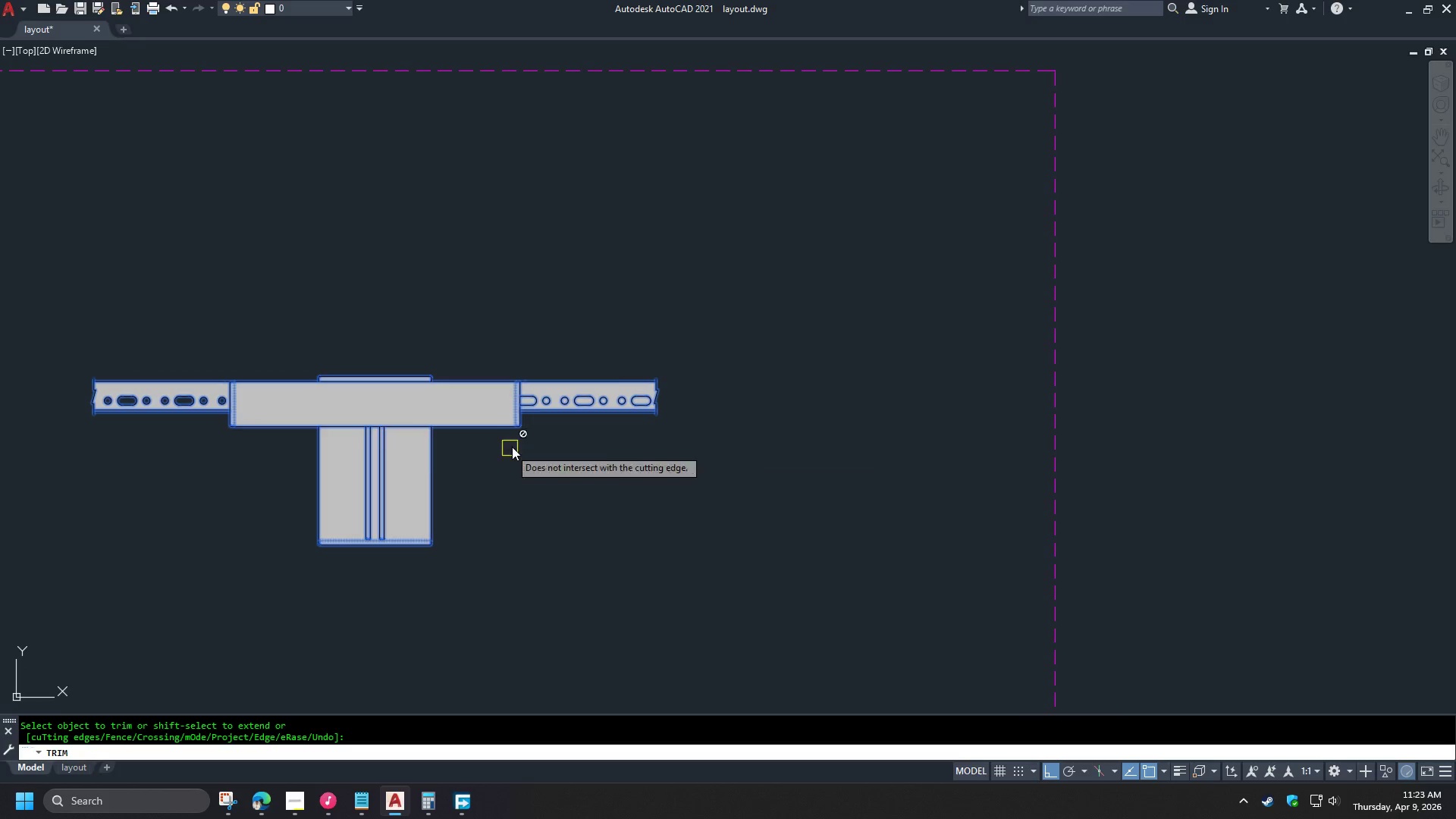 
scroll: coordinate [501, 403], scroll_direction: up, amount: 5.0
 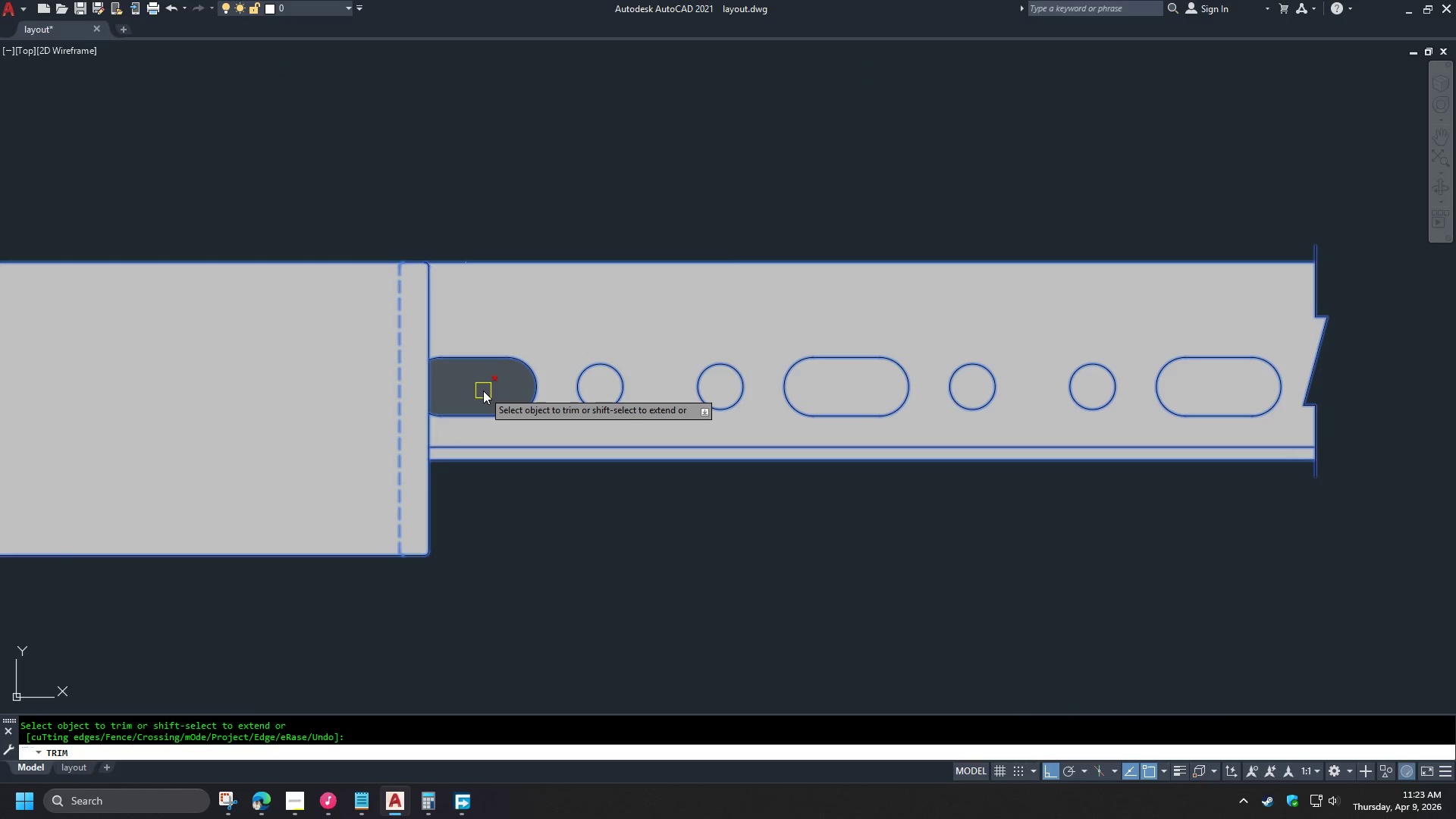 
left_click([483, 391])
 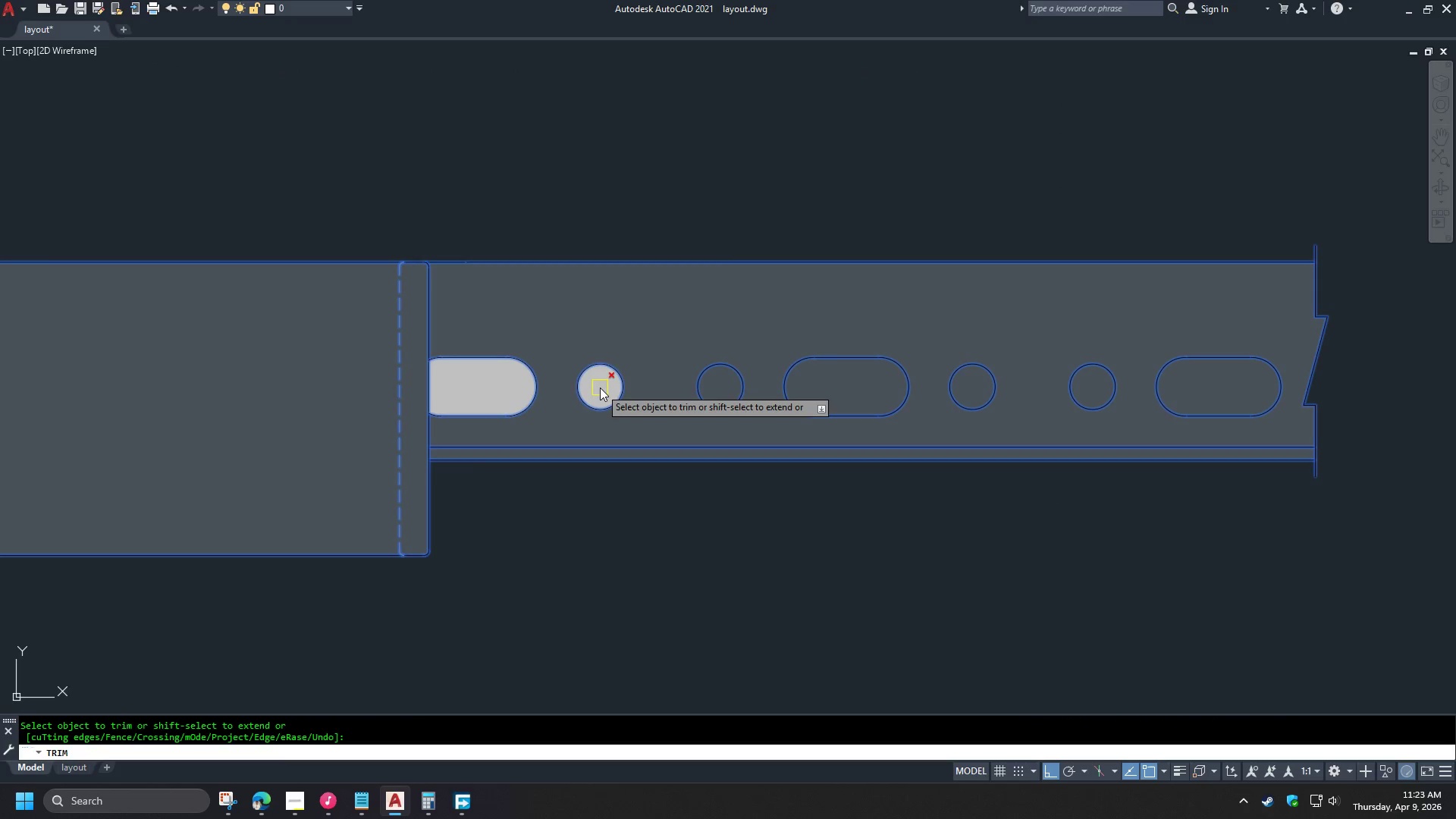 
left_click([600, 387])
 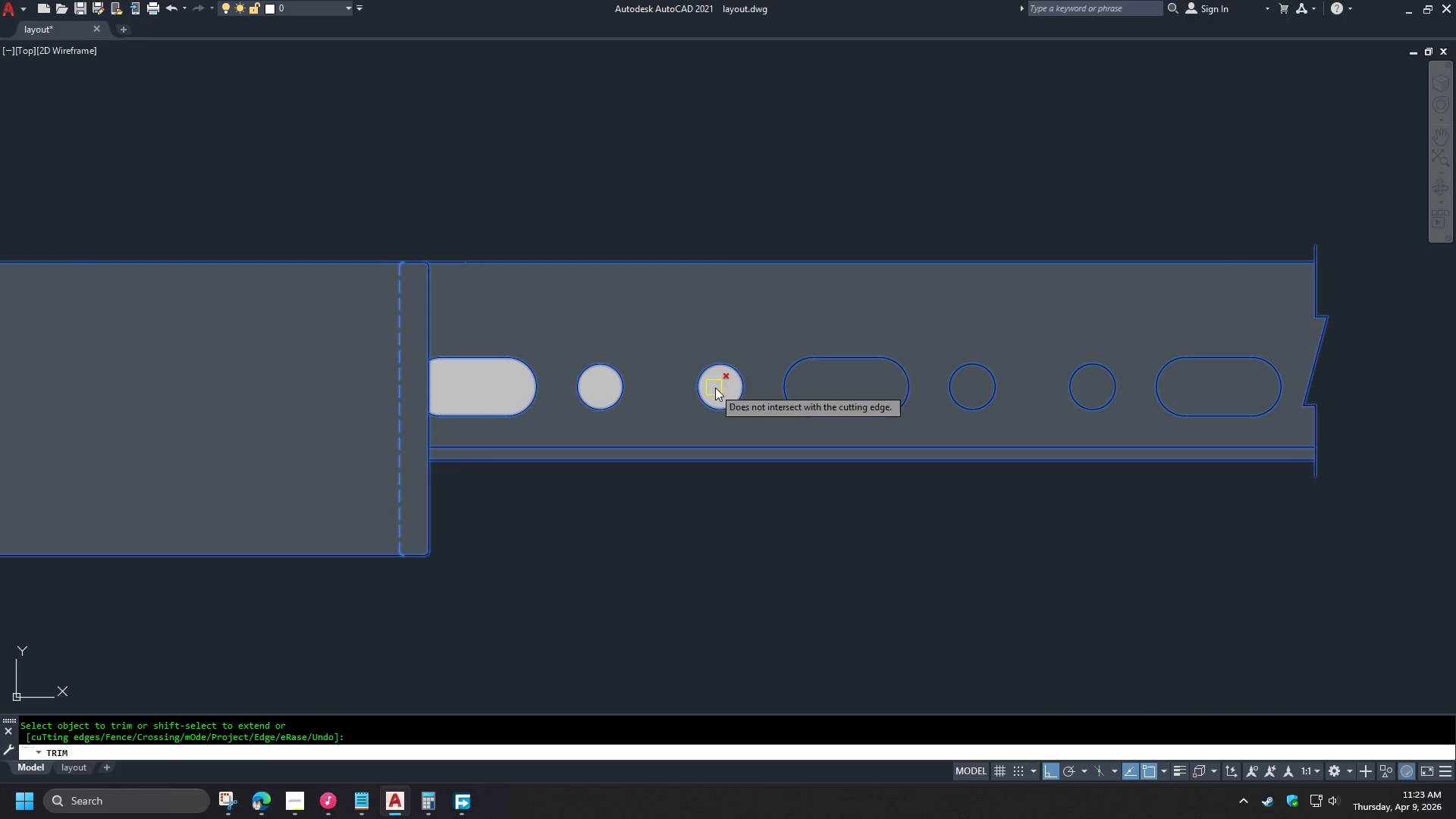 
left_click([715, 388])
 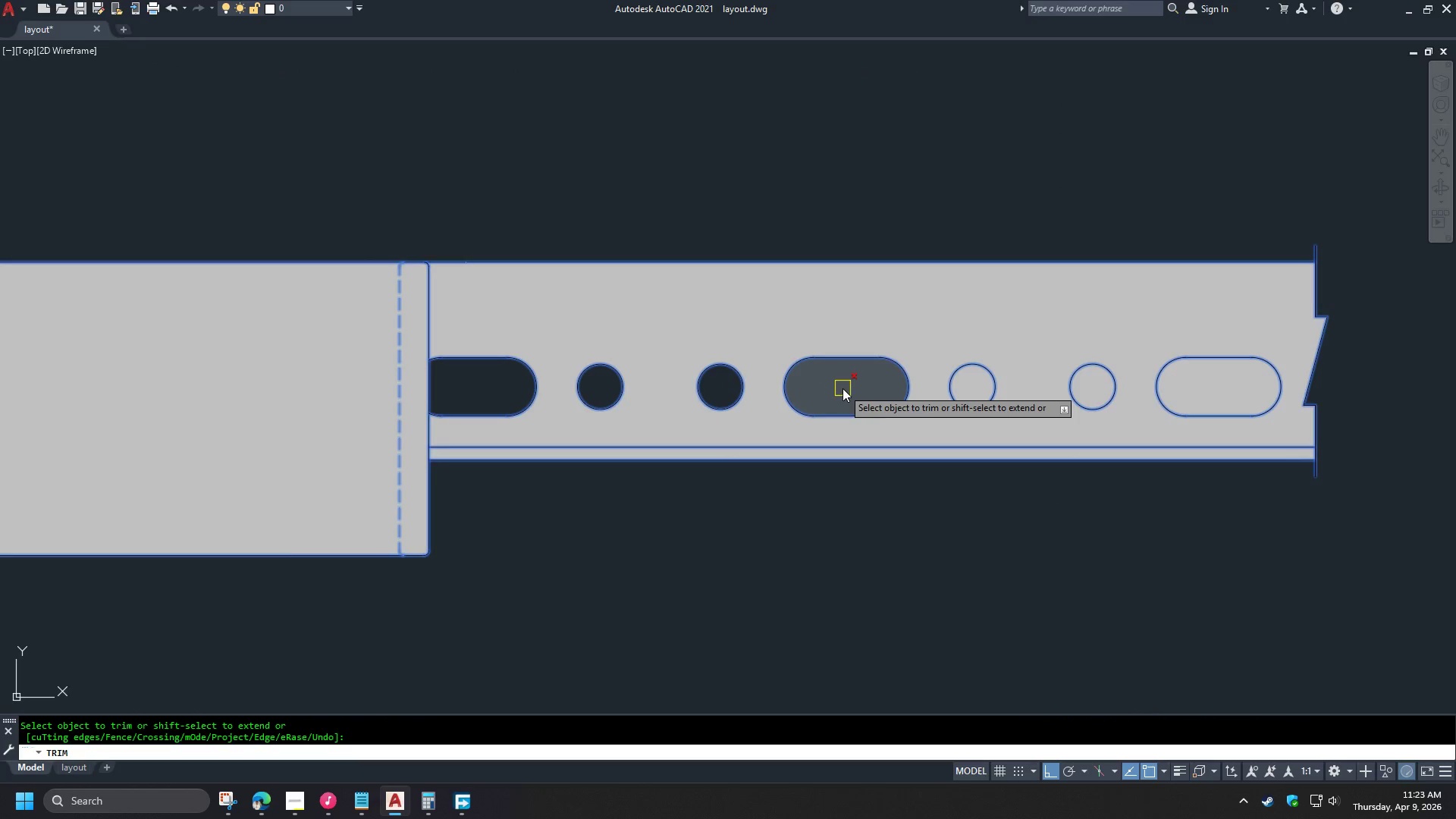 
left_click([843, 388])
 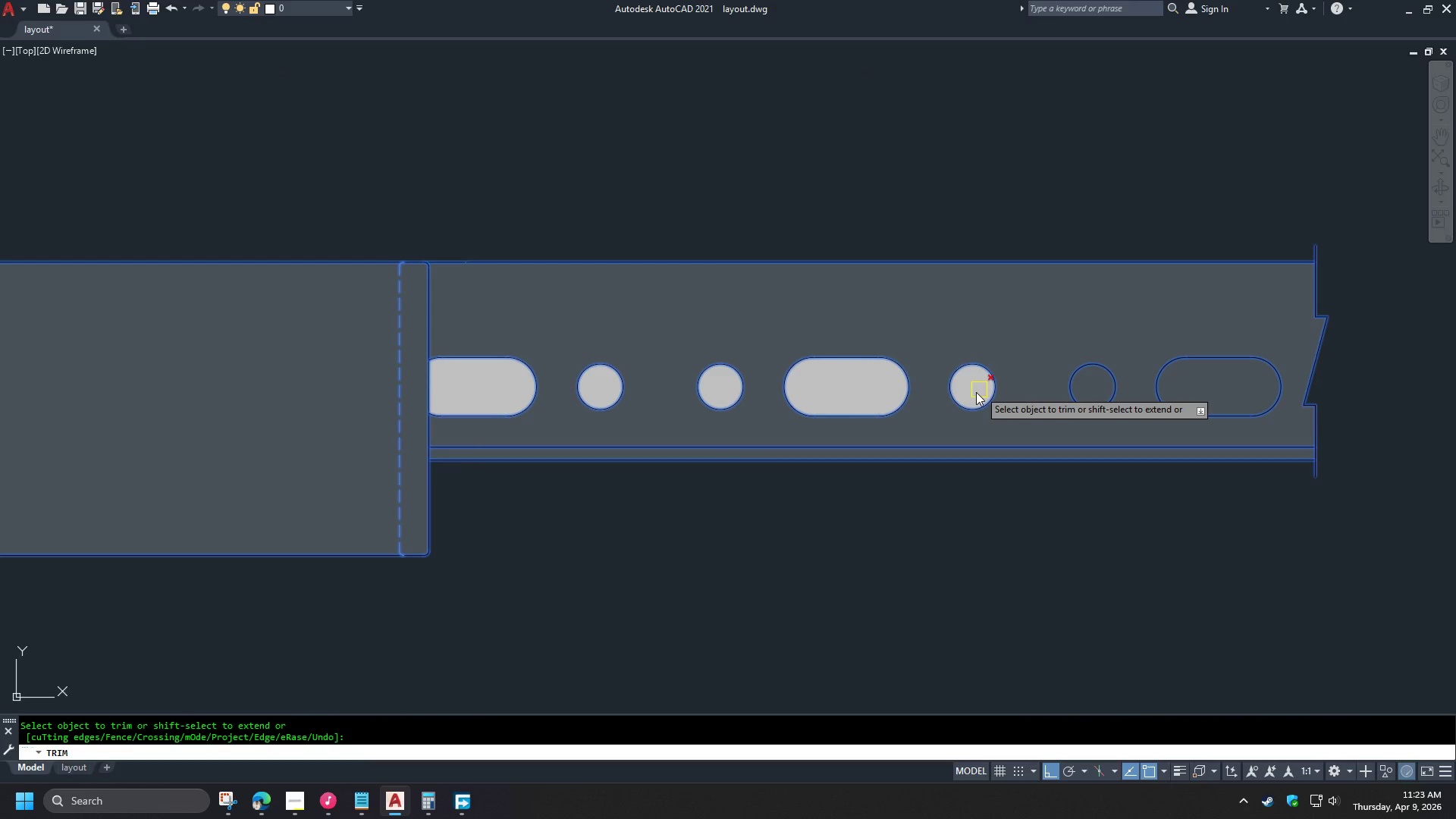 
left_click([973, 390])
 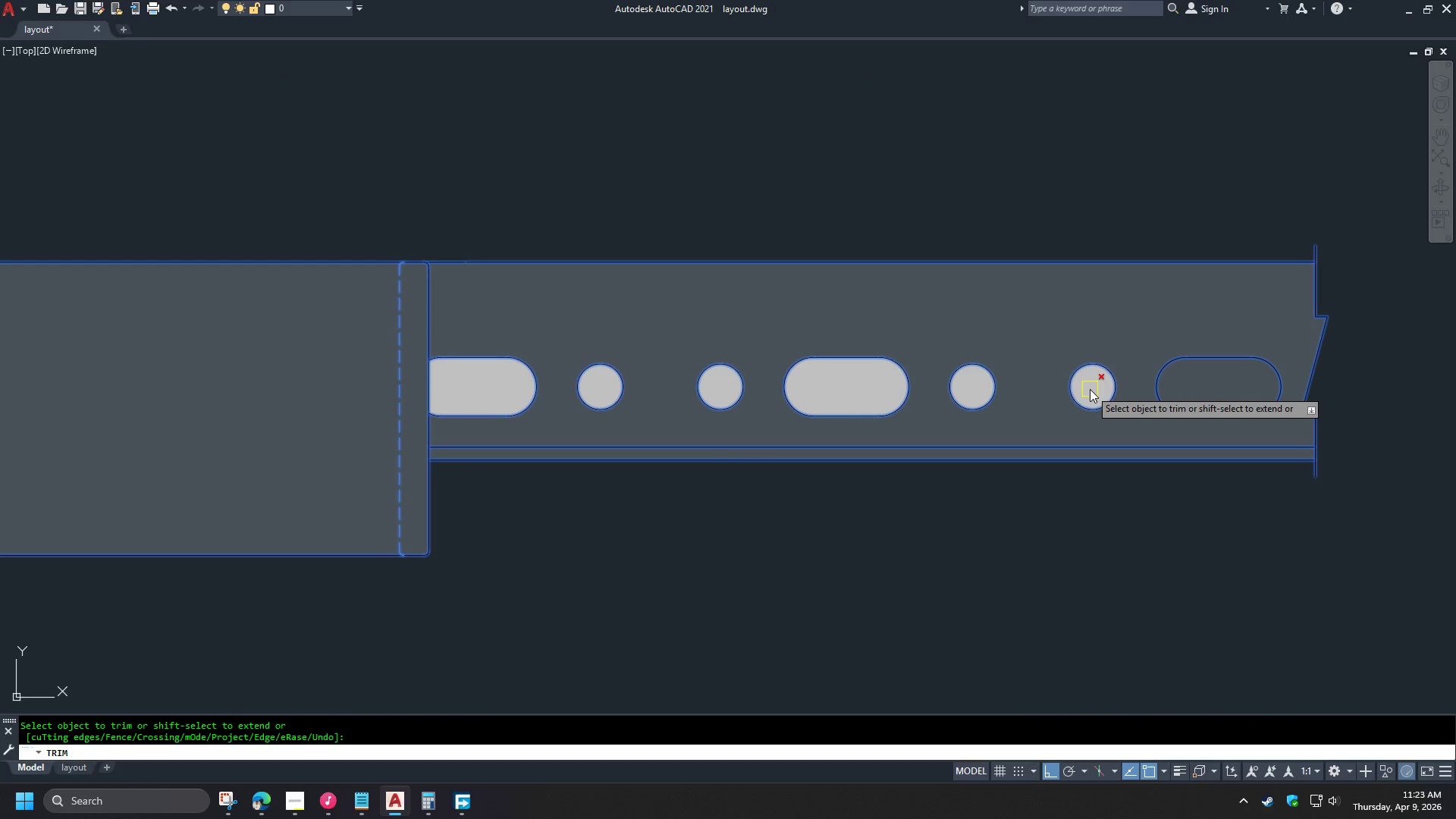 
left_click([1090, 388])
 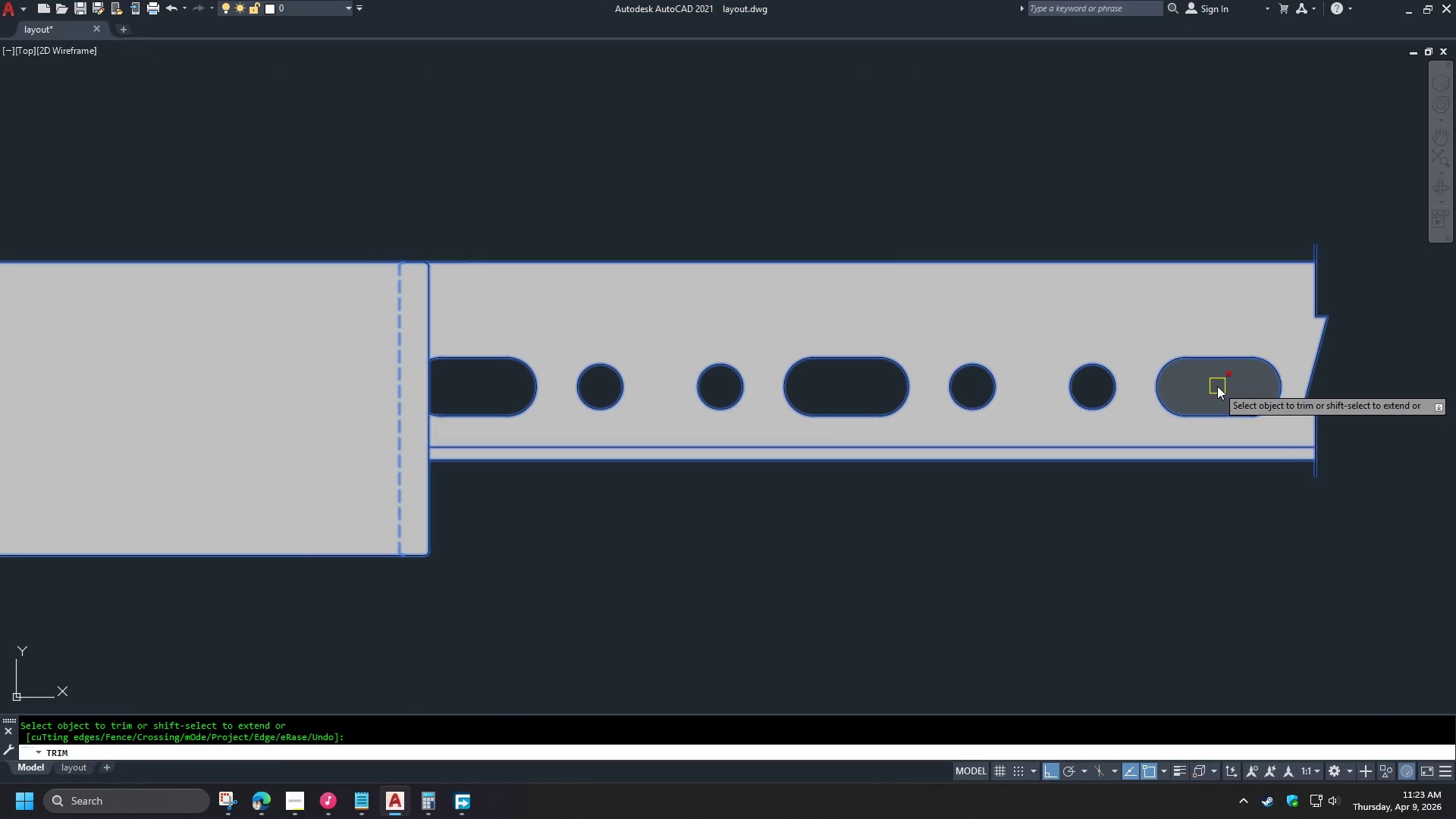 
left_click([1217, 386])
 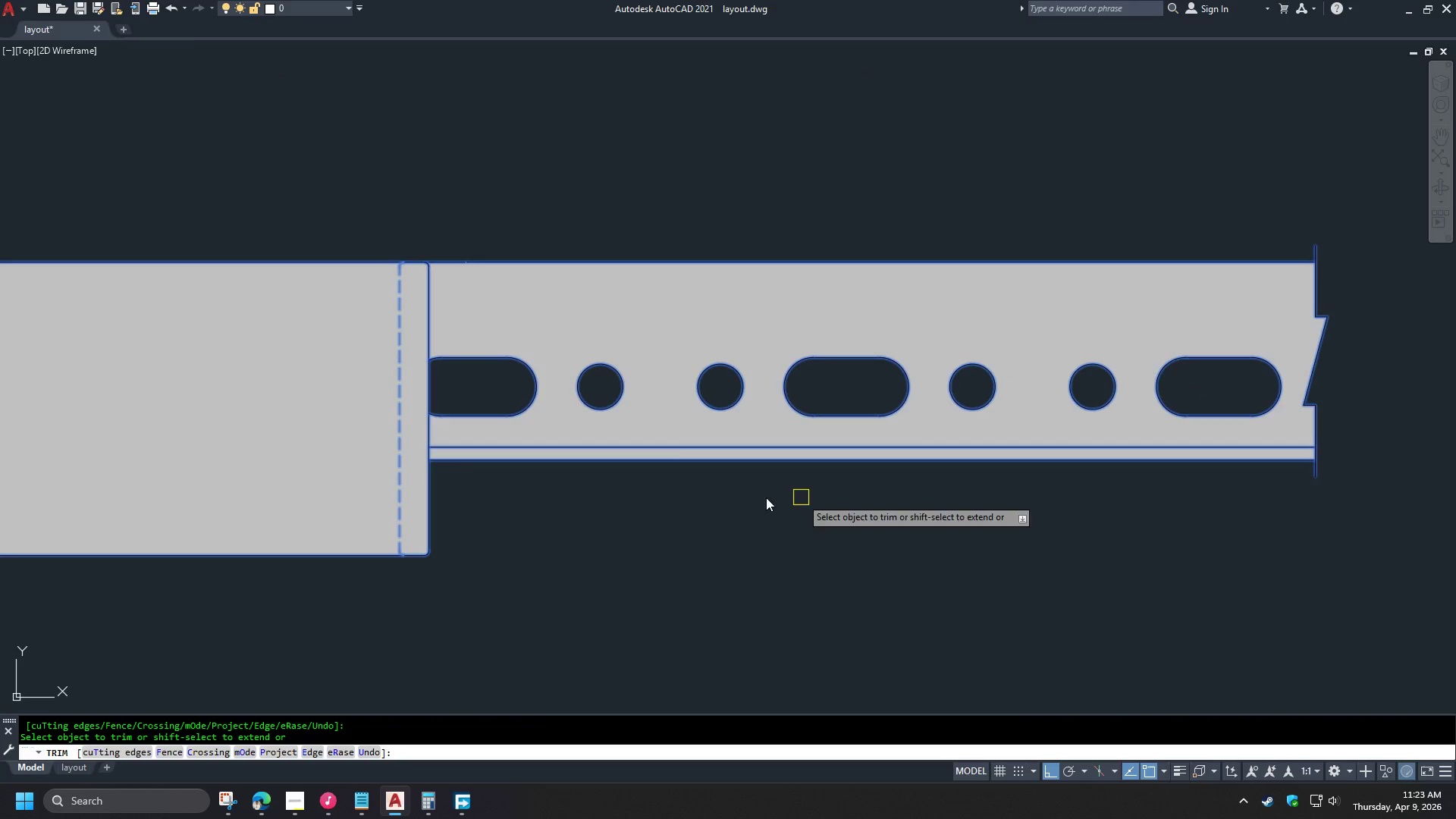 
scroll: coordinate [666, 416], scroll_direction: down, amount: 3.0
 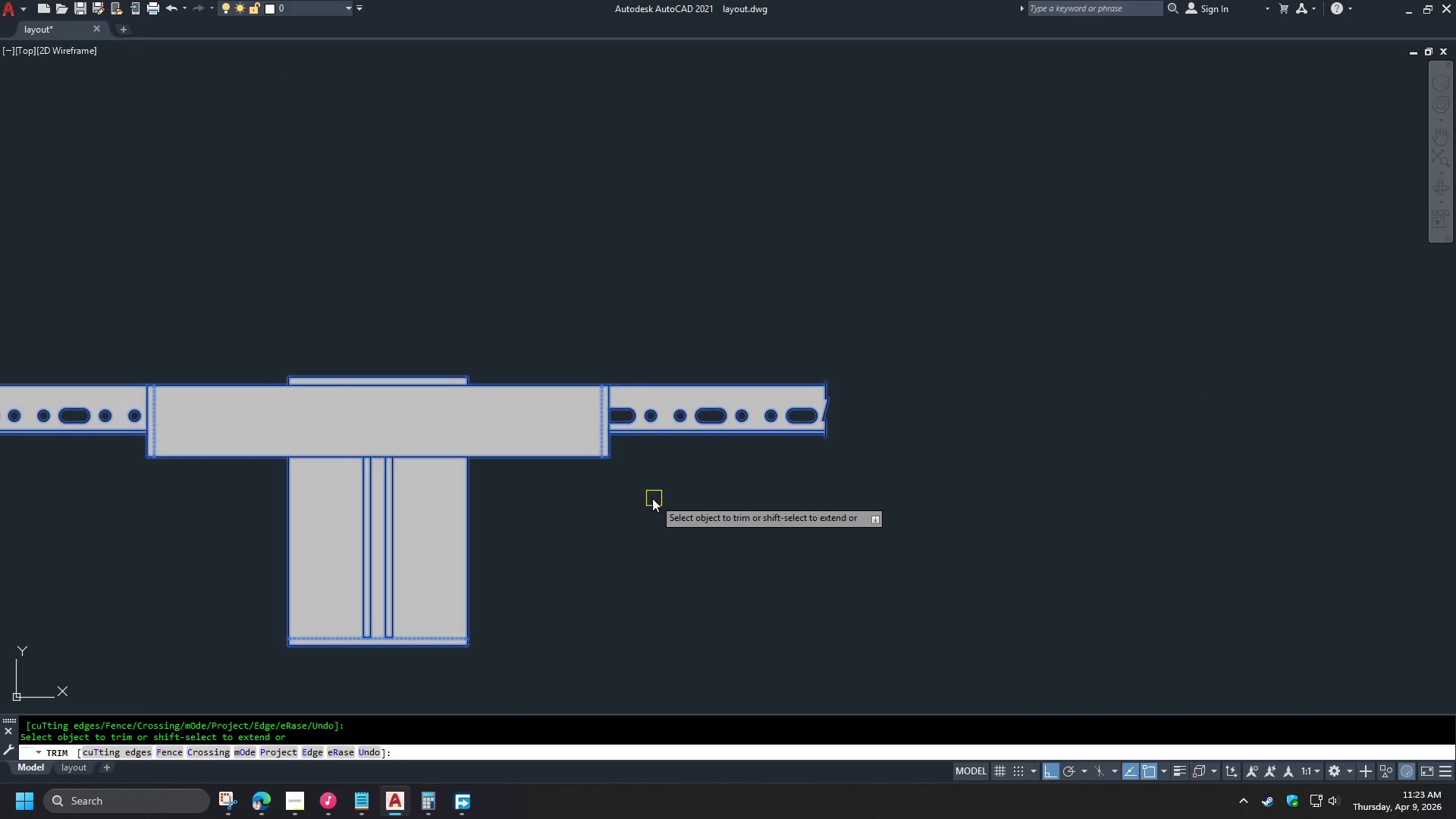 
type( re )
 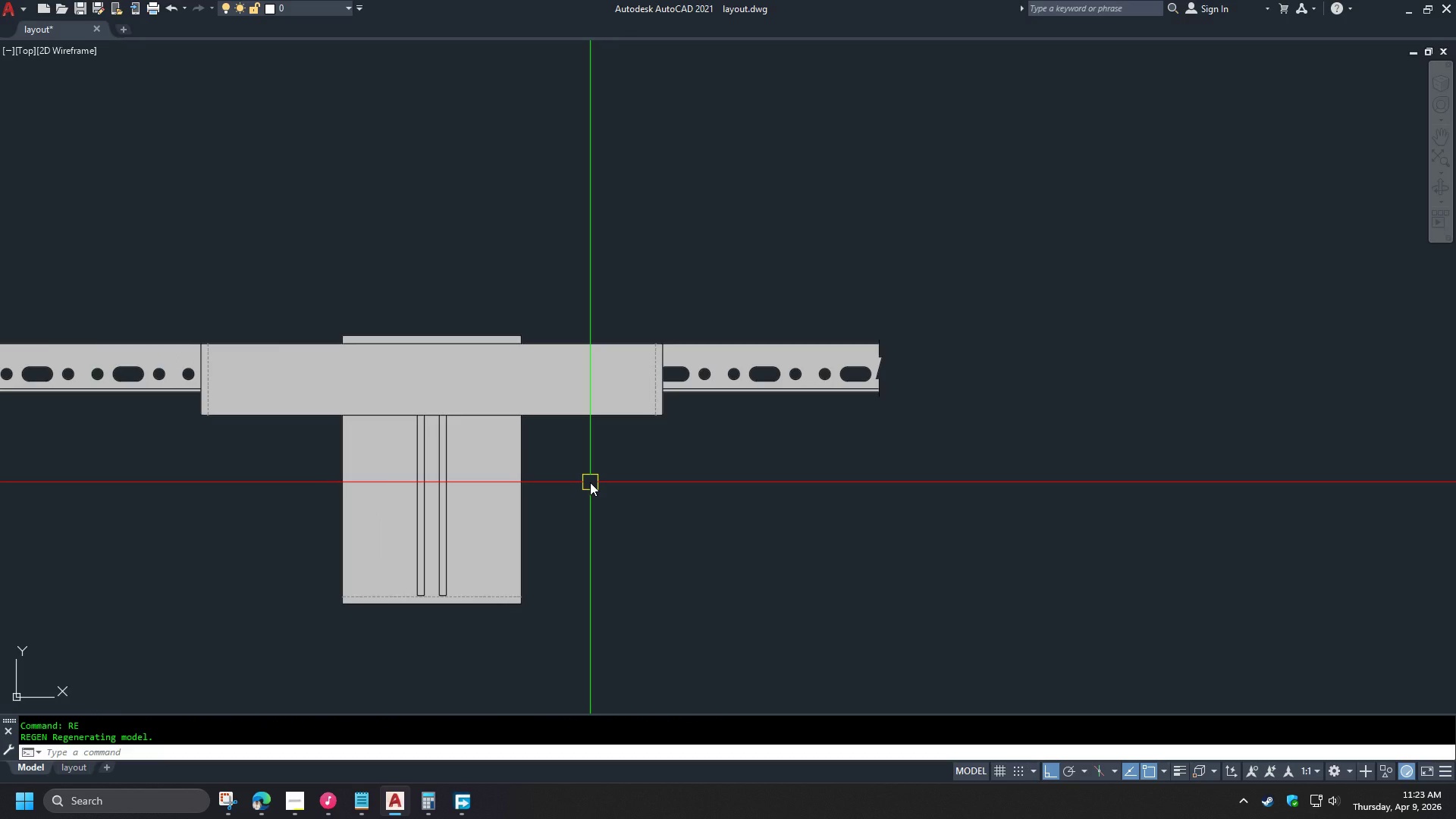 
wait(6.7)
 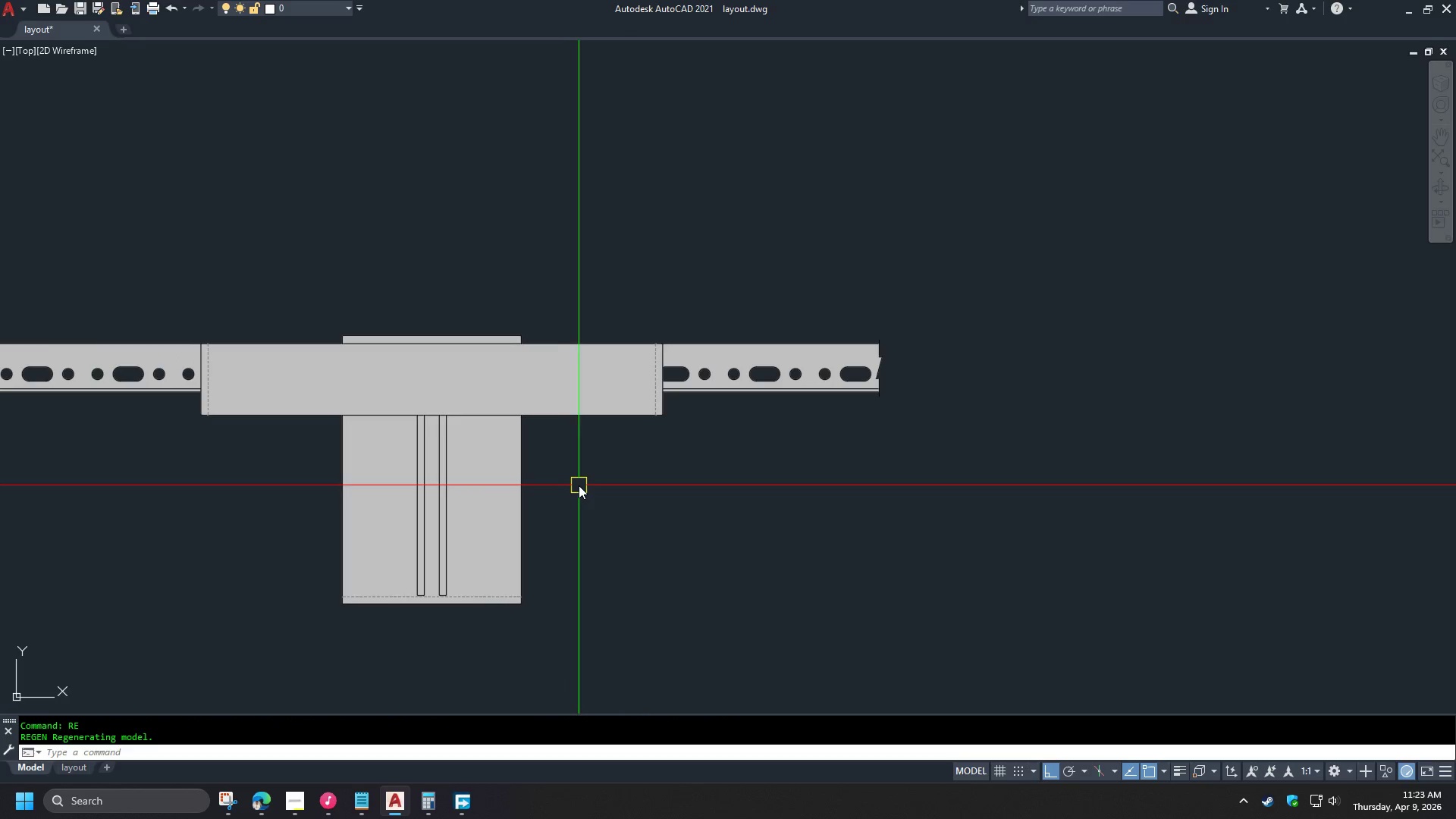 
scroll: coordinate [588, 286], scroll_direction: down, amount: 3.0
 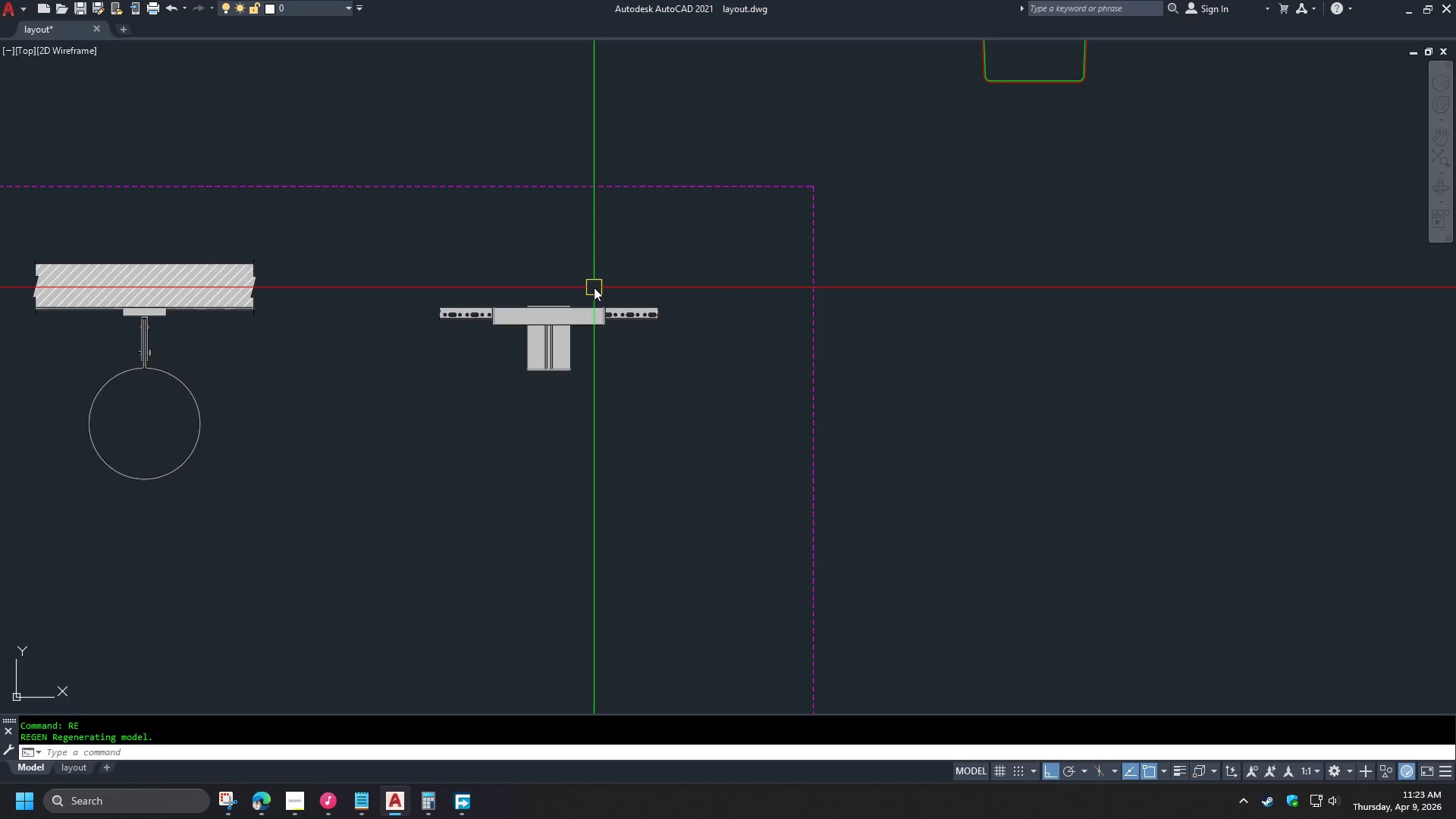 
scroll: coordinate [573, 287], scroll_direction: none, amount: 0.0
 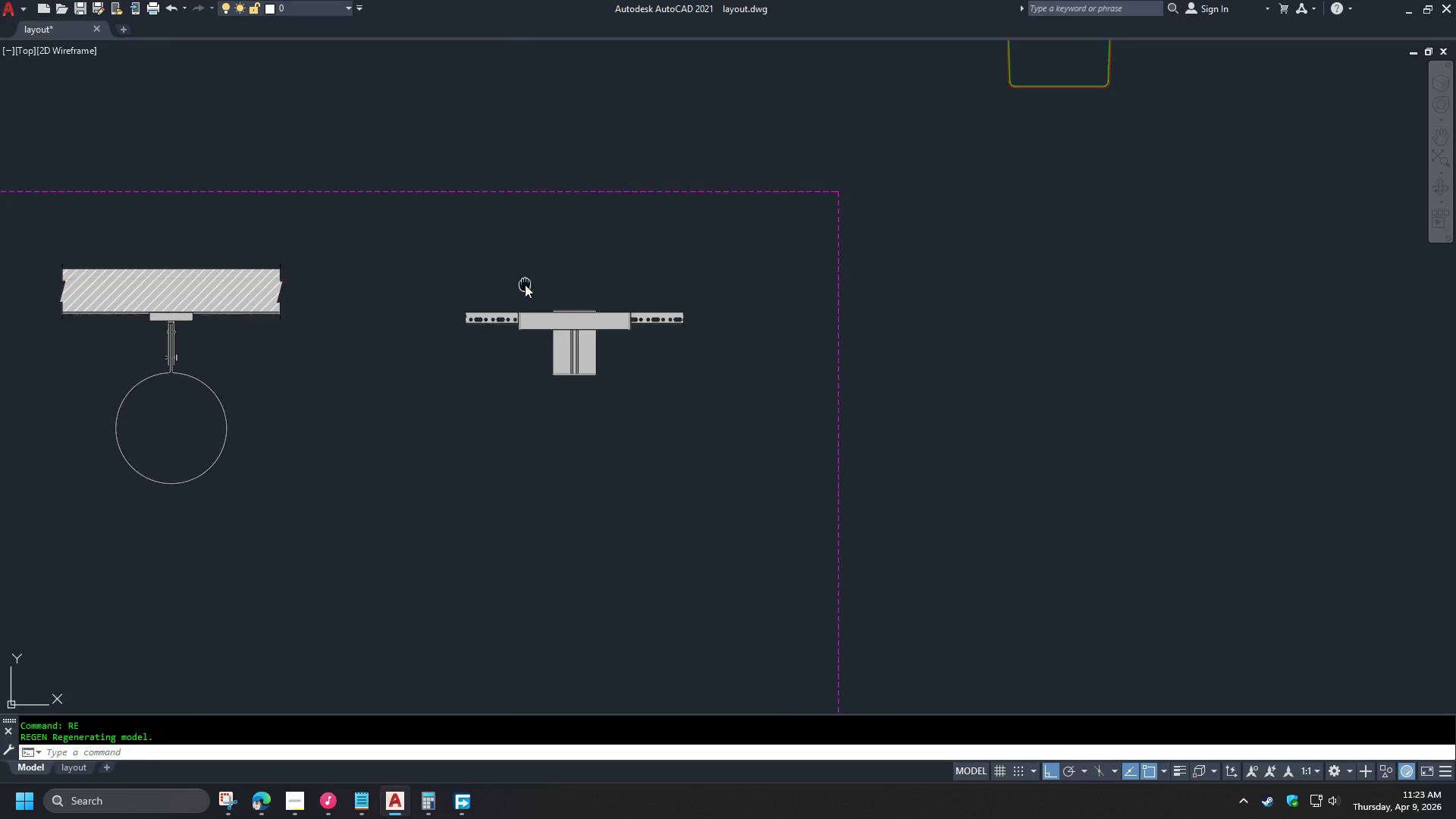 
scroll: coordinate [371, 410], scroll_direction: down, amount: 1.0
 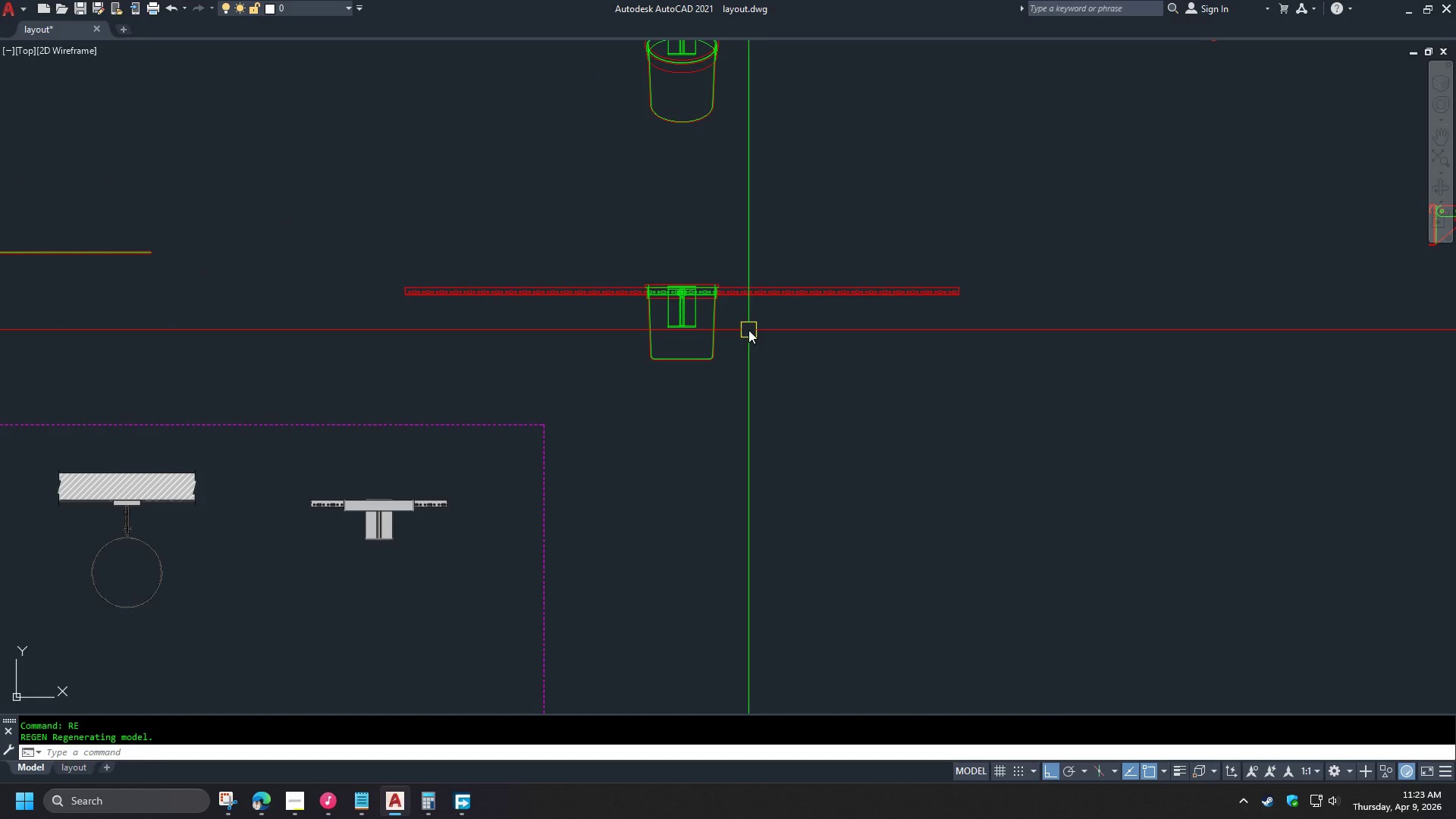 
wait(6.09)
 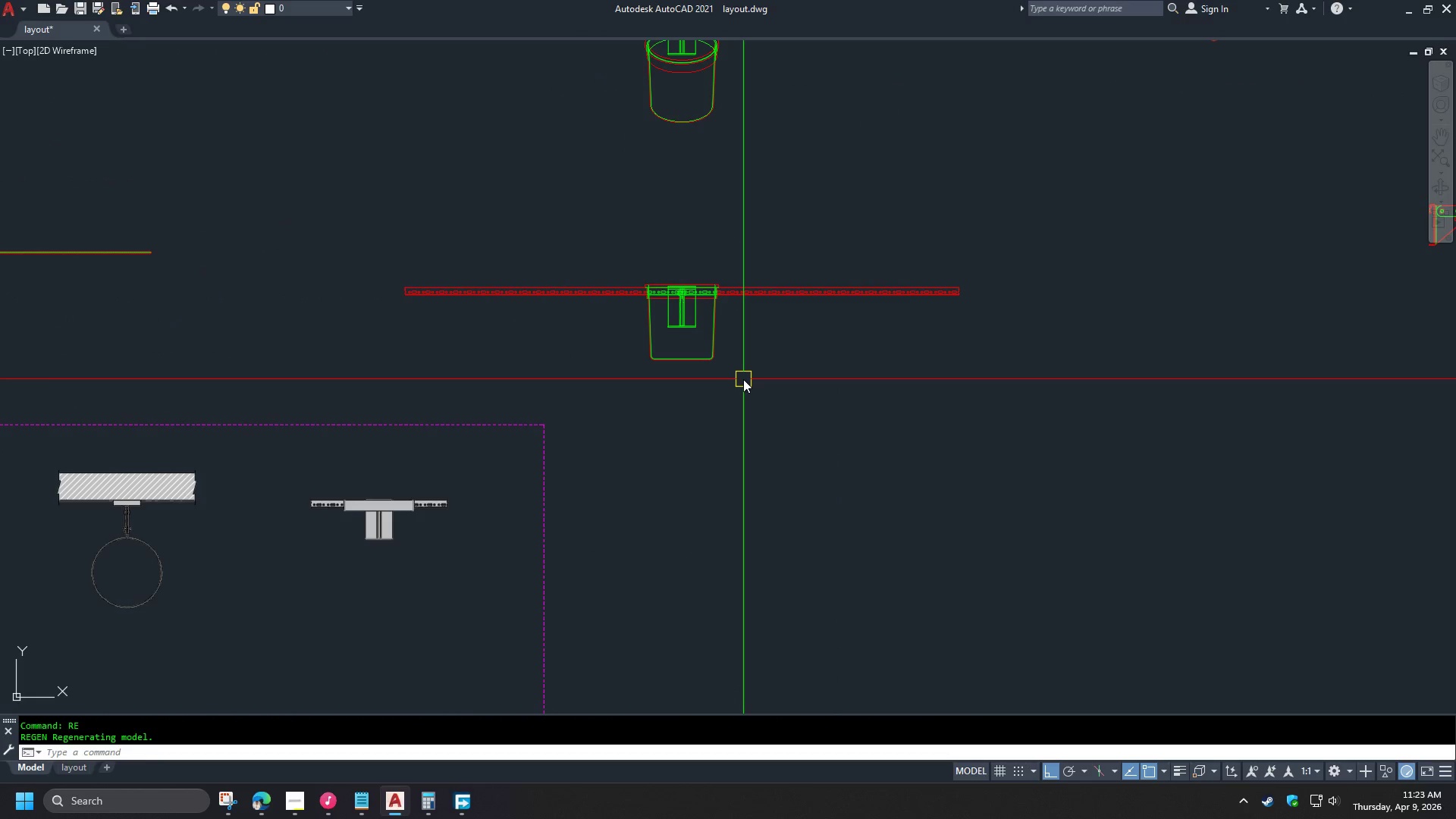 
scroll: coordinate [714, 414], scroll_direction: down, amount: 2.0
 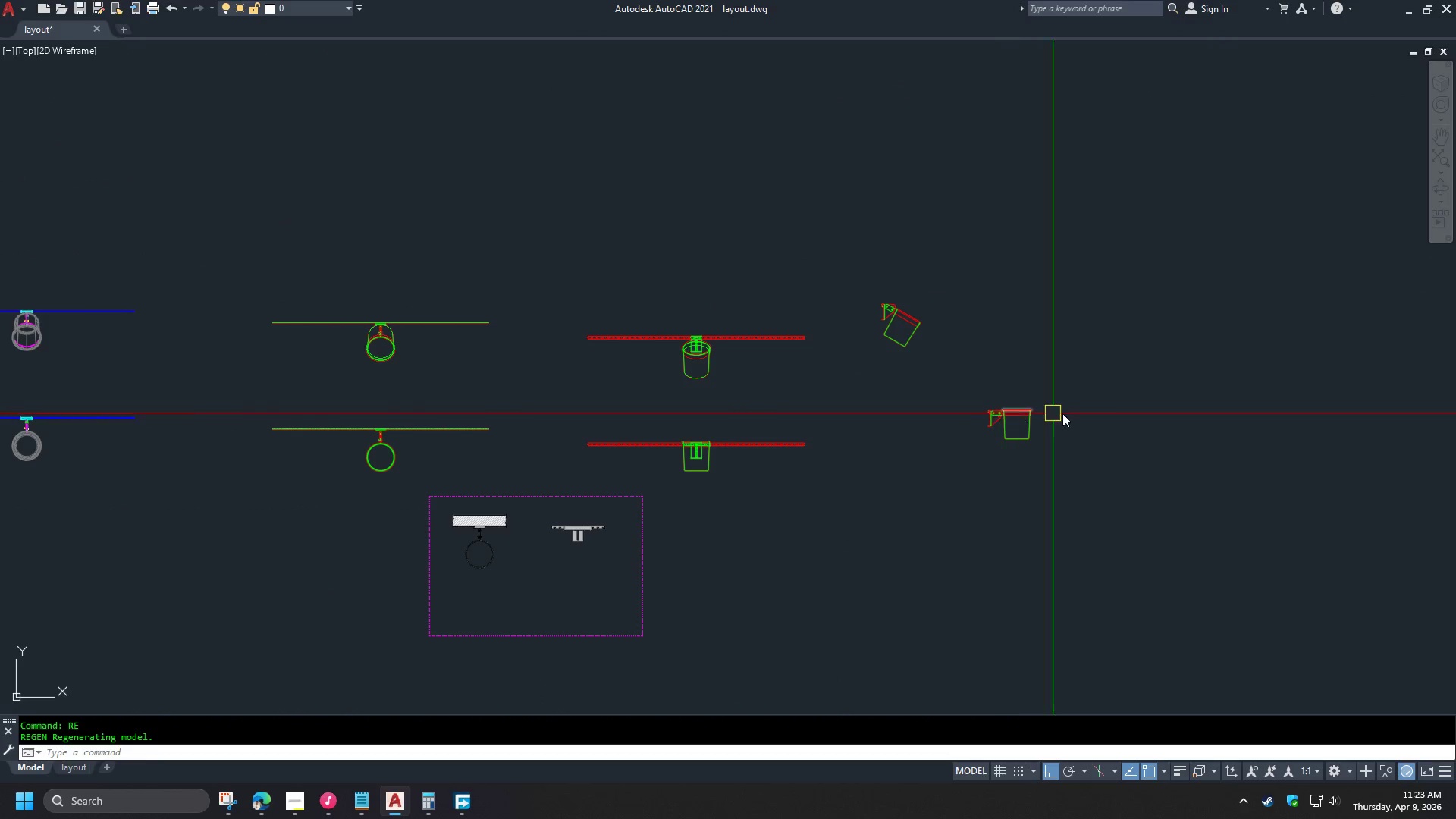 
scroll: coordinate [673, 486], scroll_direction: up, amount: 6.0
 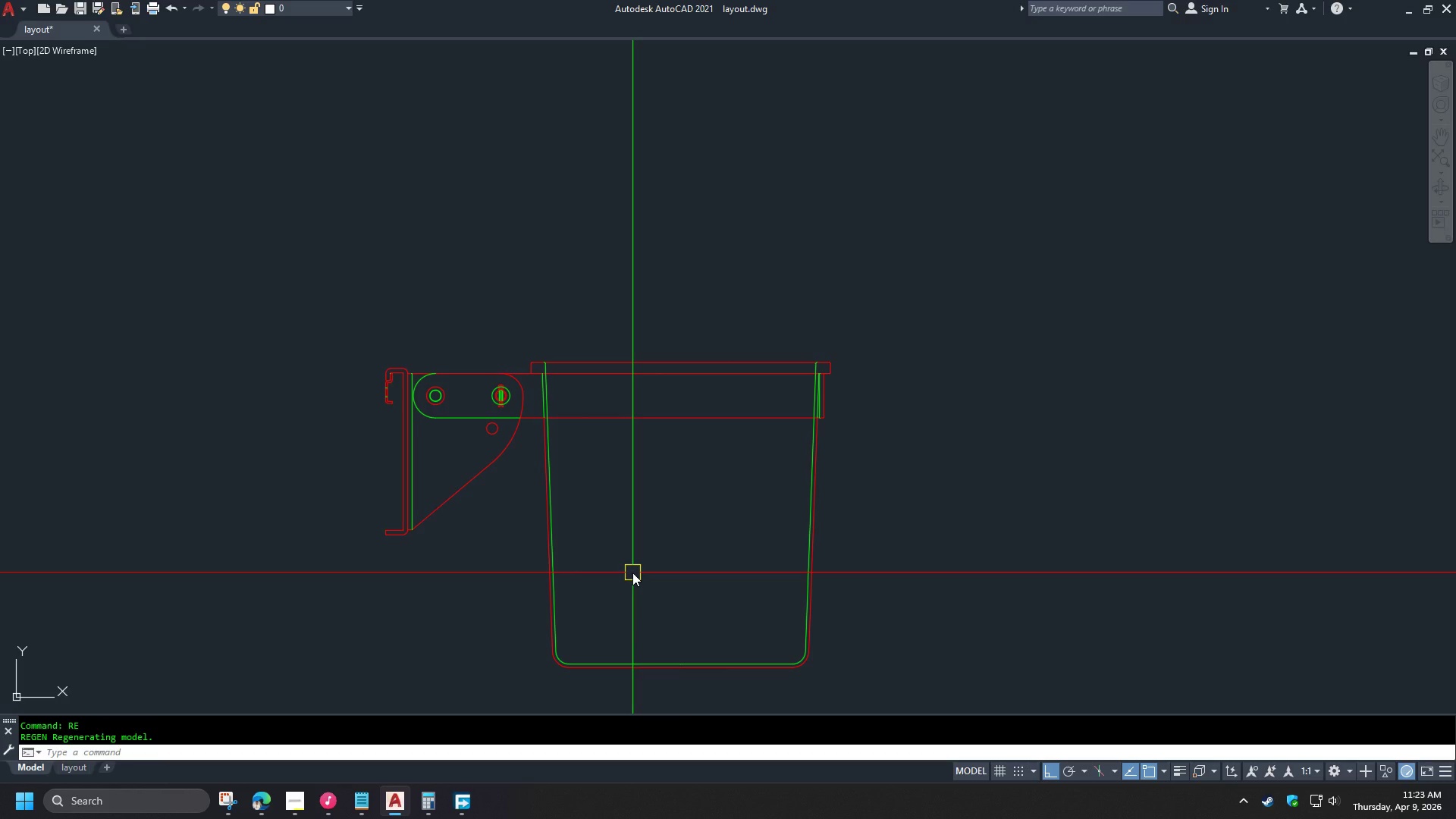 
wait(27.86)
 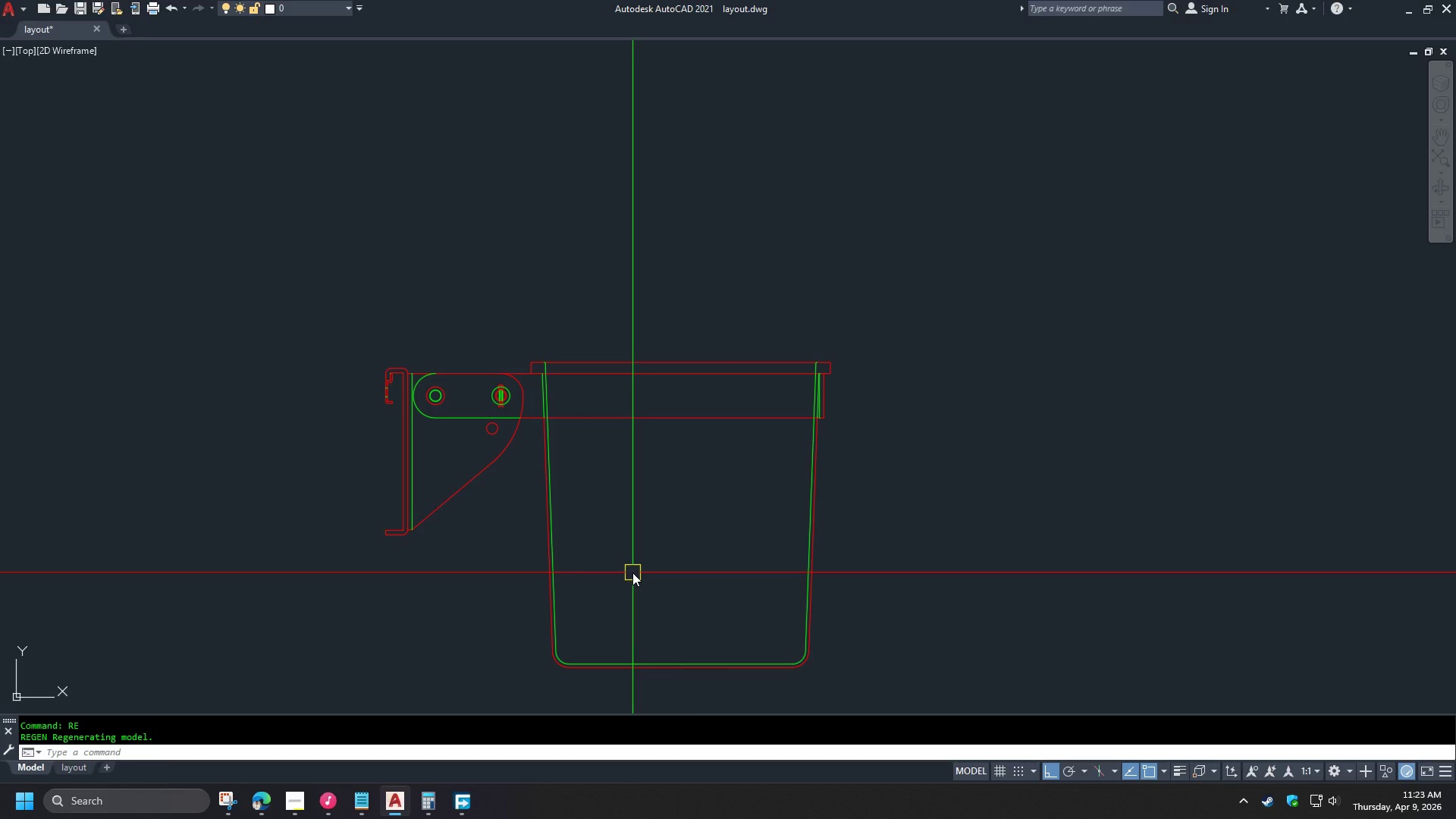 
scroll: coordinate [447, 441], scroll_direction: up, amount: 2.0
 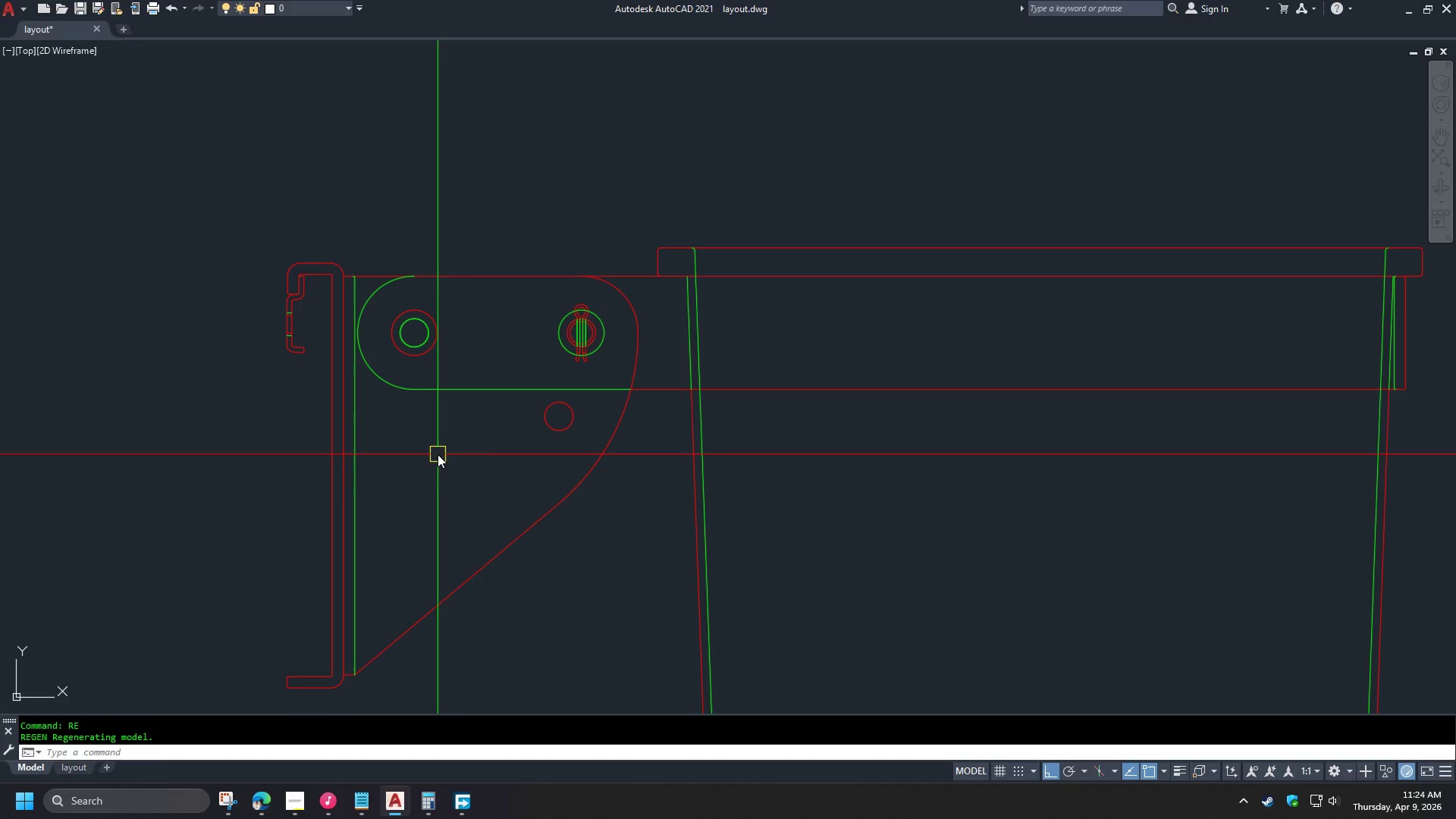 
scroll: coordinate [678, 396], scroll_direction: down, amount: 6.0
 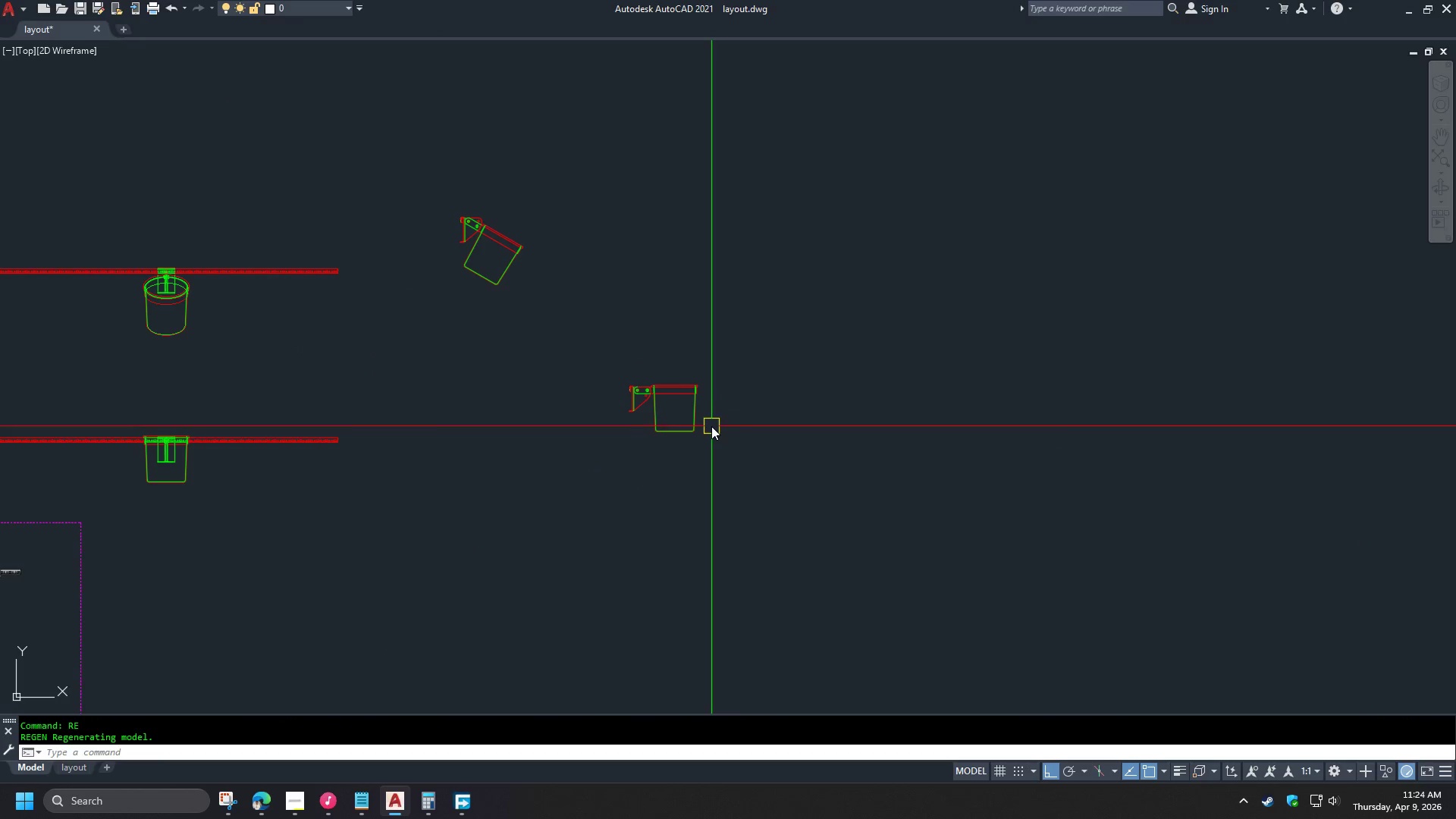 
scroll: coordinate [589, 399], scroll_direction: up, amount: 5.0
 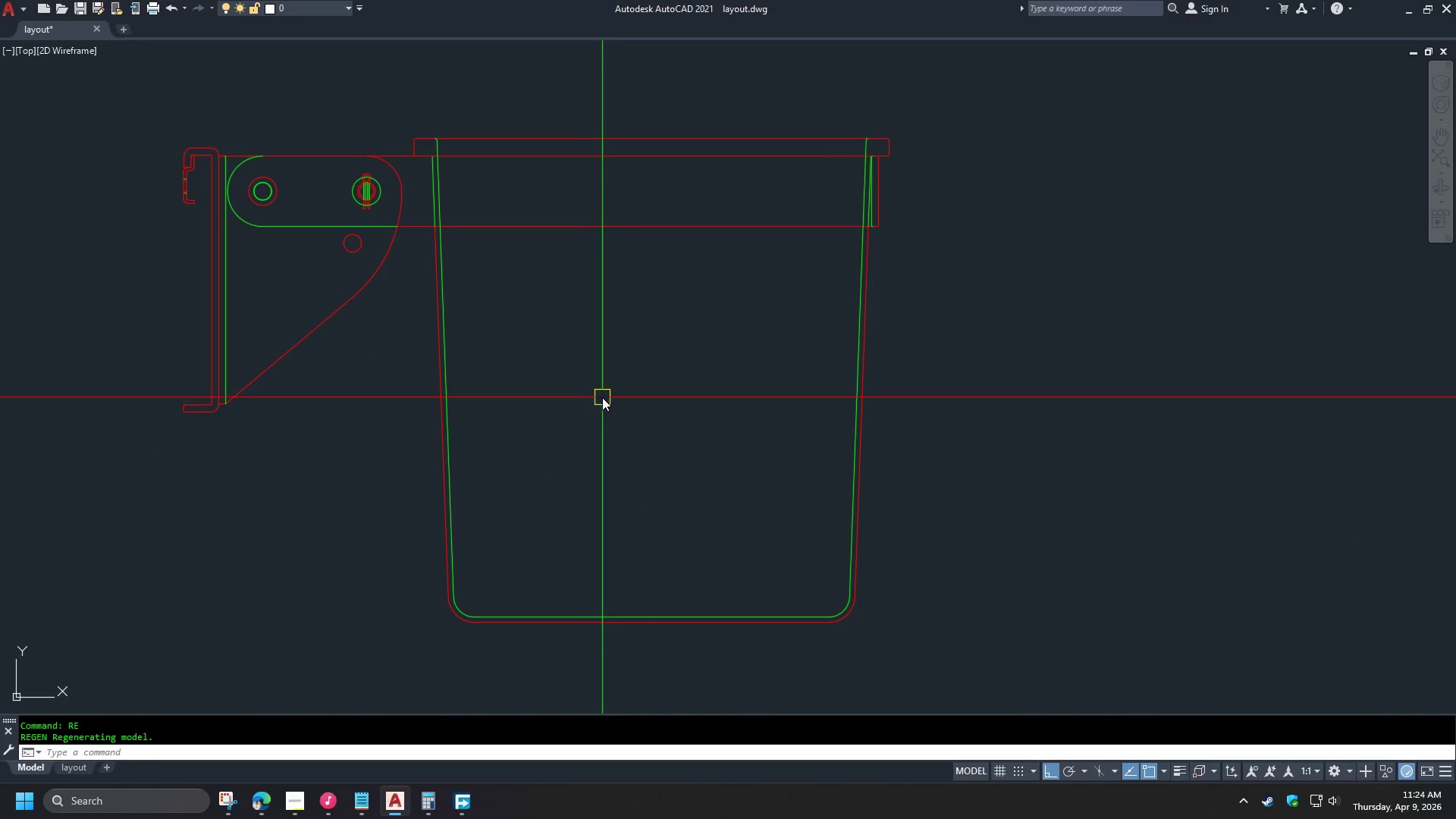 
scroll: coordinate [630, 399], scroll_direction: down, amount: 2.0
 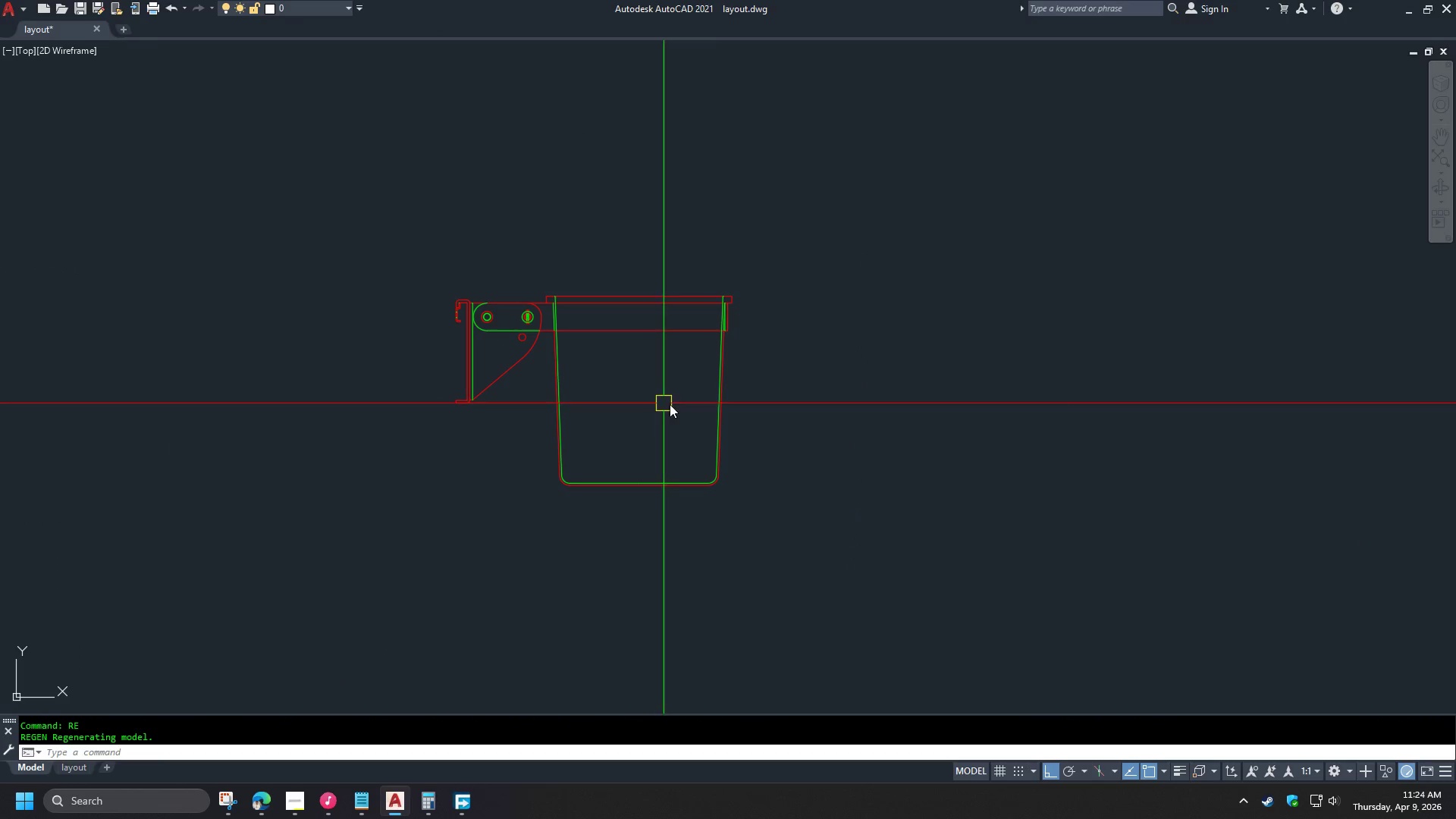 
scroll: coordinate [467, 249], scroll_direction: up, amount: 3.0
 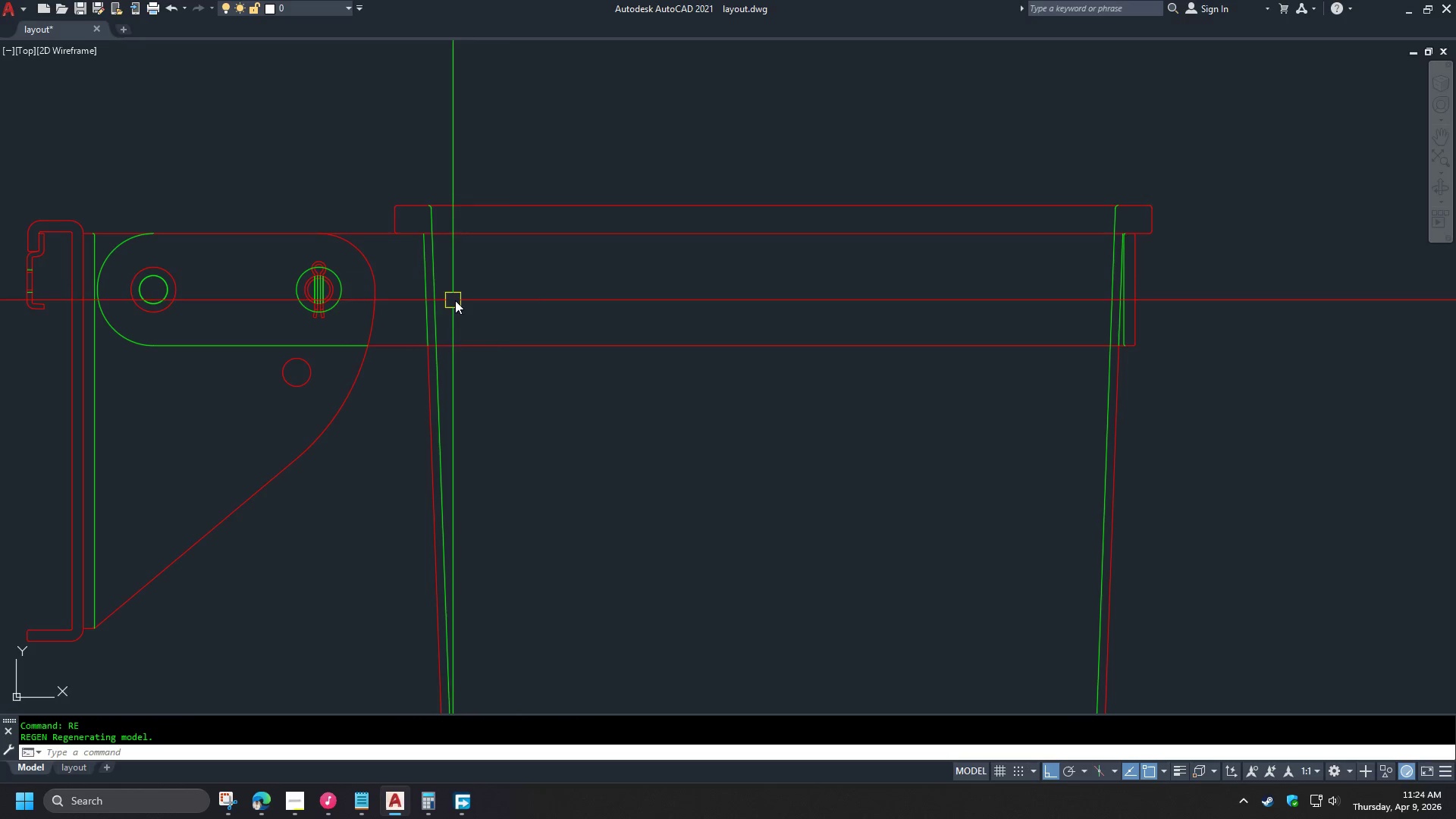 
wait(7.1)
 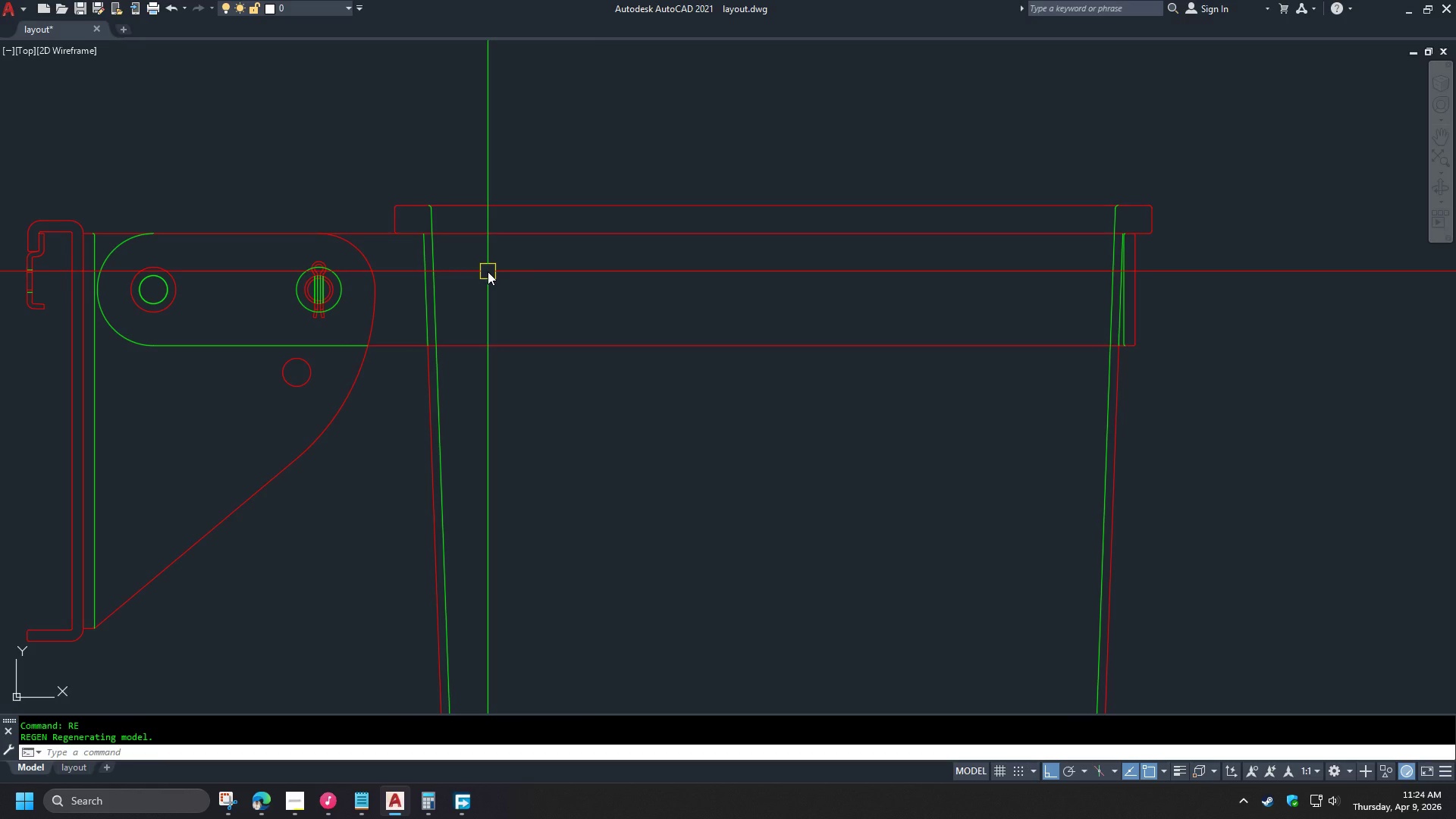 
scroll: coordinate [623, 485], scroll_direction: down, amount: 6.0
 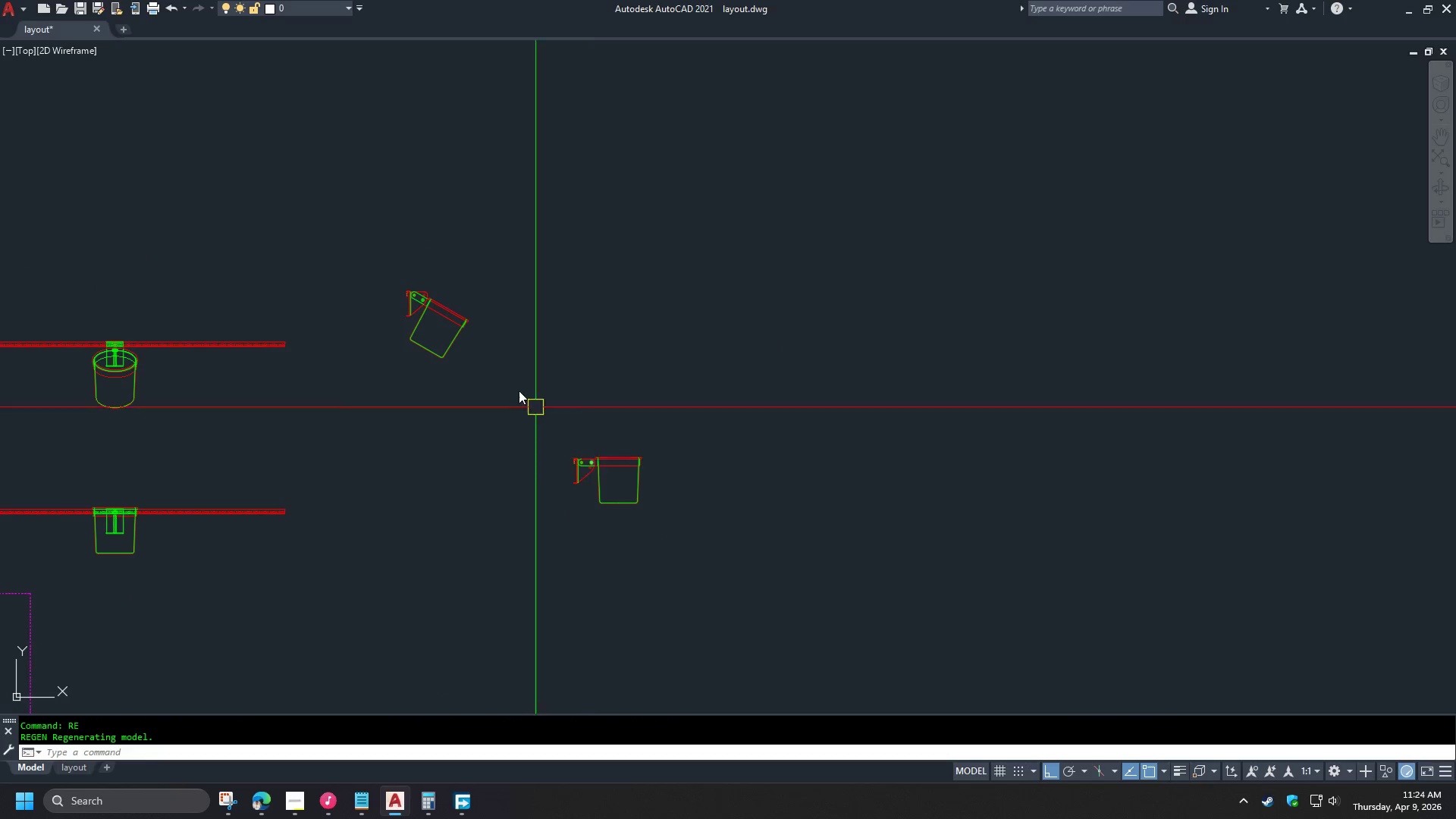 
scroll: coordinate [698, 441], scroll_direction: up, amount: 8.0
 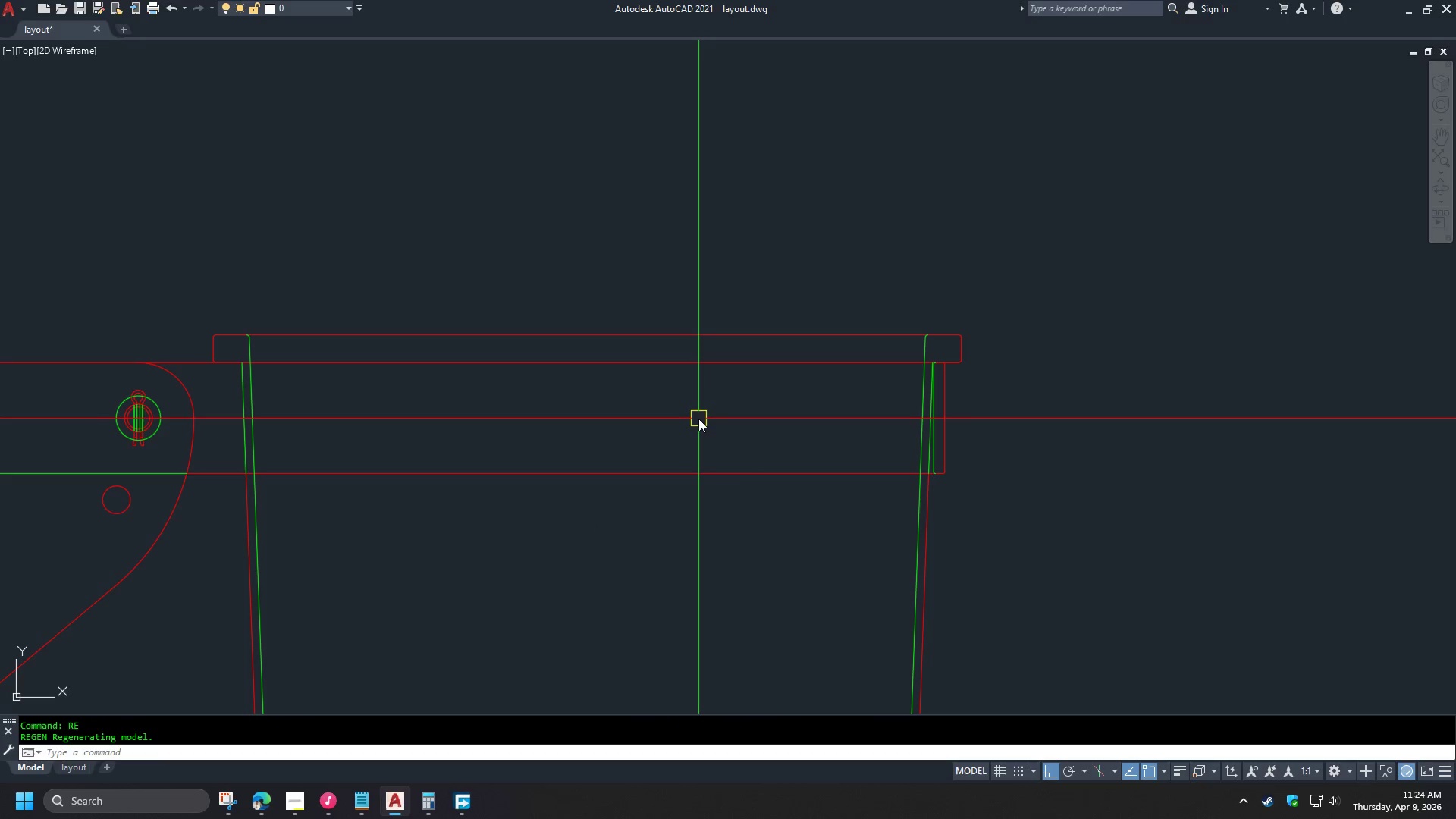 
wait(8.58)
 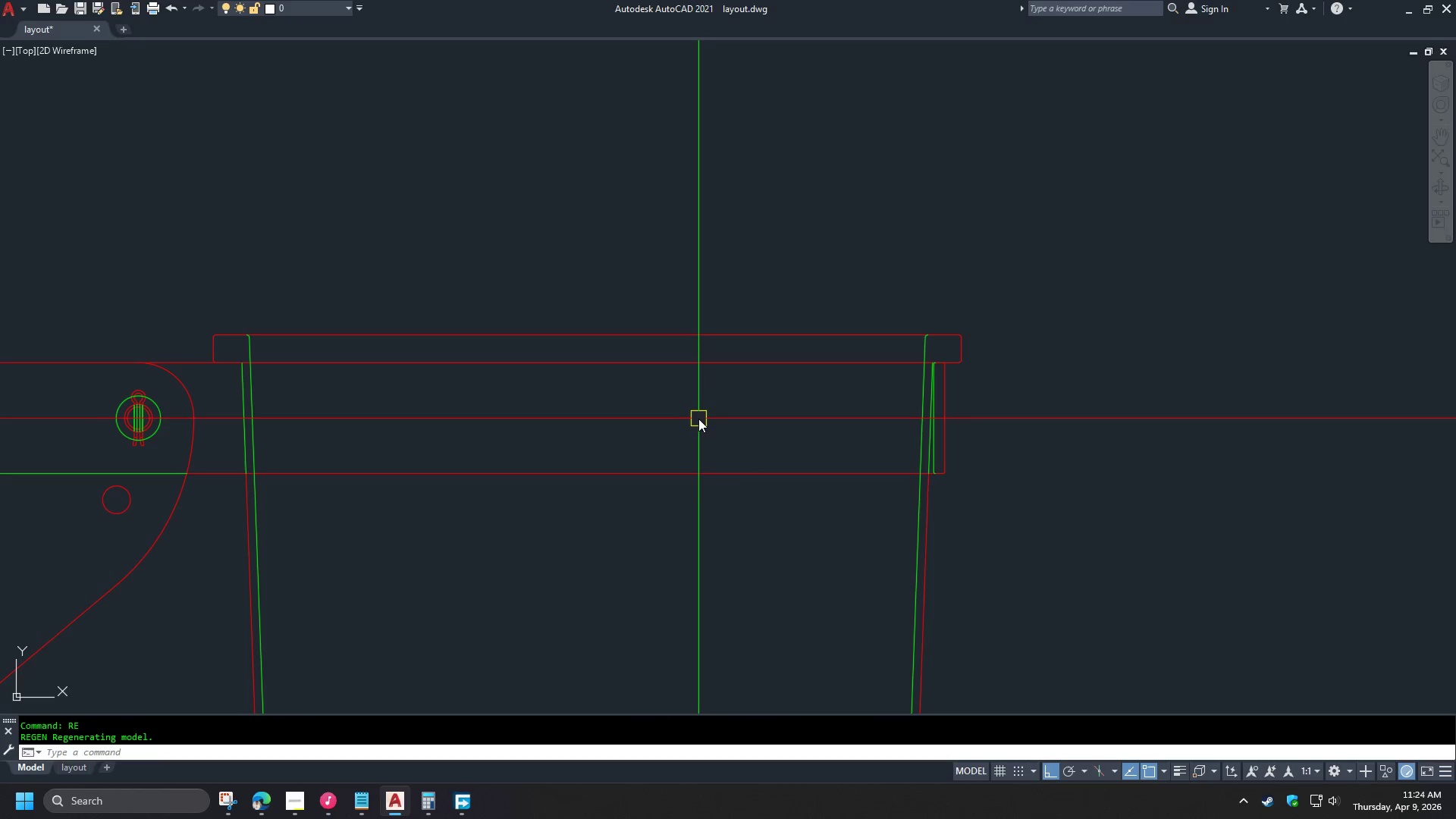 
type(xl v )
 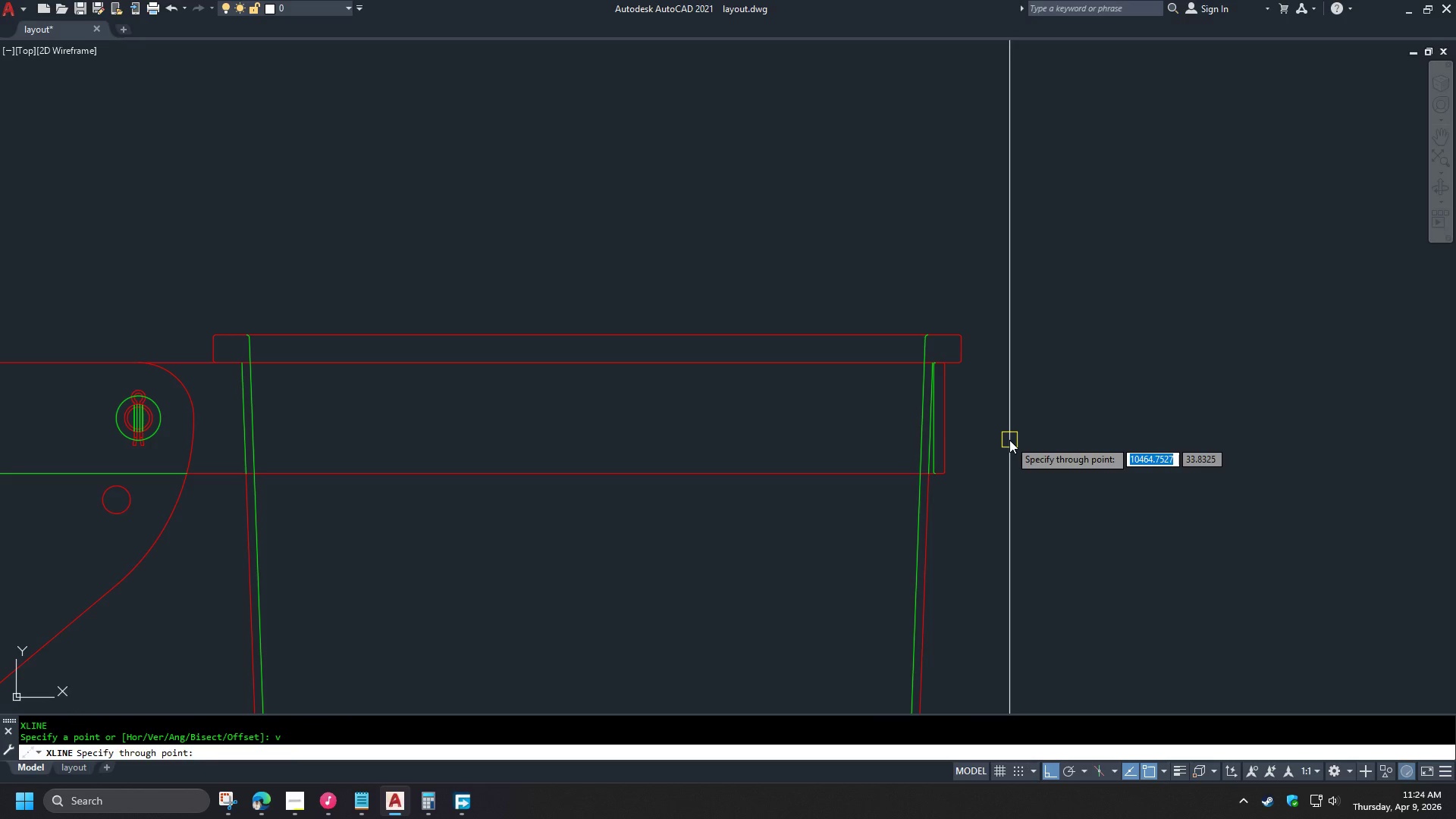 
scroll: coordinate [971, 412], scroll_direction: up, amount: 2.0
 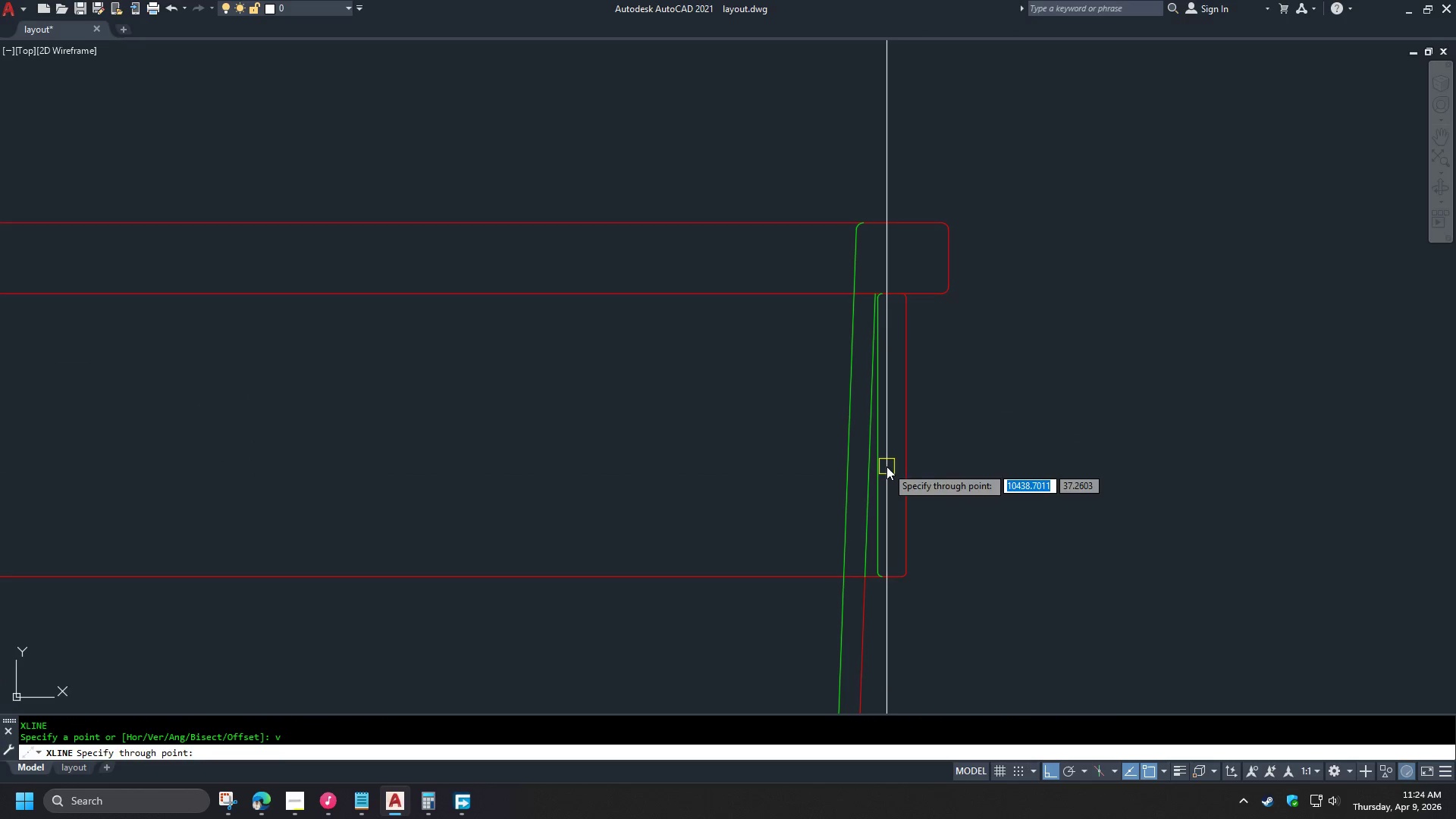 
scroll: coordinate [835, 329], scroll_direction: down, amount: 3.0
 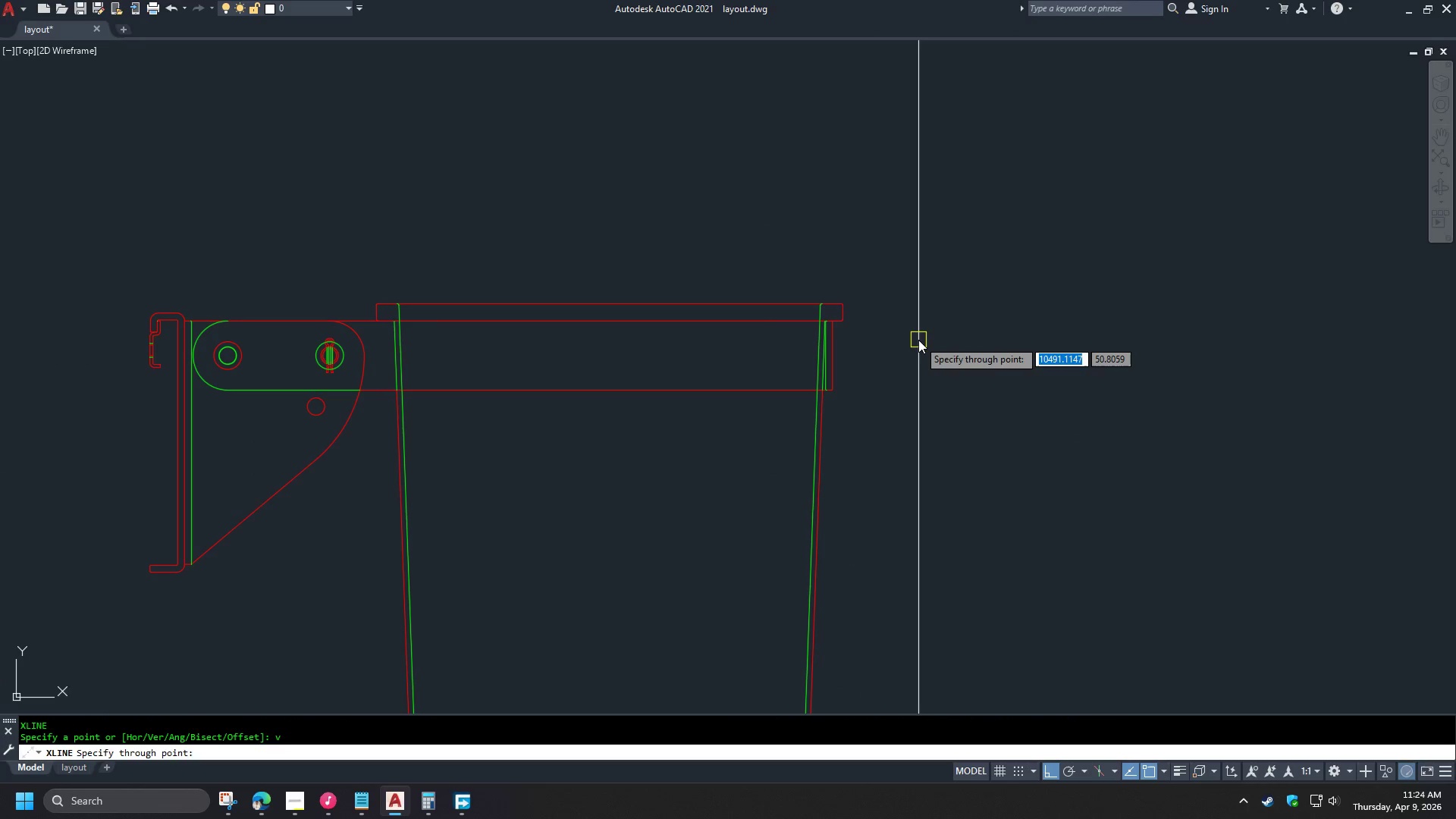 
key(Escape)
 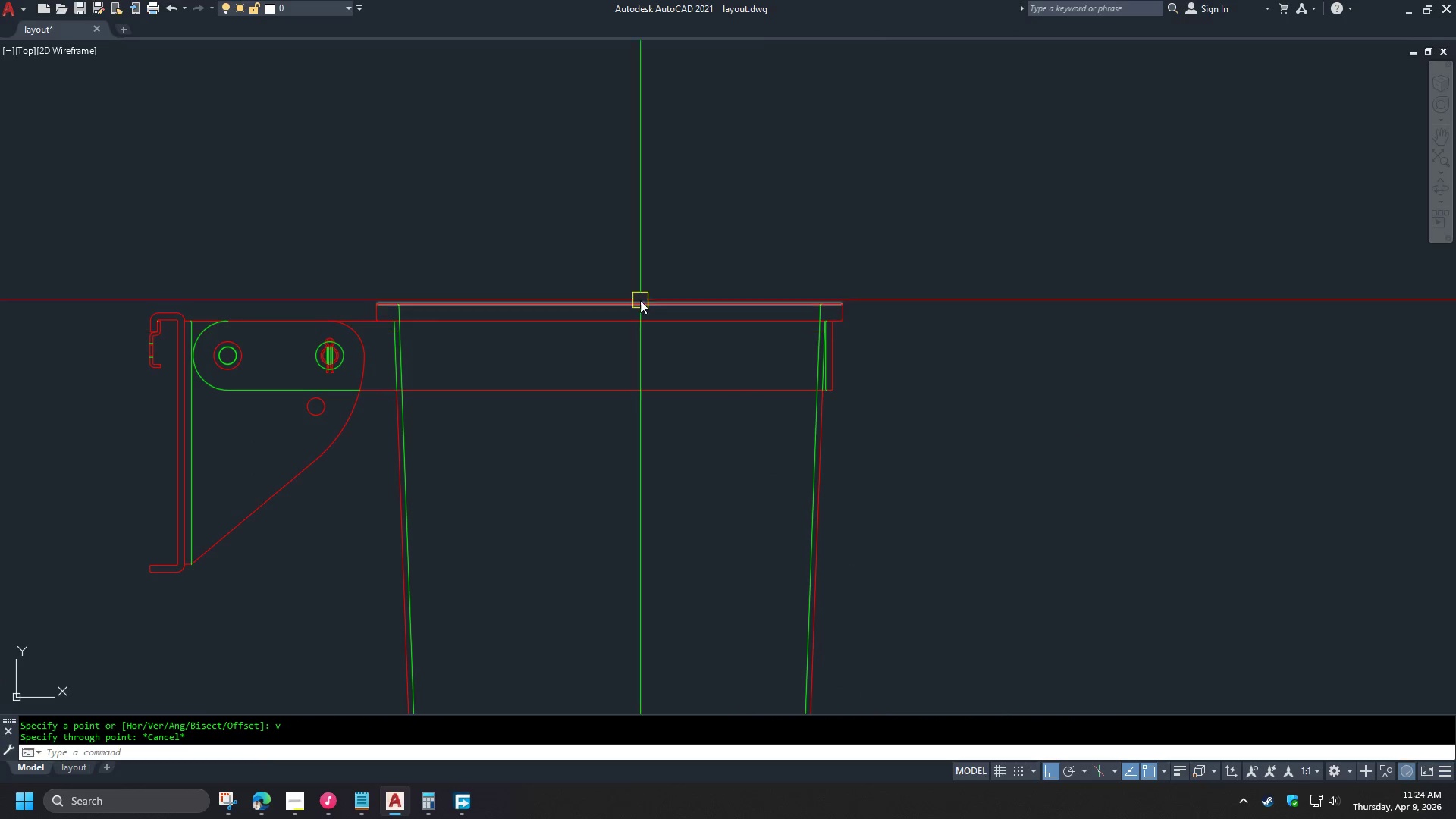 
key(Escape)
 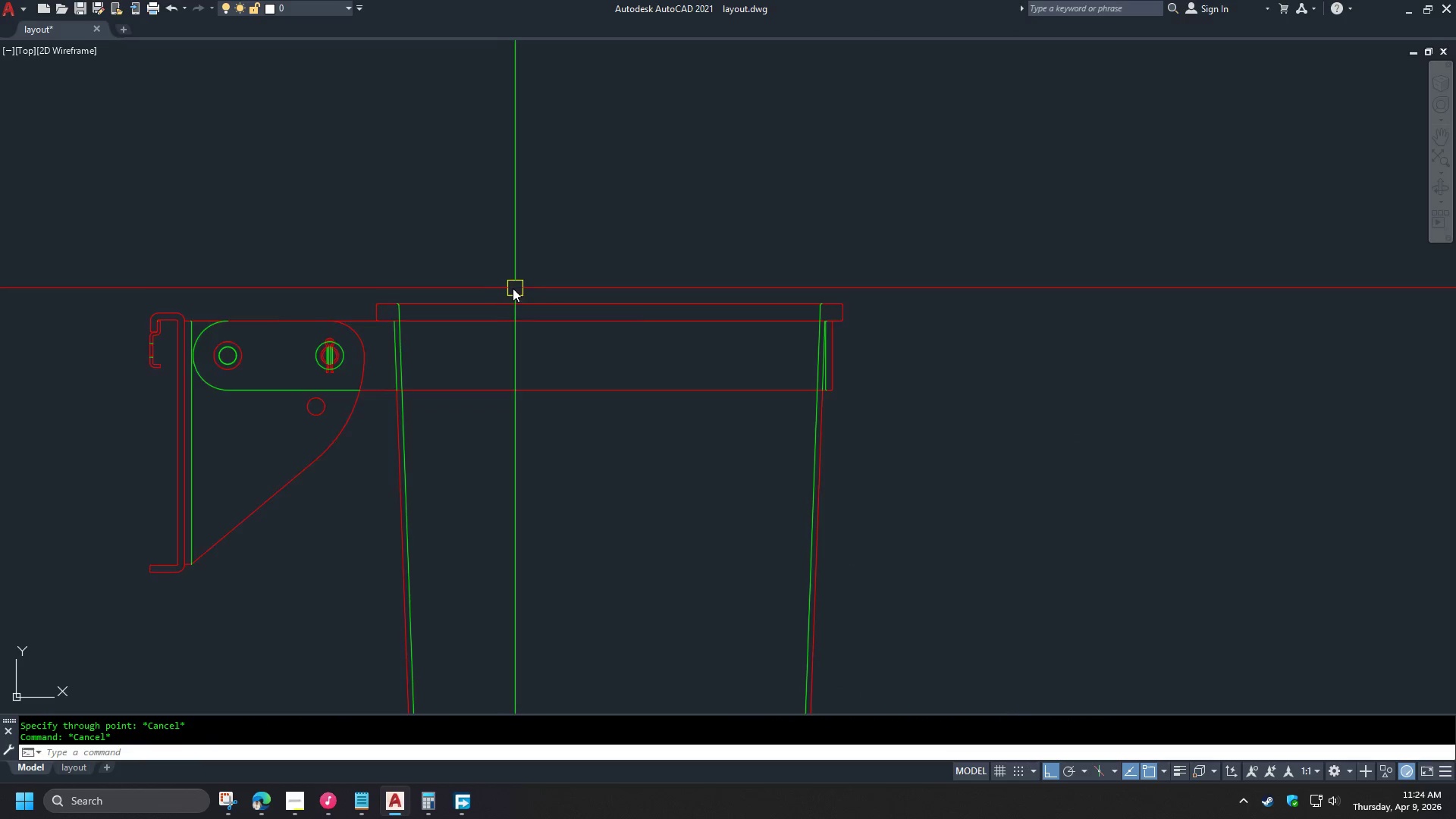 
scroll: coordinate [499, 286], scroll_direction: up, amount: 1.0
 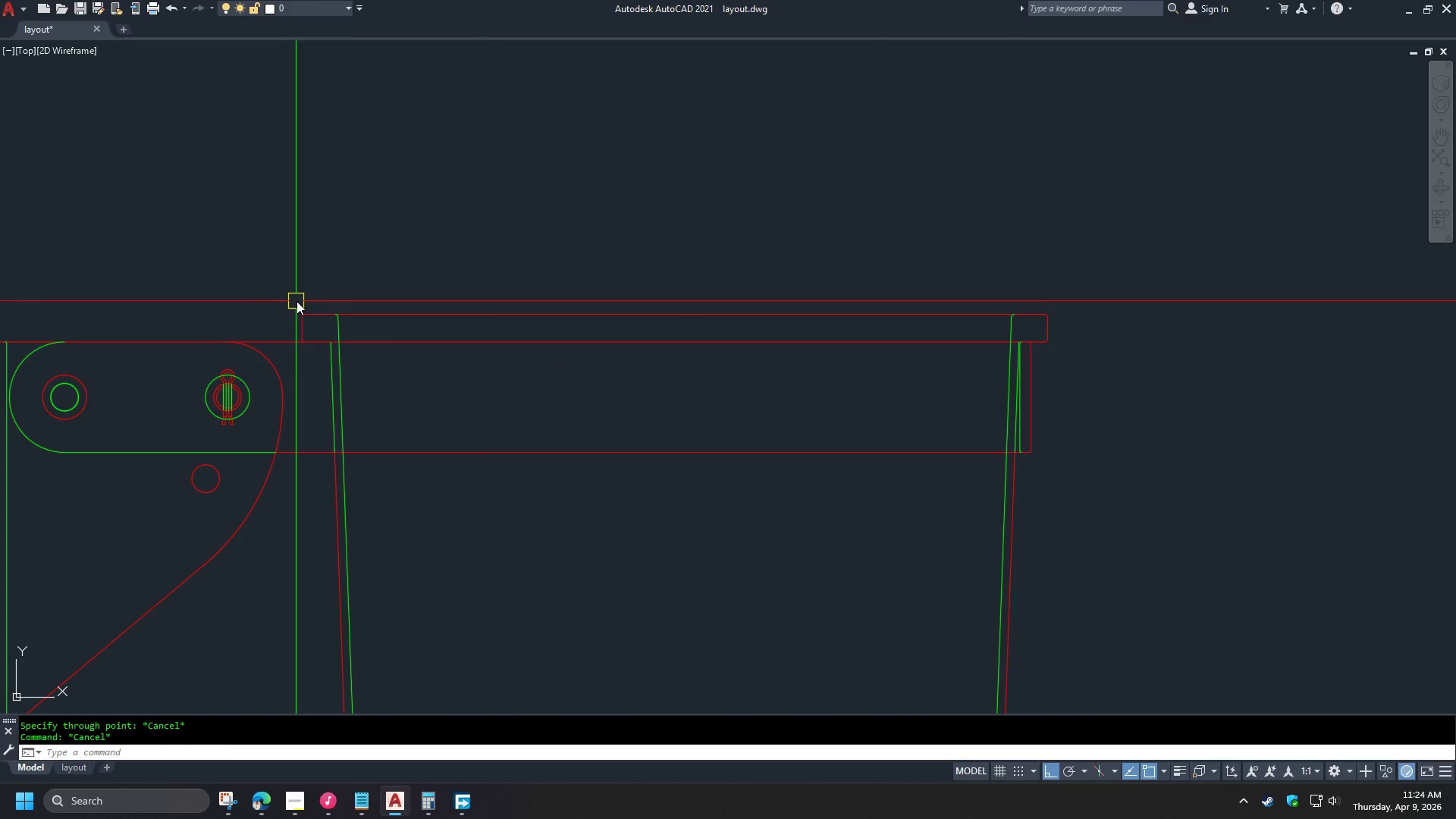 
mouse_move([306, 340])
 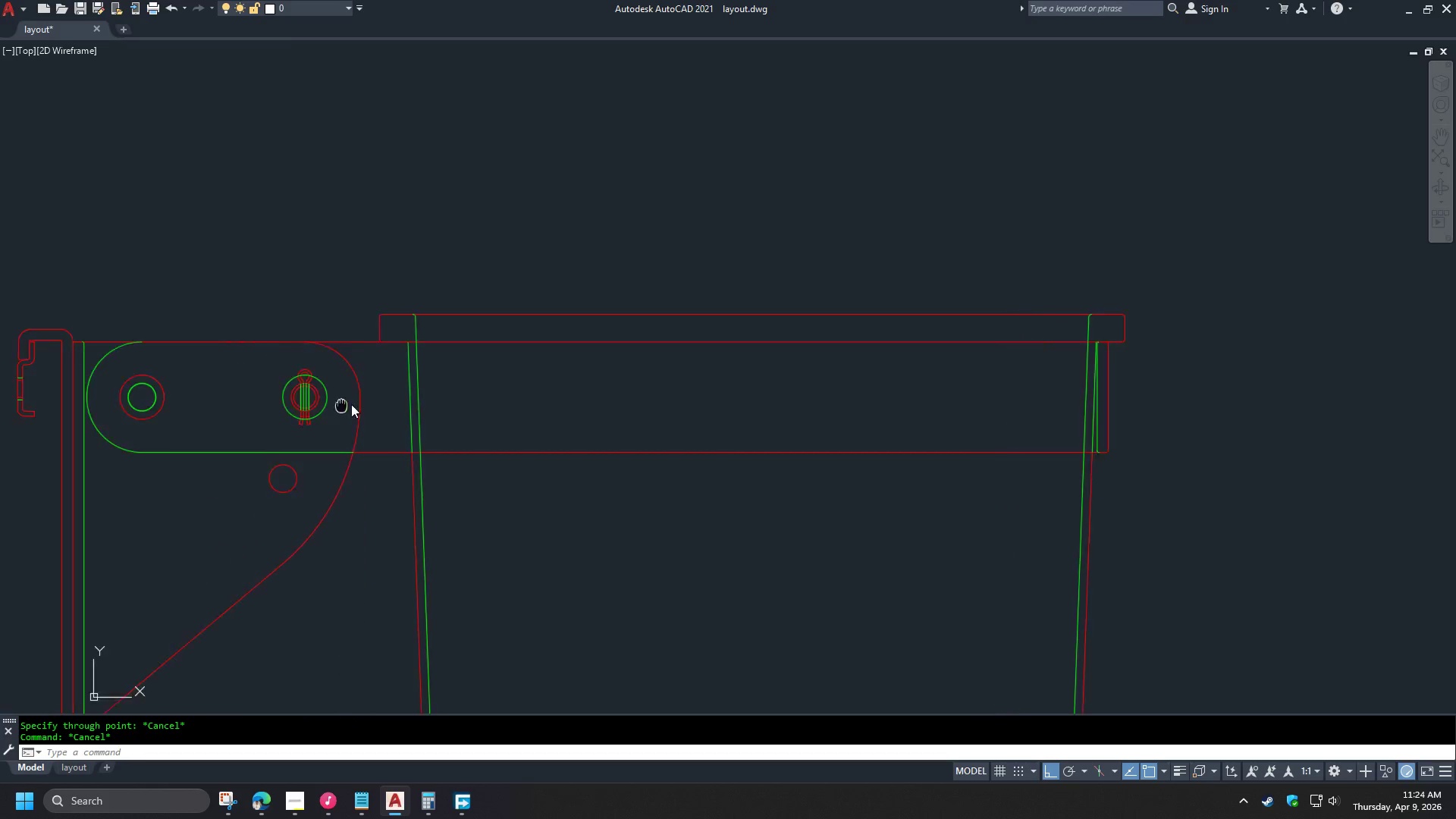 
left_click([351, 382])
 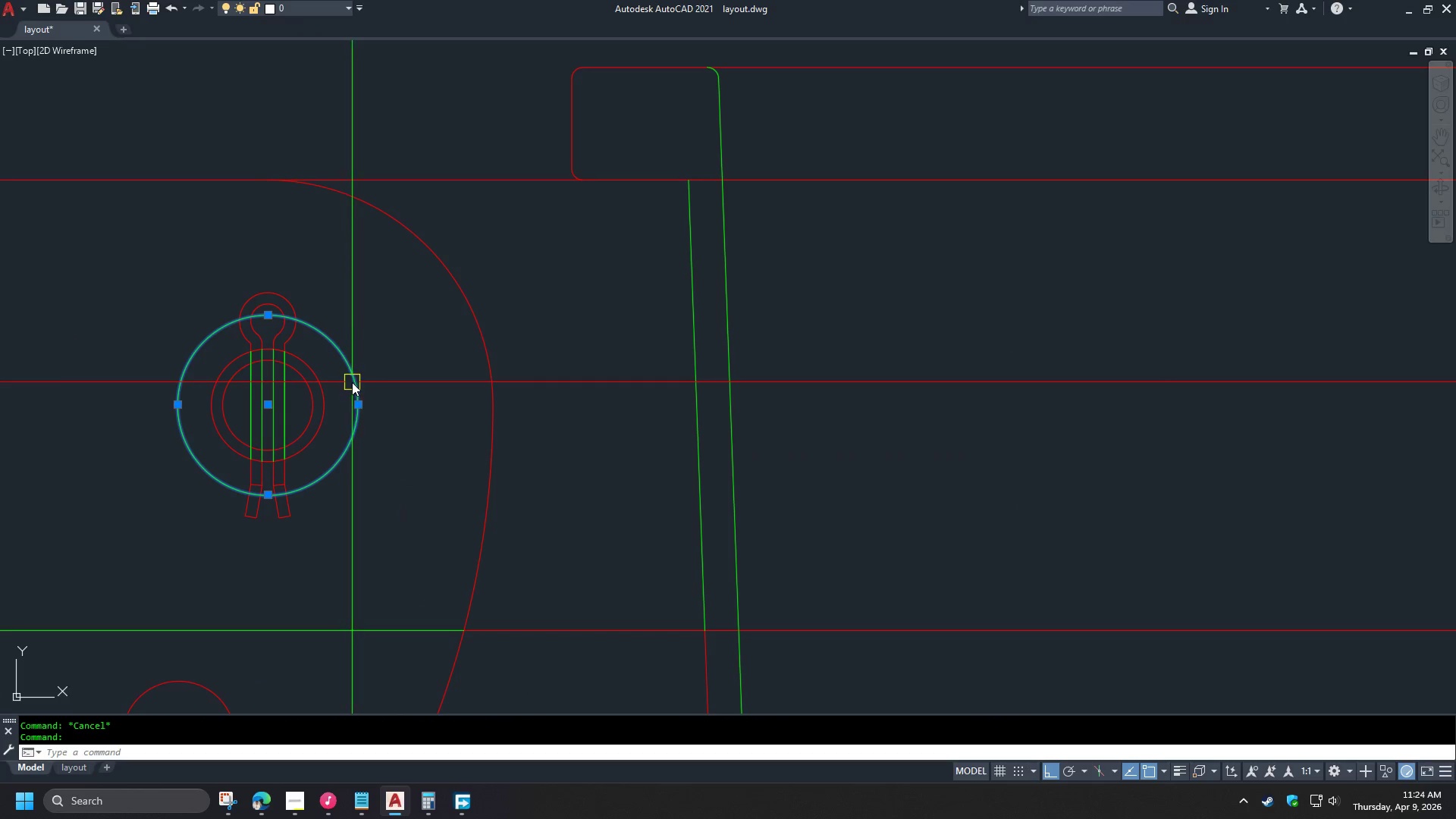 
scroll: coordinate [372, 388], scroll_direction: up, amount: 3.0
 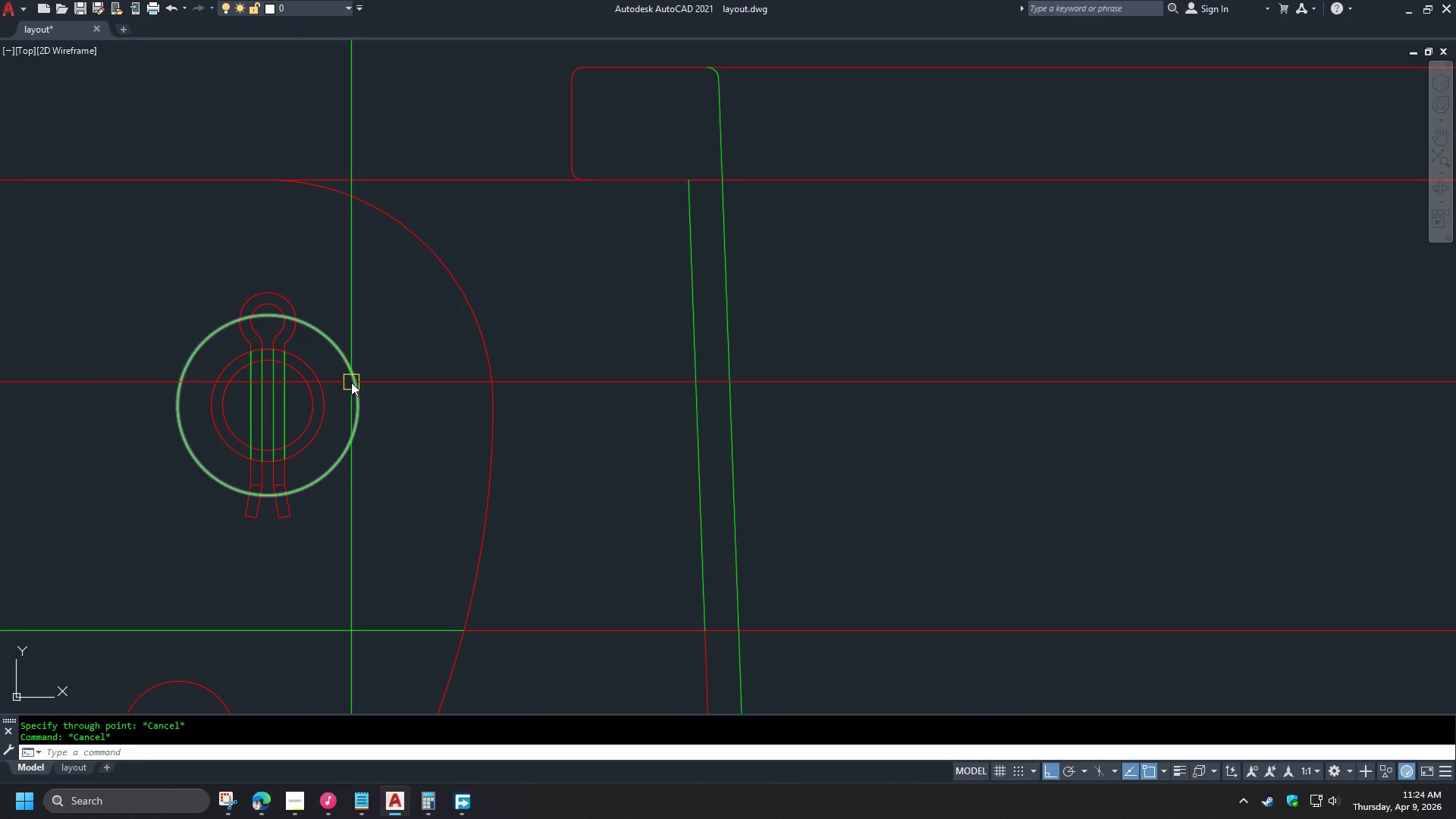 
key(E)
 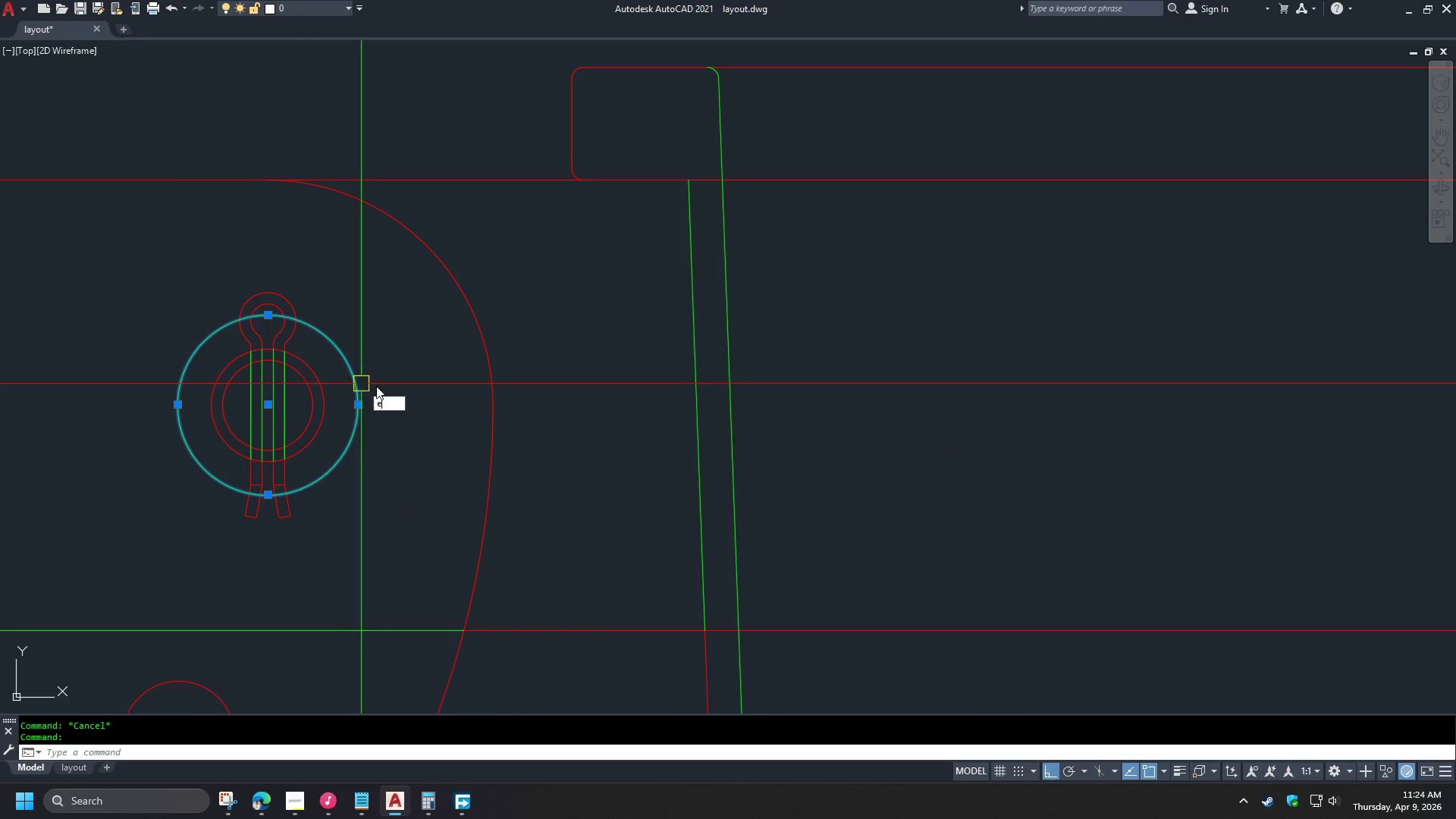 
key(Space)
 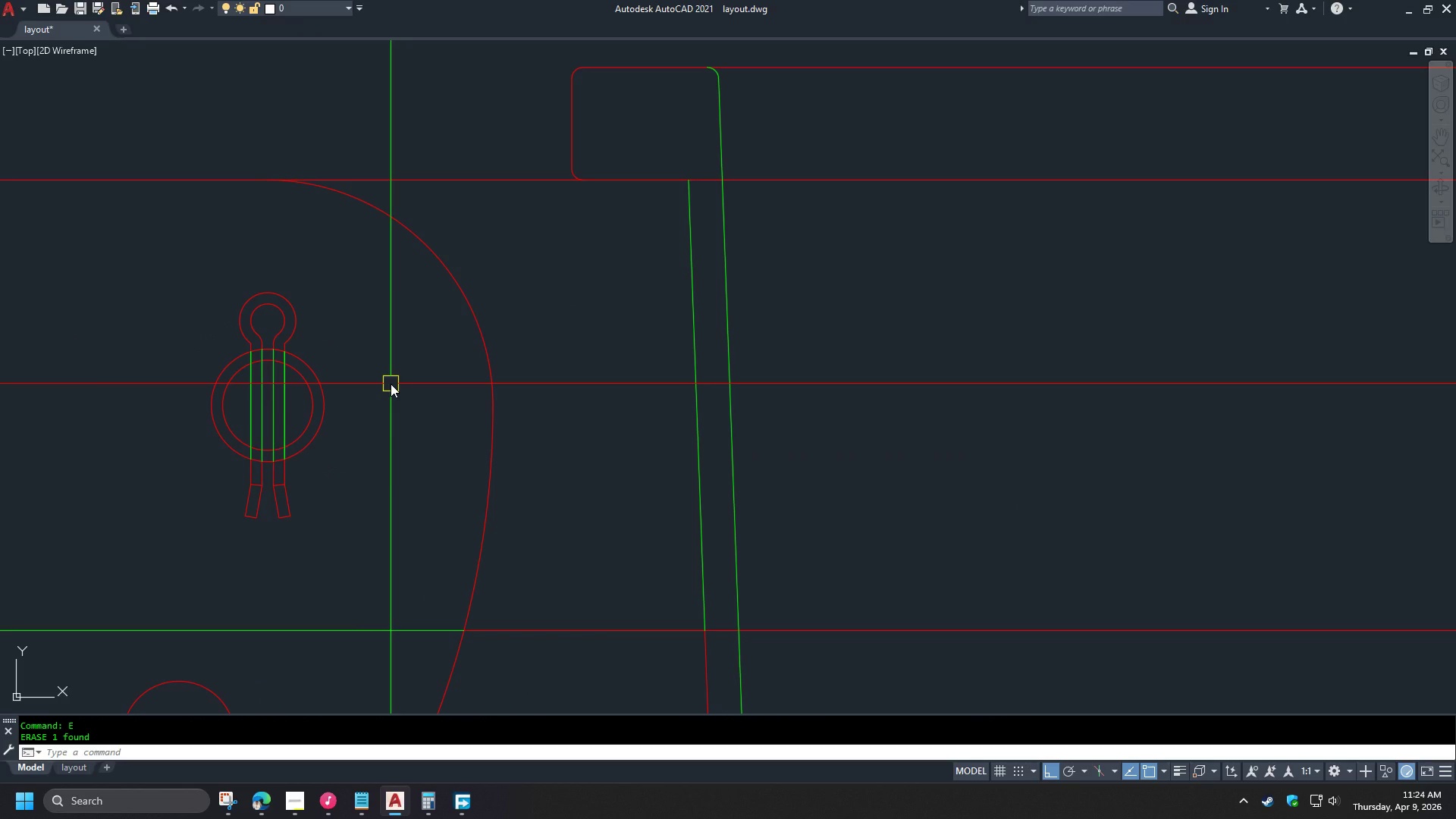 
scroll: coordinate [243, 402], scroll_direction: up, amount: 2.0
 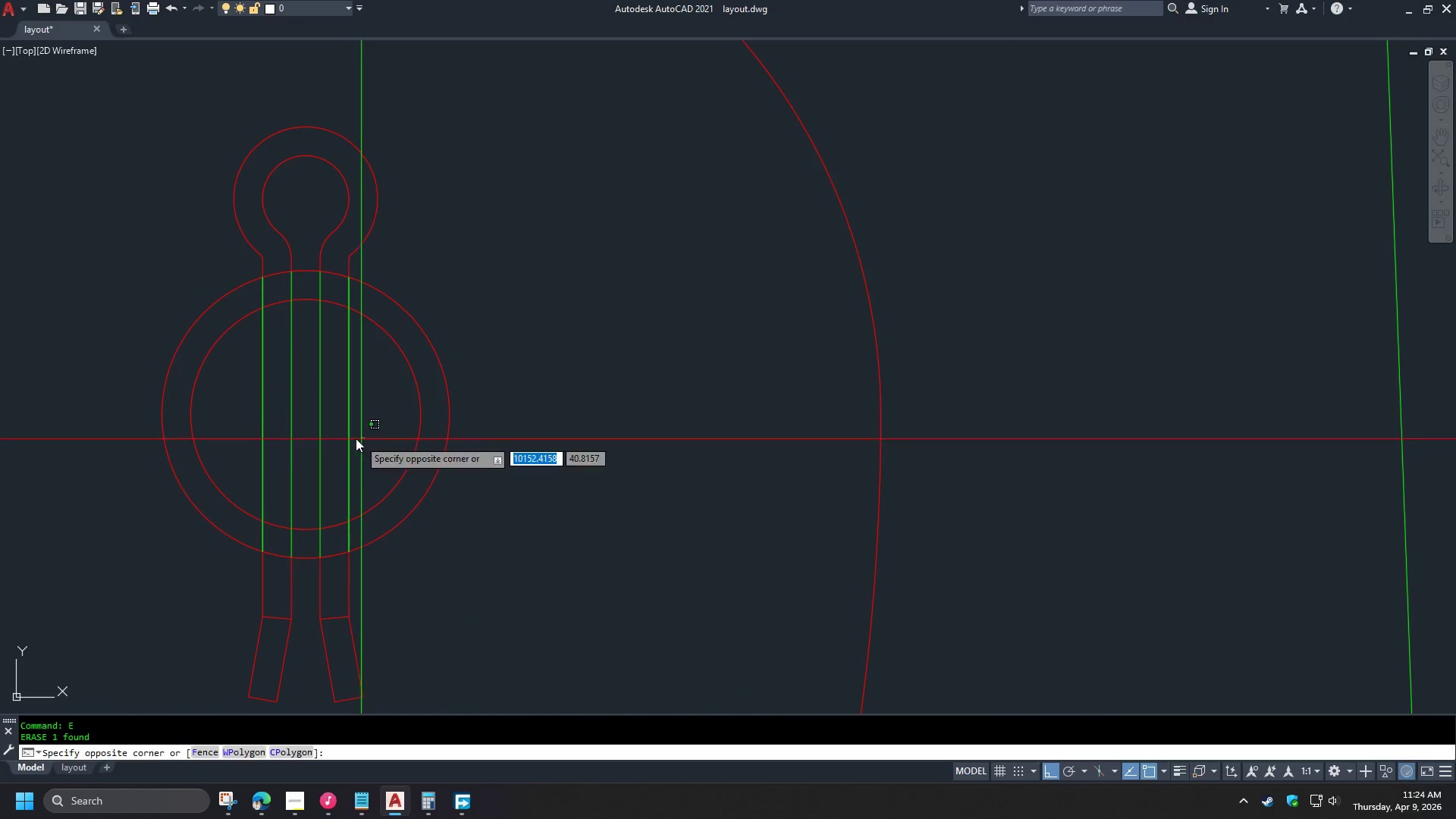 
left_click([237, 412])
 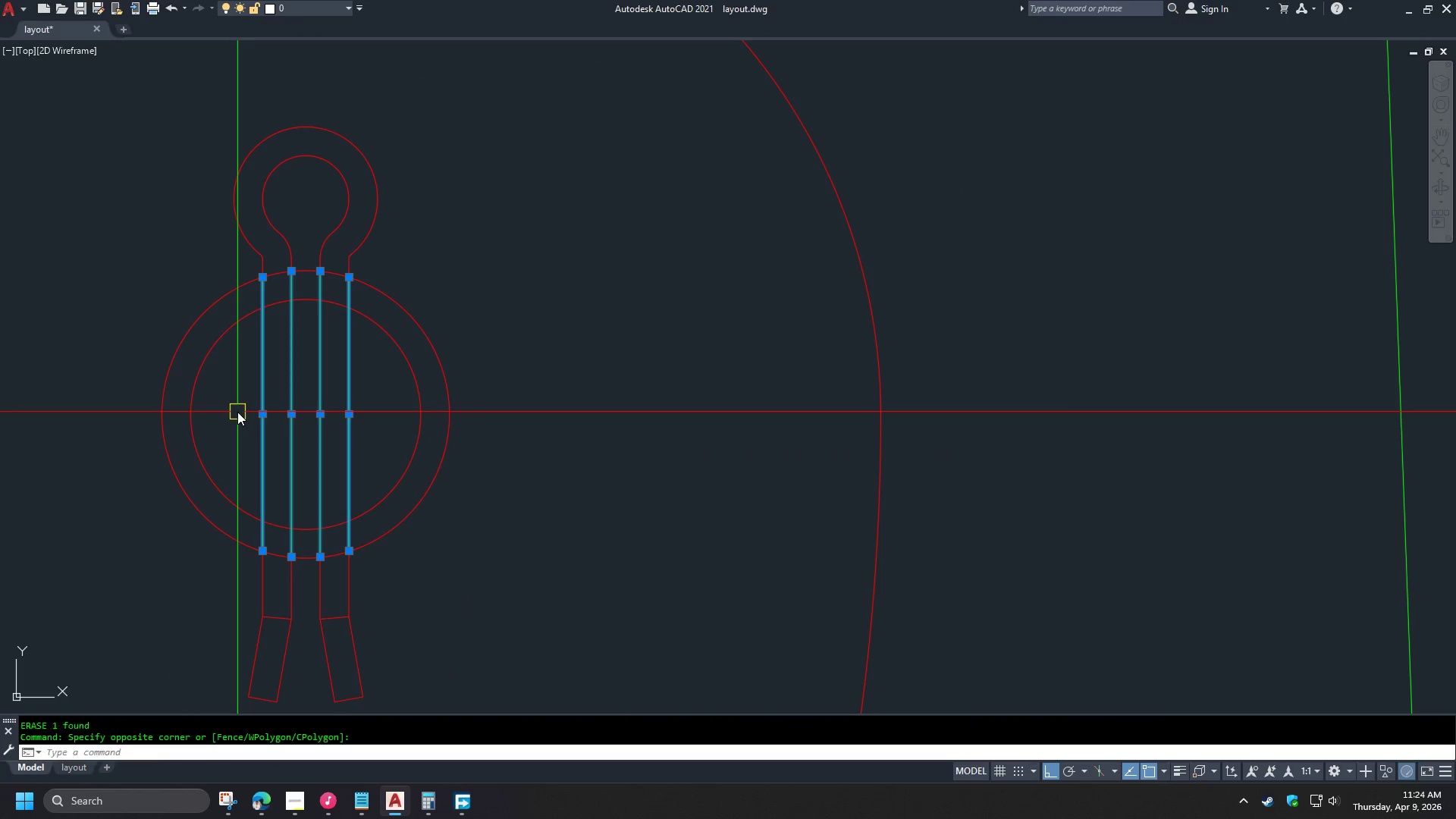 
key(E)
 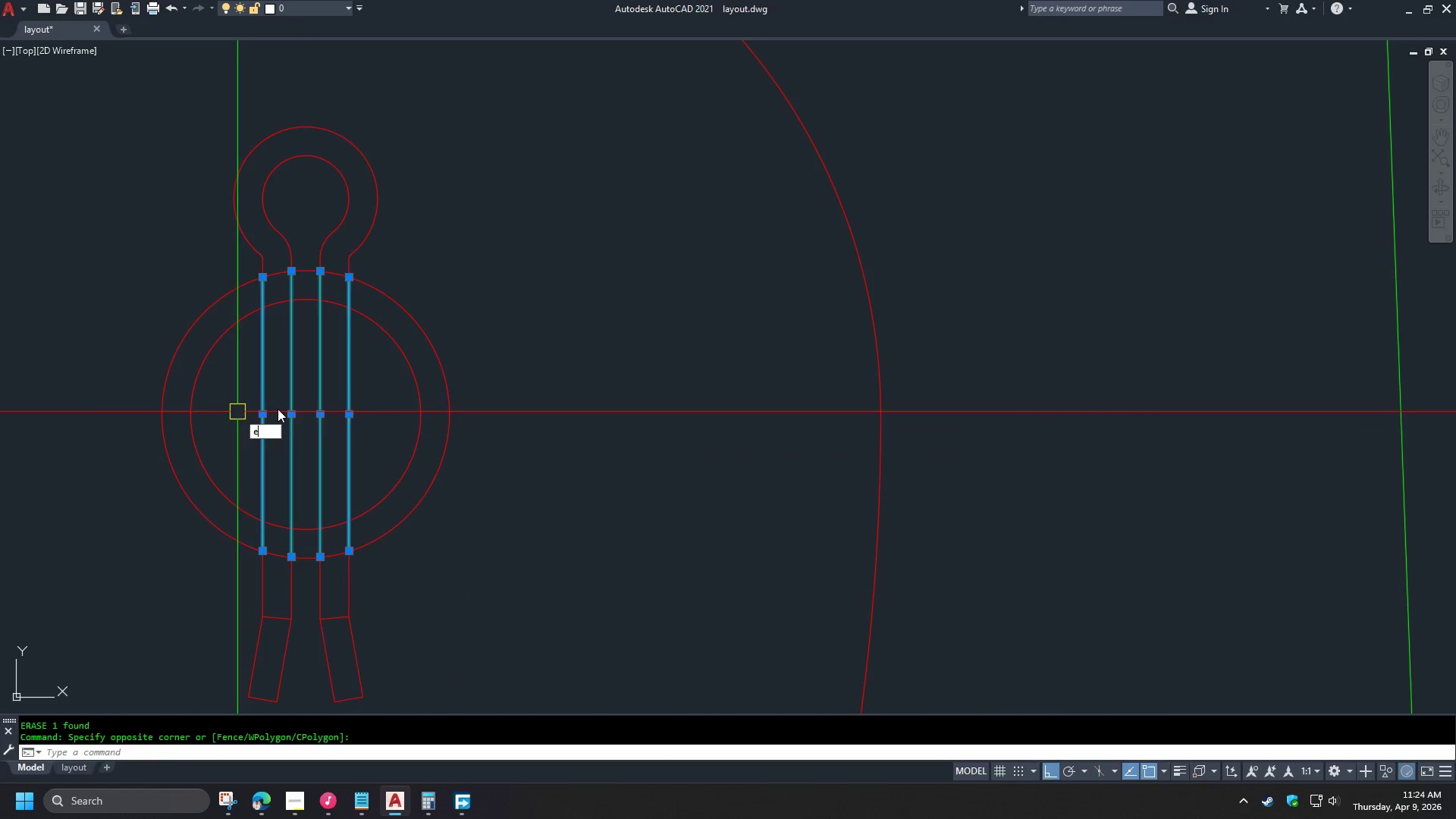 
key(Space)
 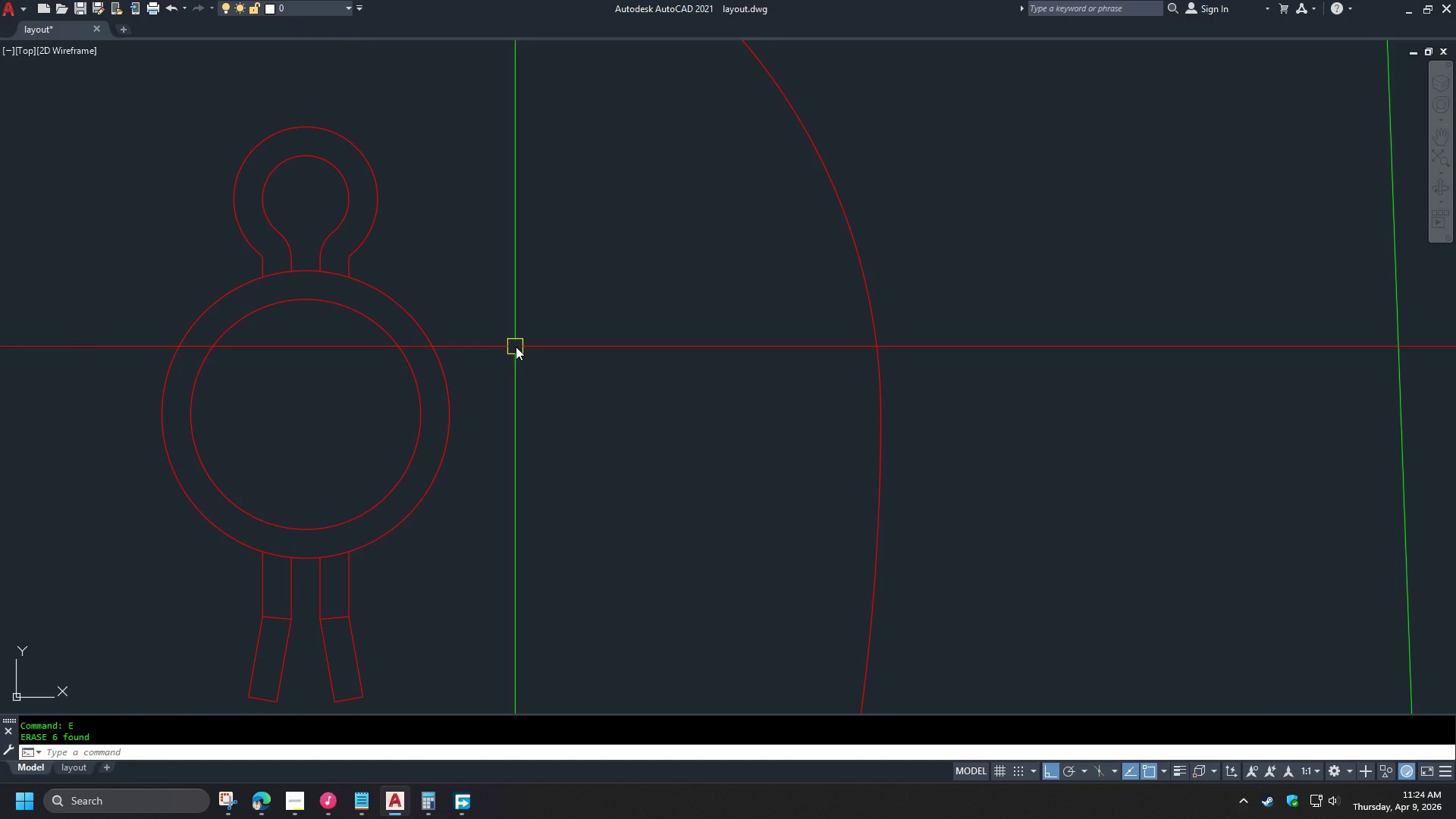 
scroll: coordinate [587, 356], scroll_direction: down, amount: 5.0
 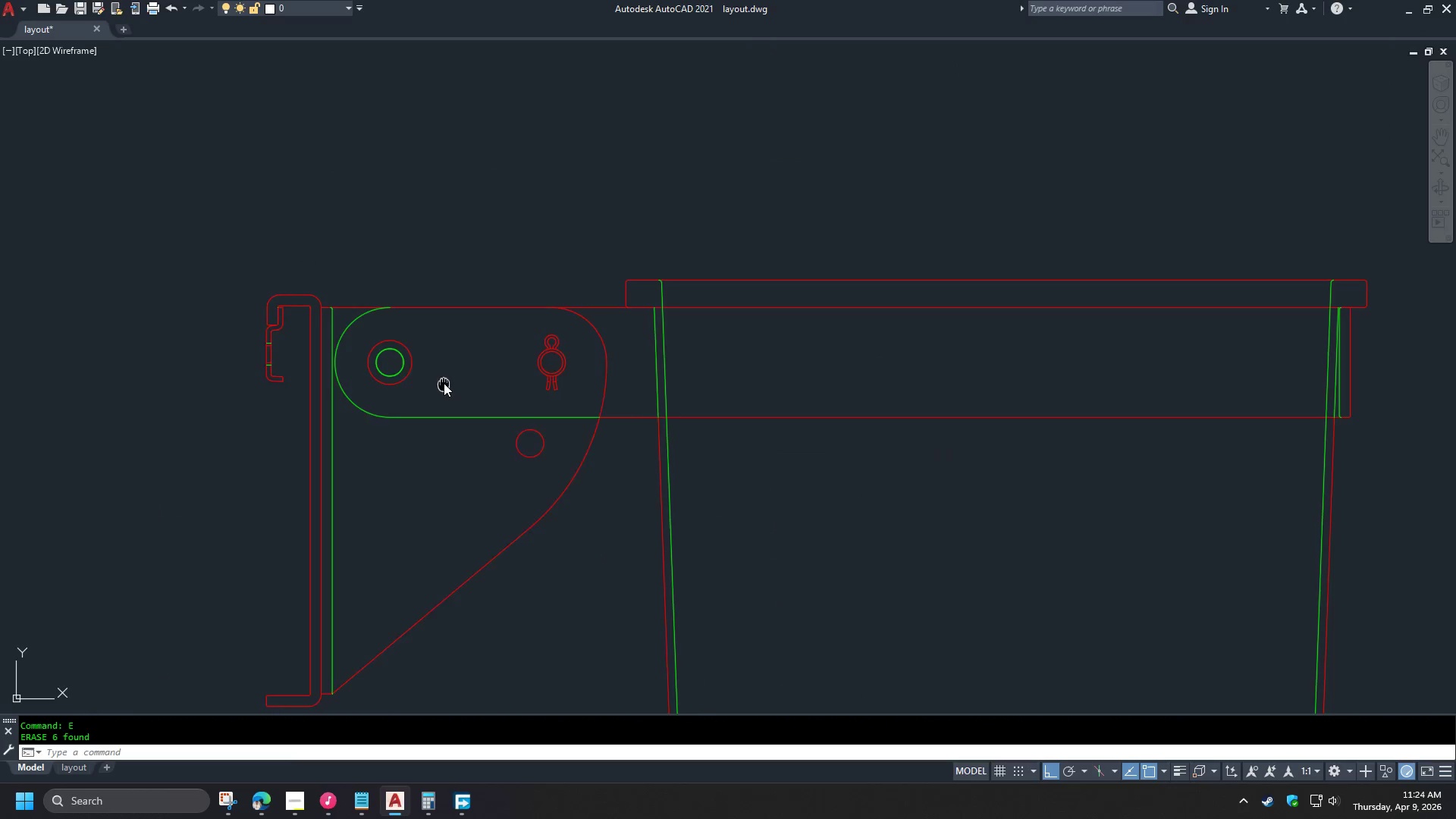 
scroll: coordinate [451, 397], scroll_direction: up, amount: 3.0
 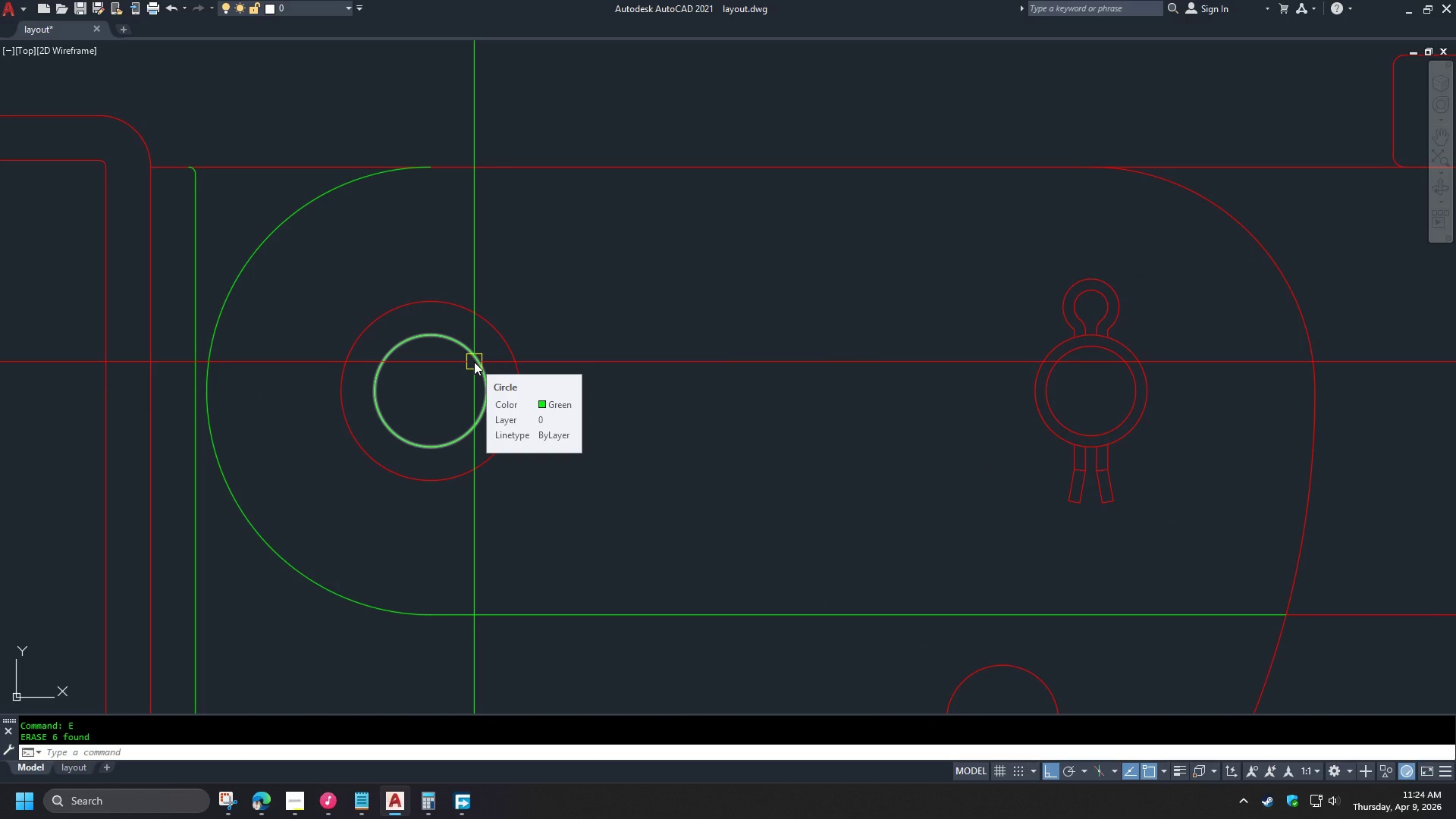 
wait(7.86)
 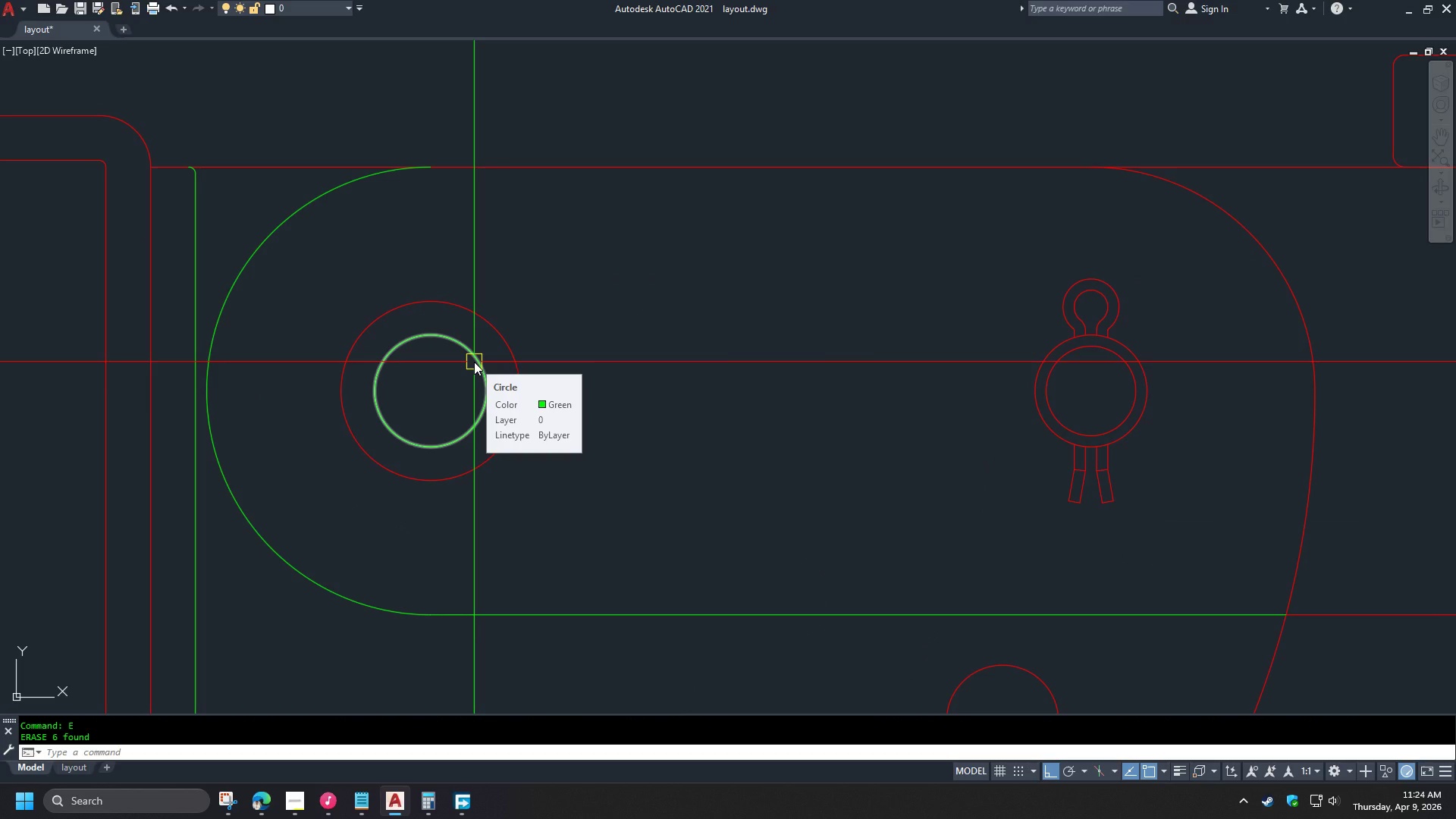 
left_click([474, 362])
 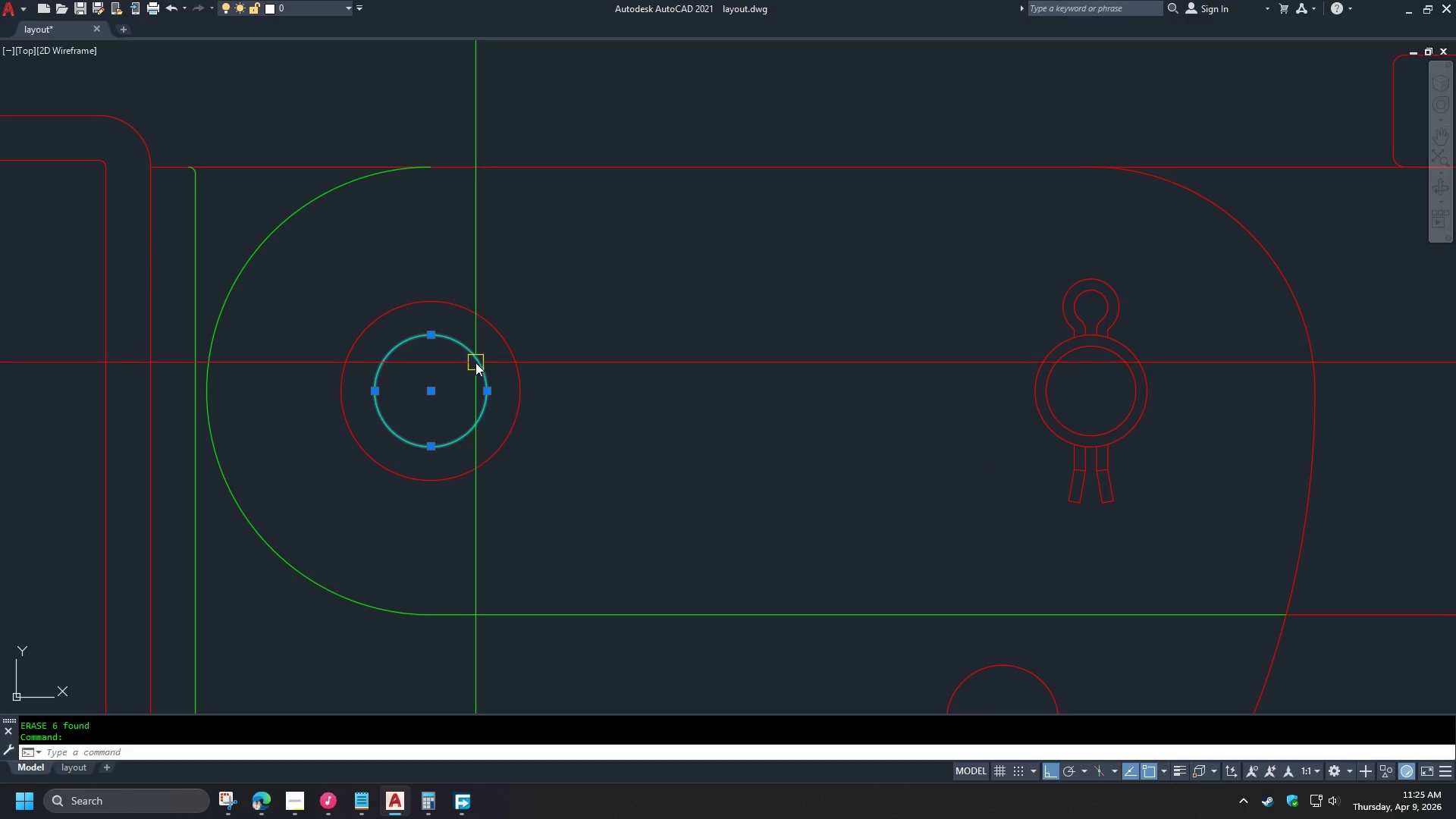 
key(E)
 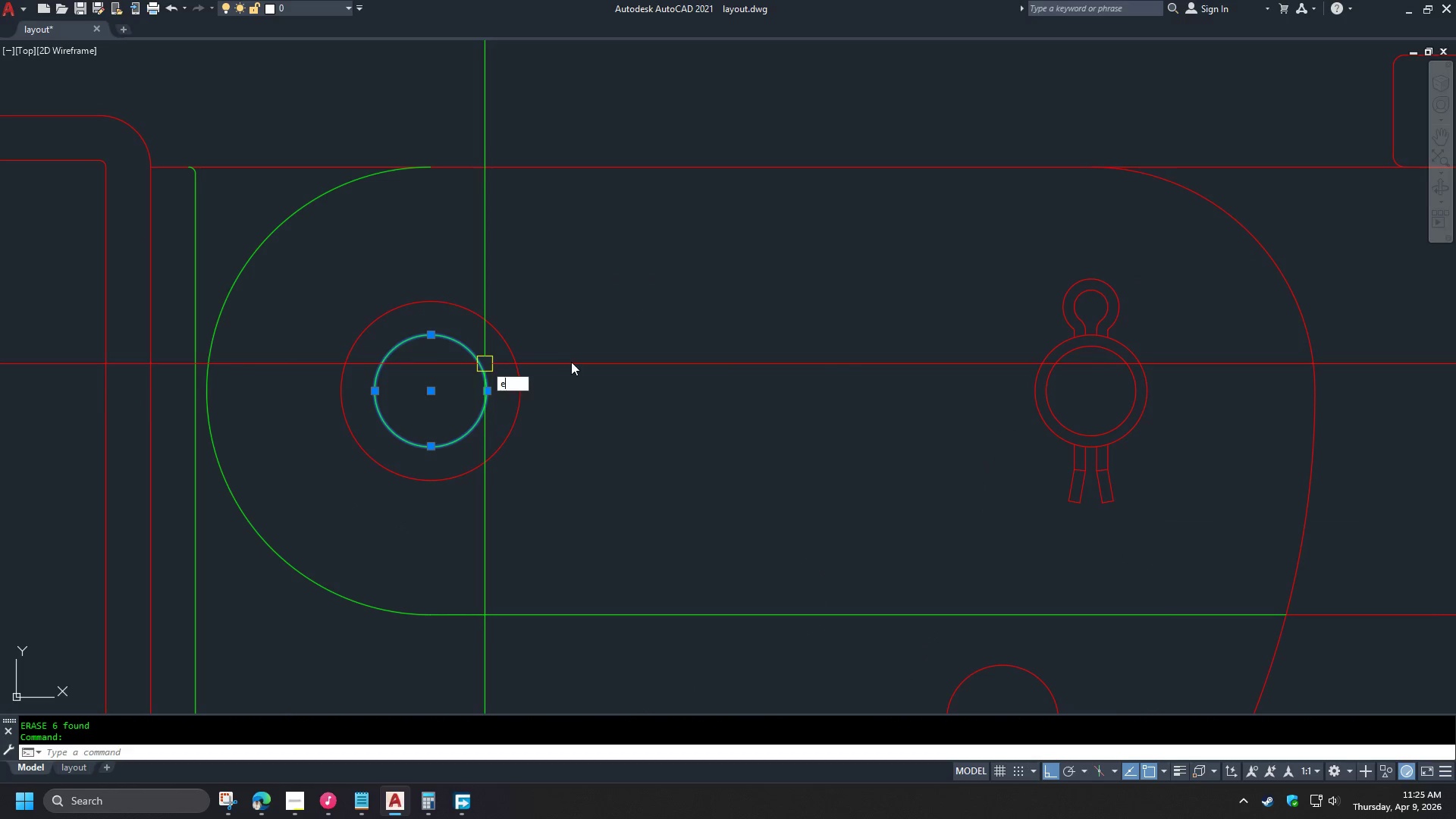 
key(Space)
 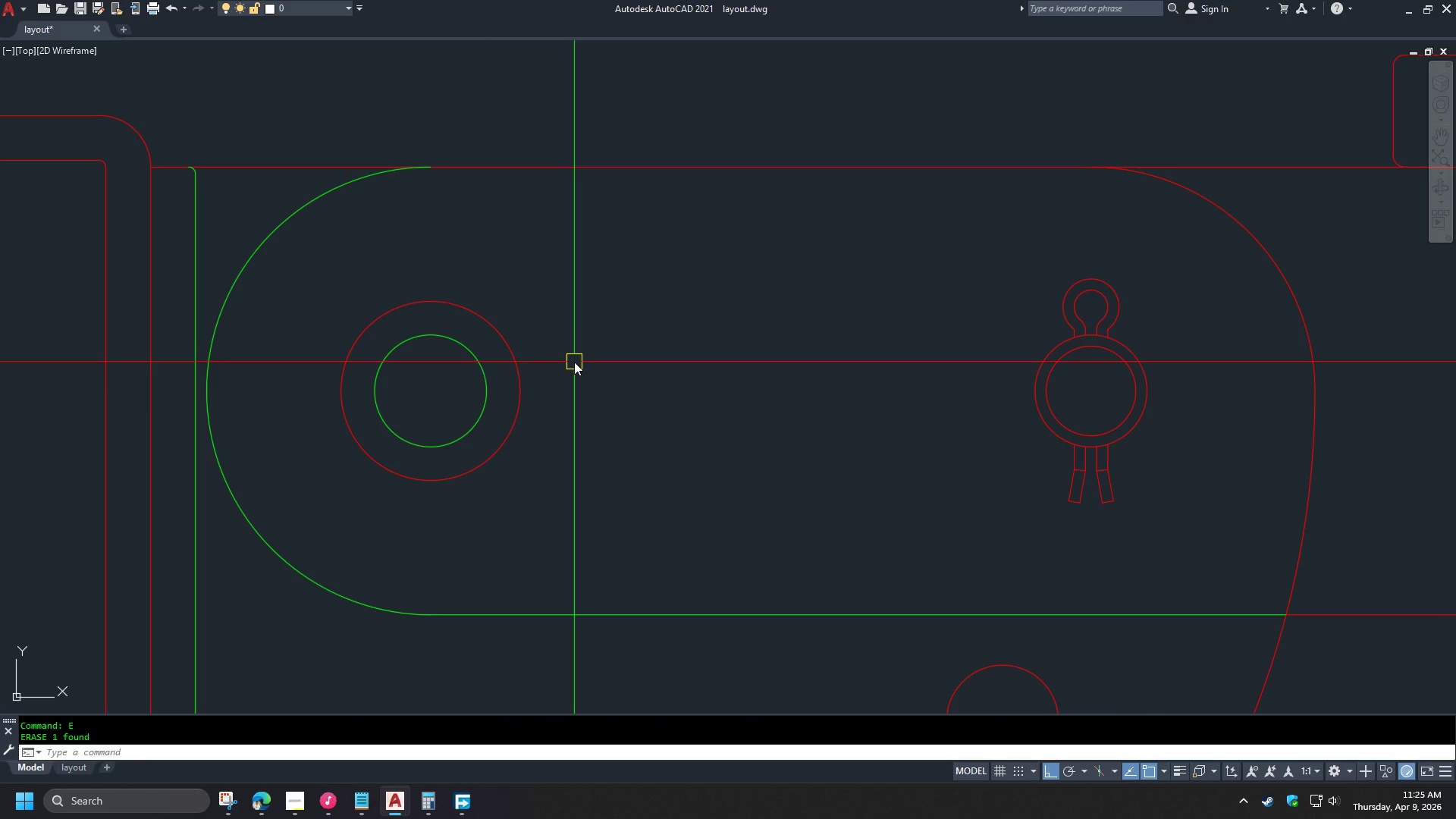 
hold_key(key=ControlLeft, duration=0.5)
 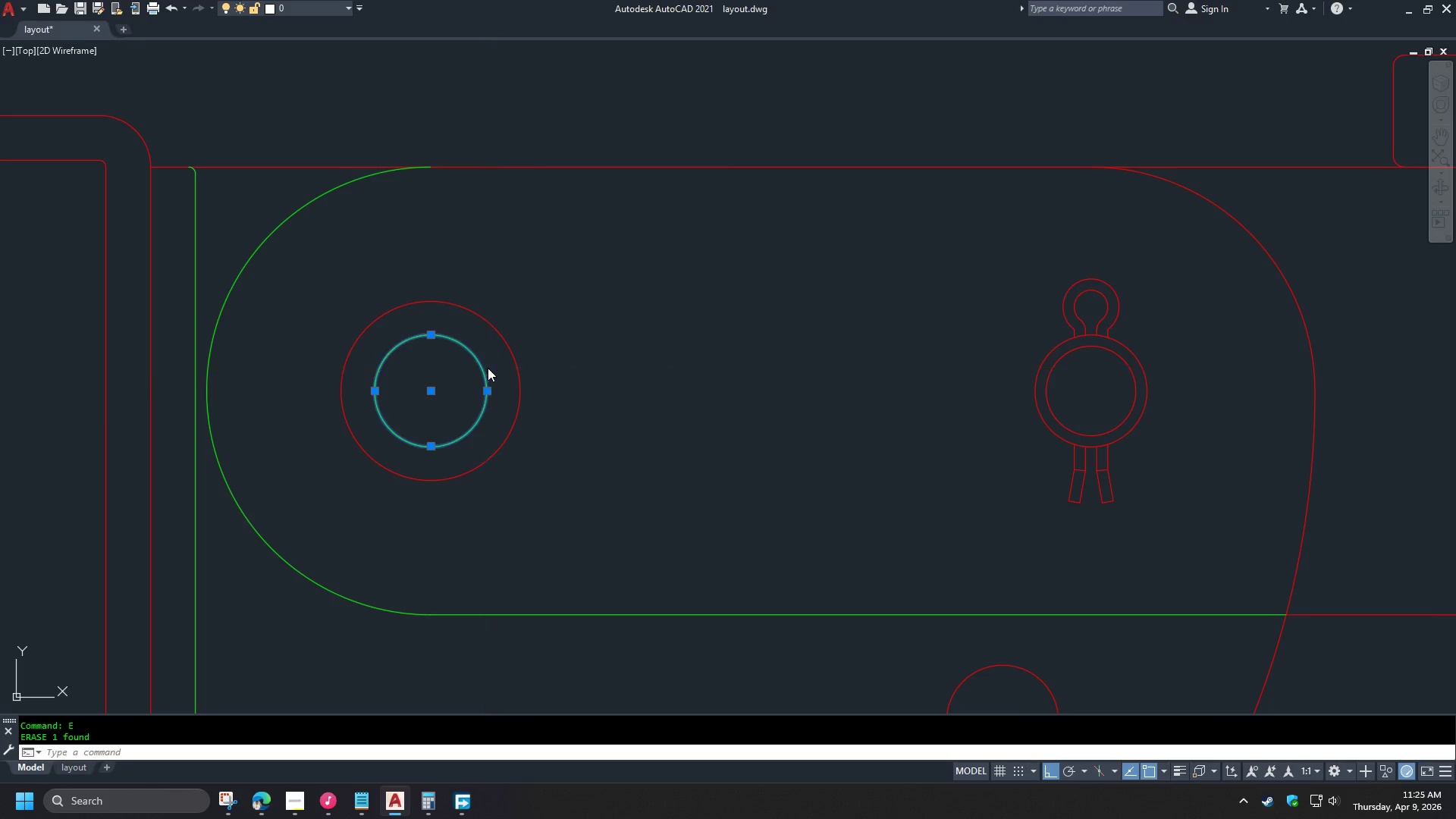 
key(E)
 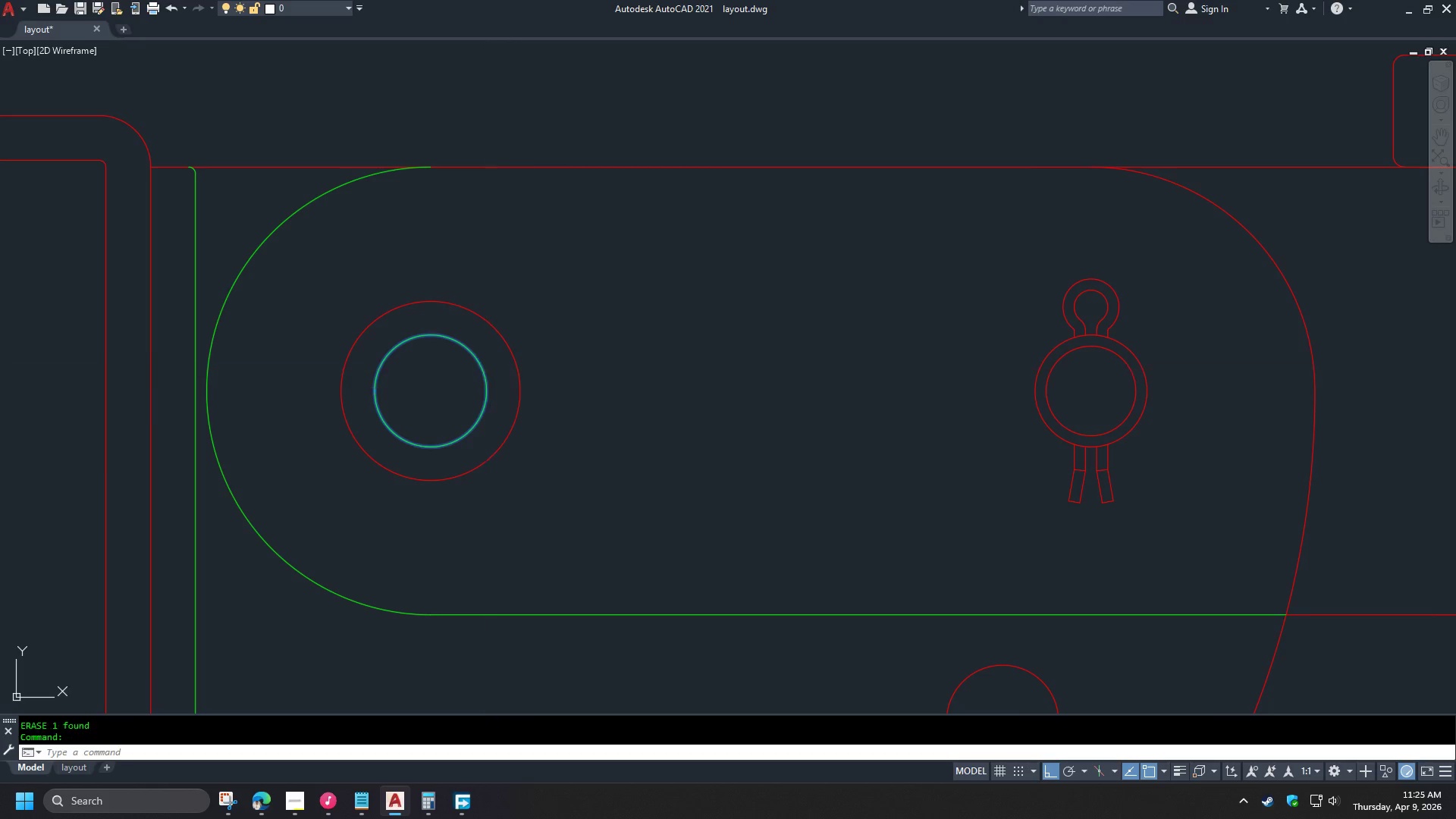 
key(Space)
 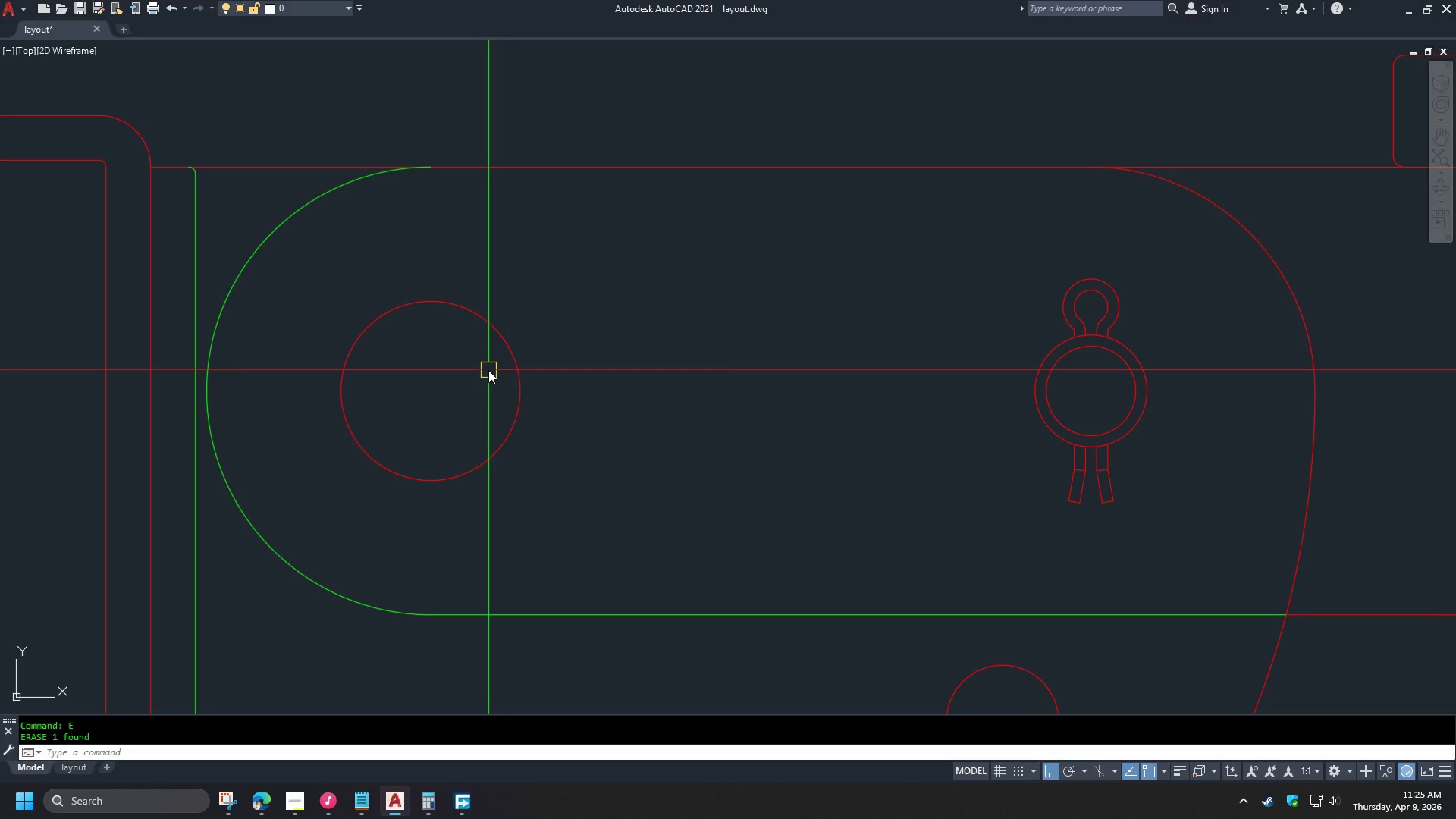 
key(Control+Z)
 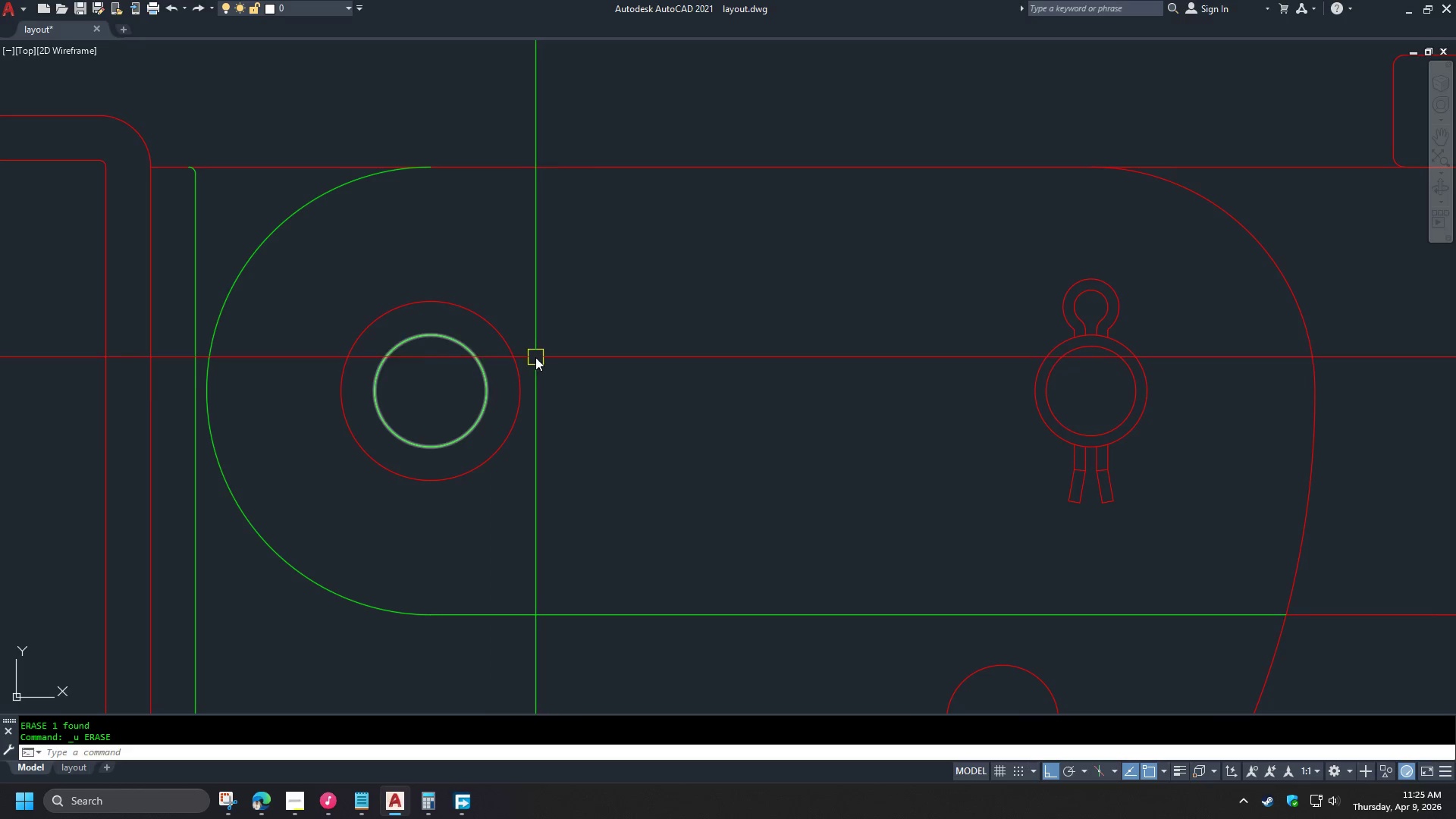 
scroll: coordinate [562, 402], scroll_direction: down, amount: 4.0
 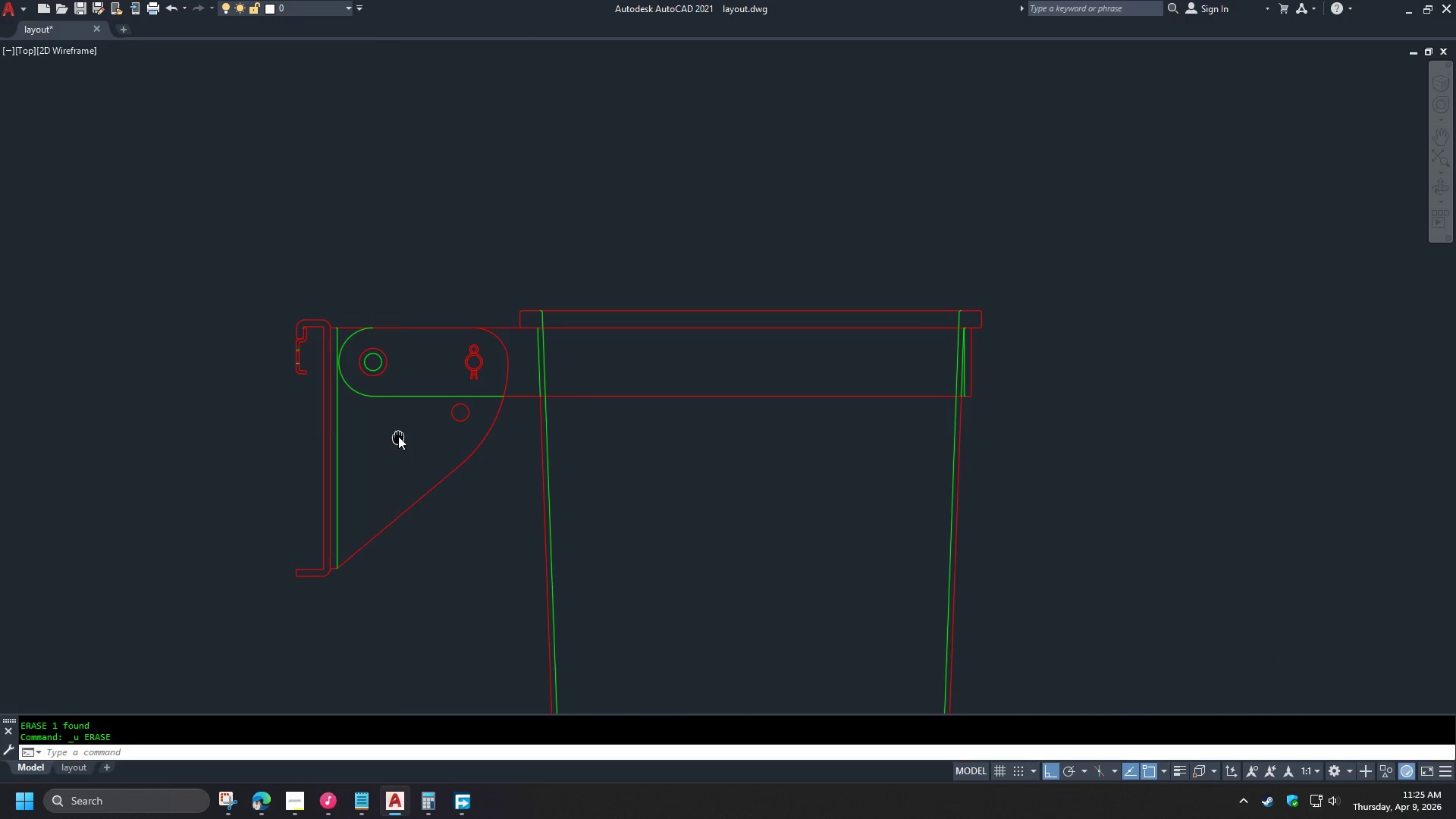 
scroll: coordinate [396, 416], scroll_direction: up, amount: 1.0
 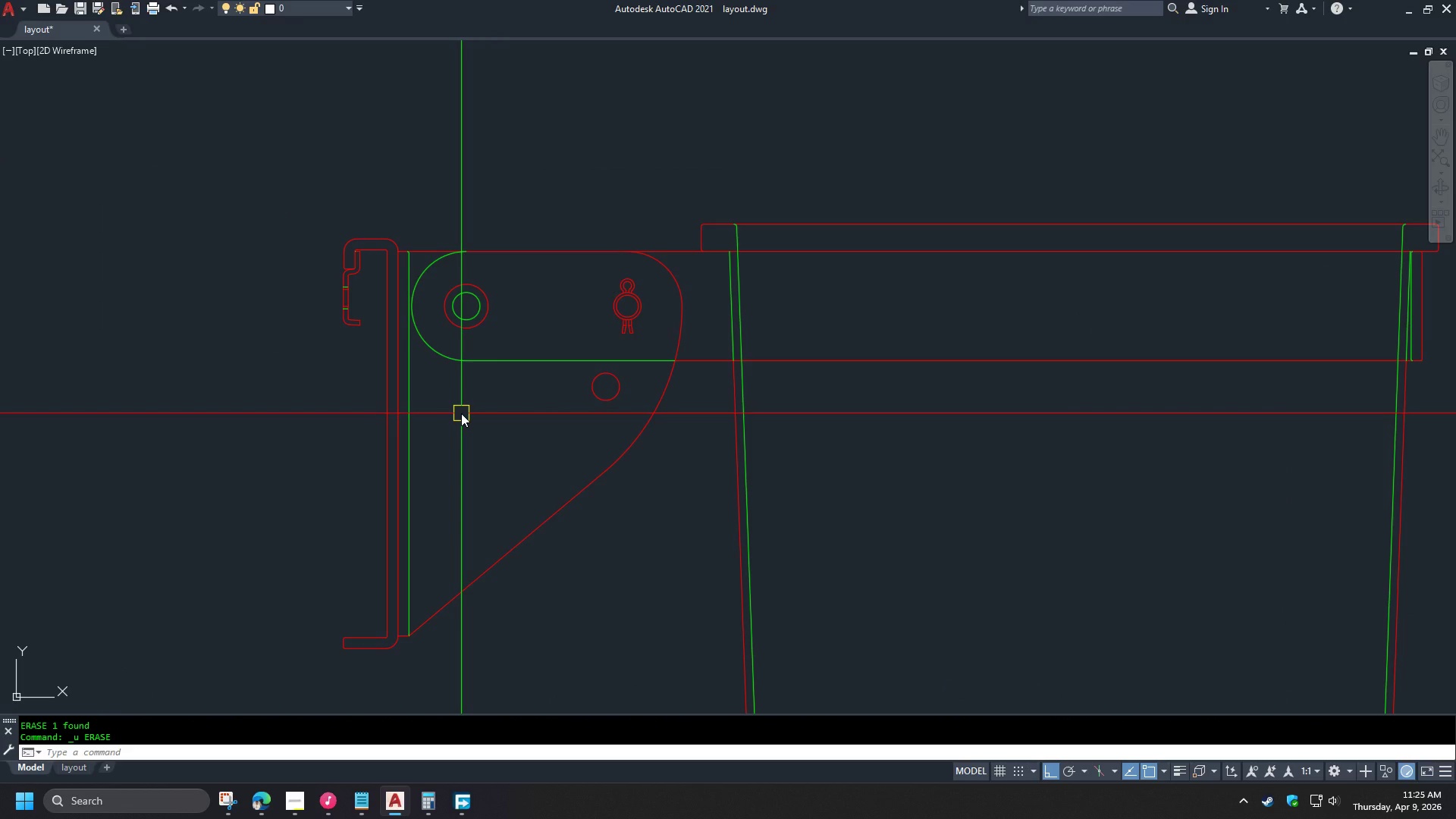 
scroll: coordinate [640, 453], scroll_direction: down, amount: 6.0
 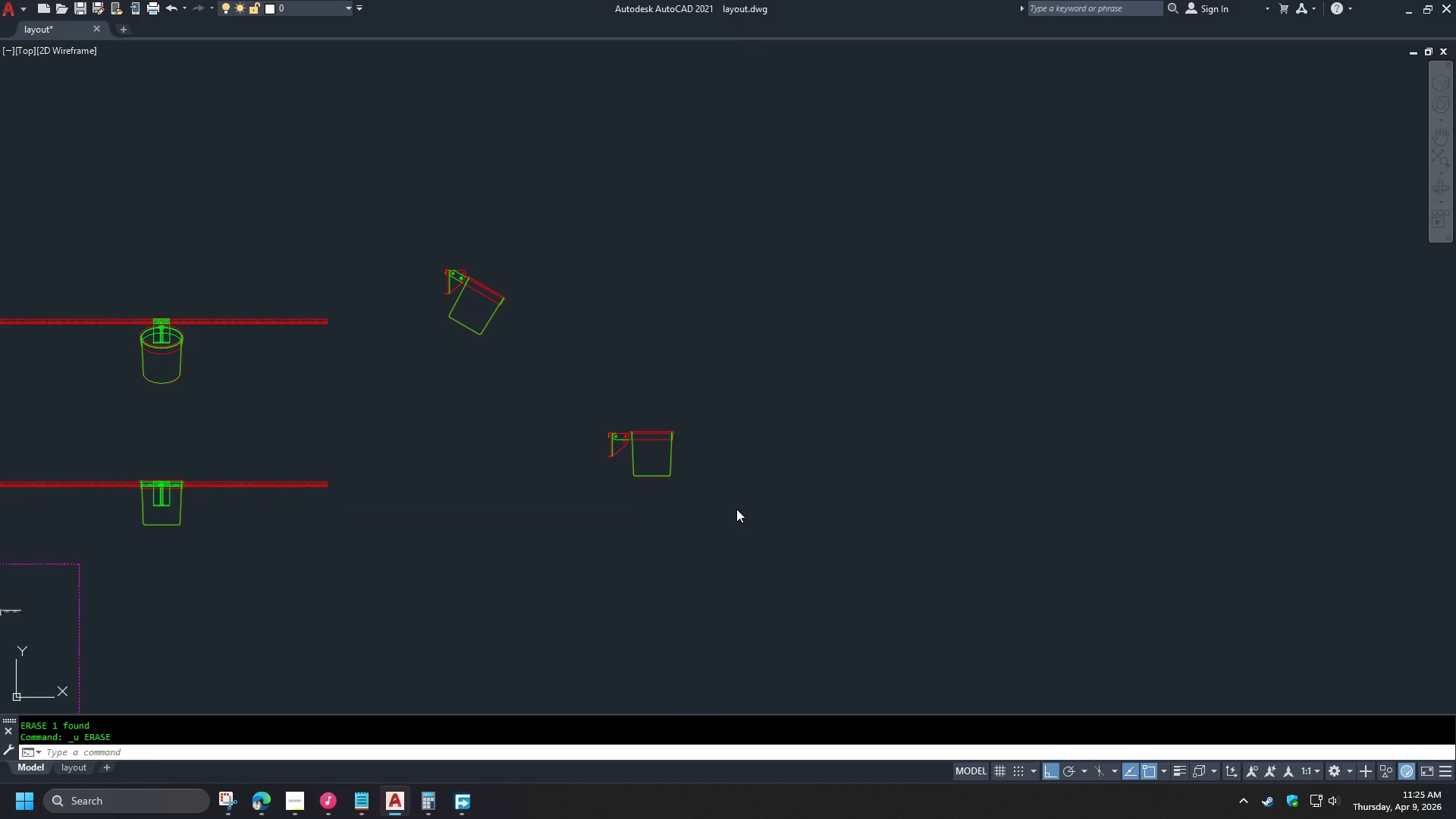 
double_click([572, 410])
 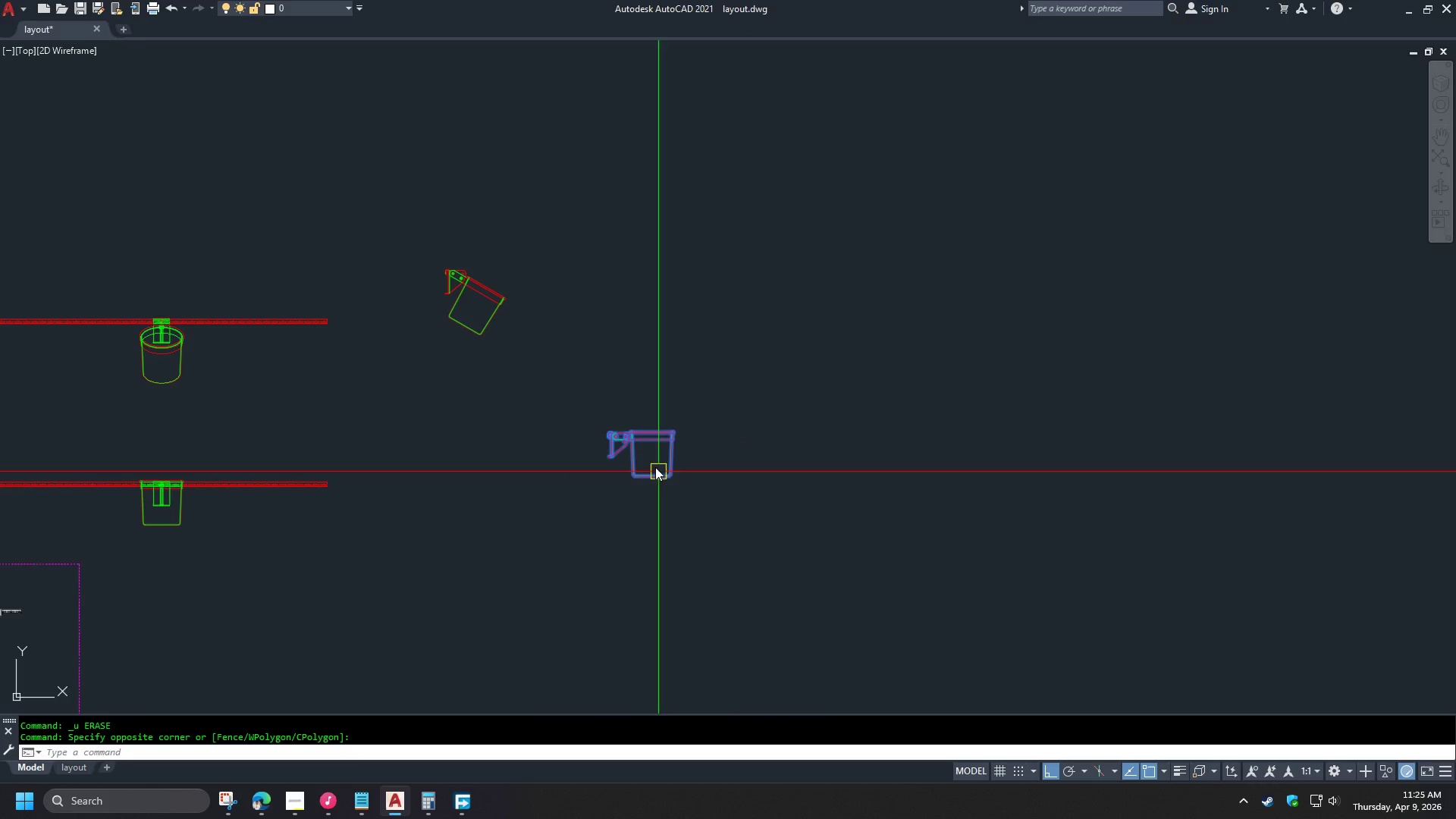 
type(co )
 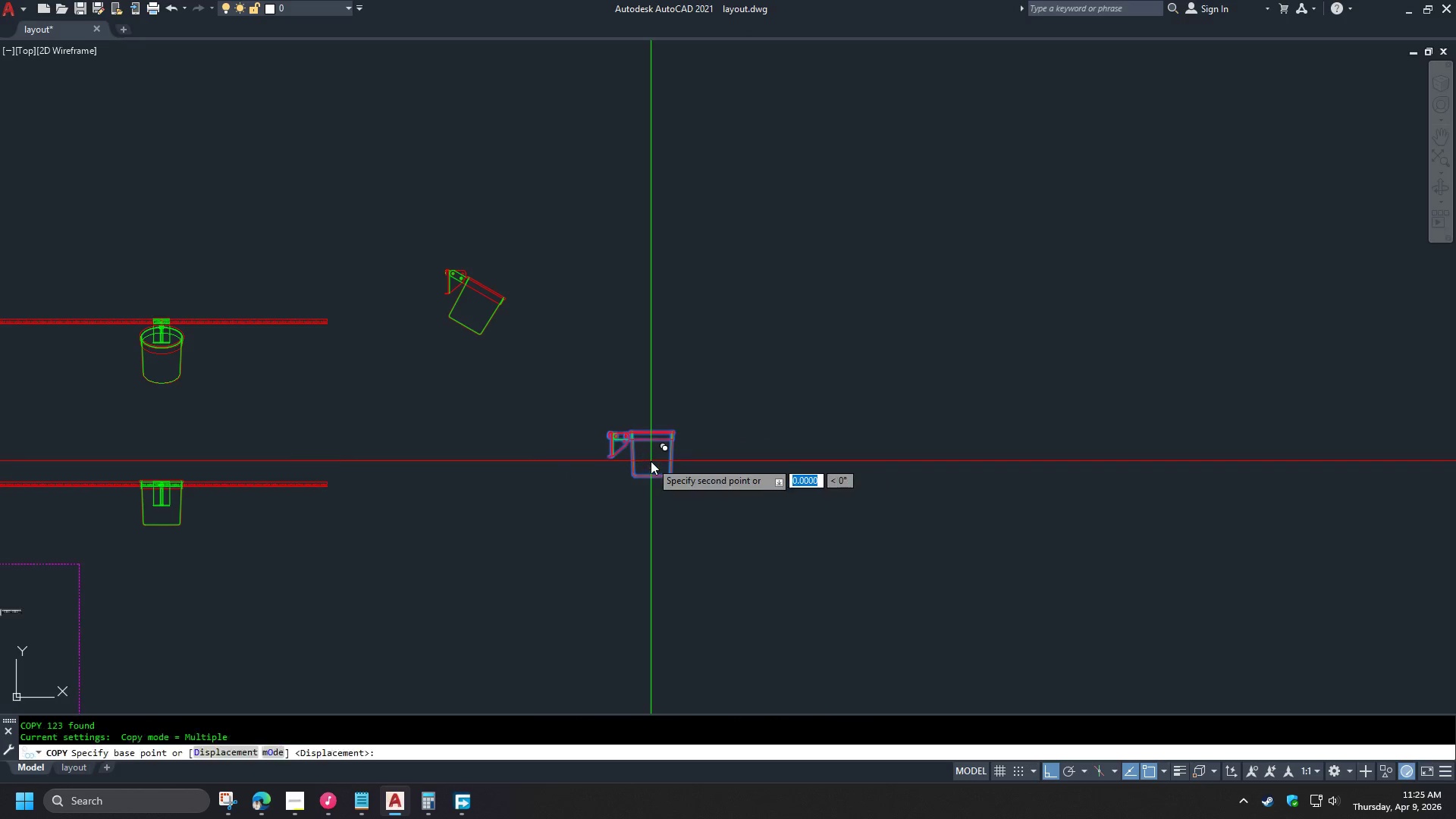 
left_click([651, 461])
 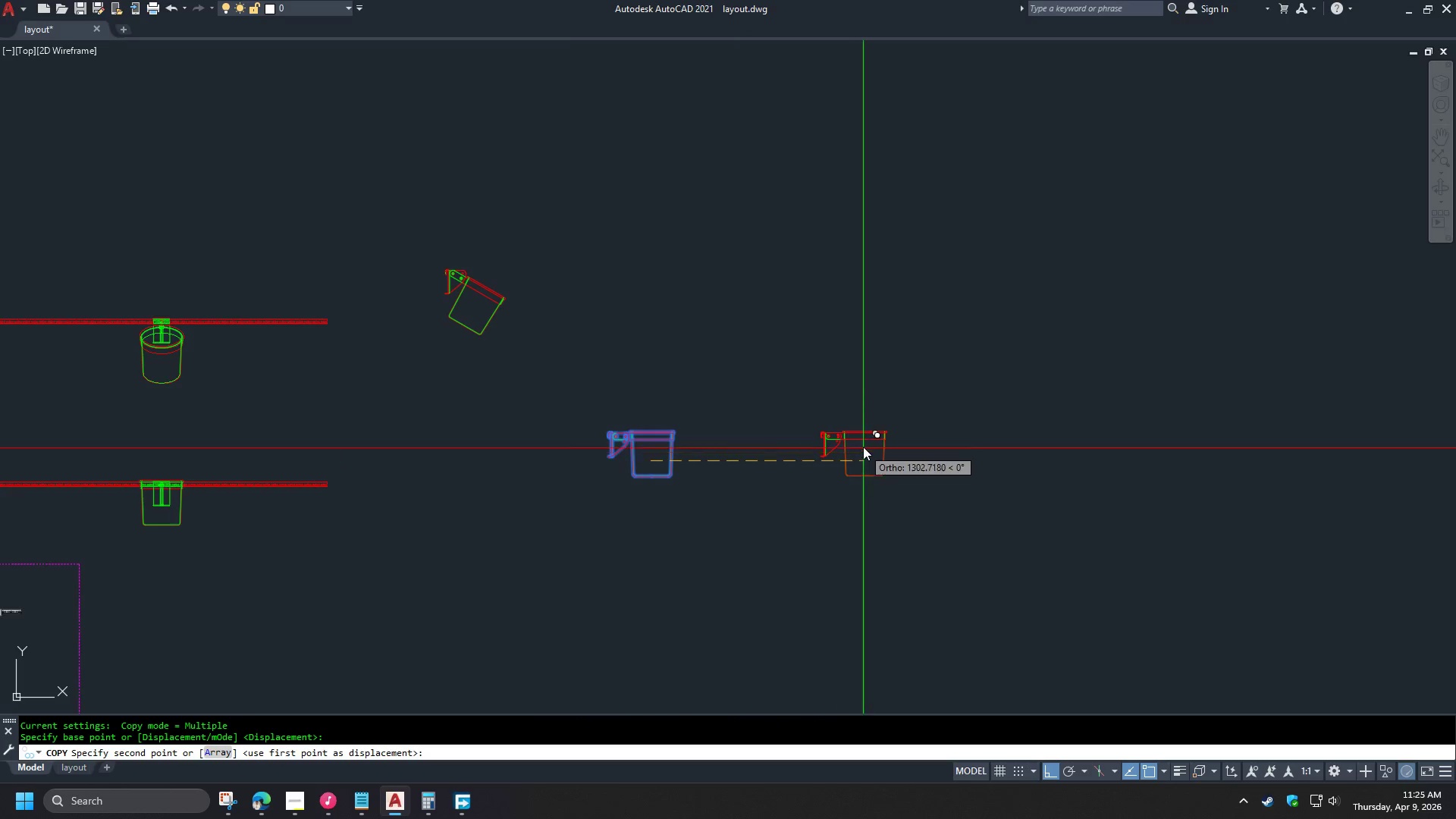 
scroll: coordinate [856, 447], scroll_direction: down, amount: 2.0
 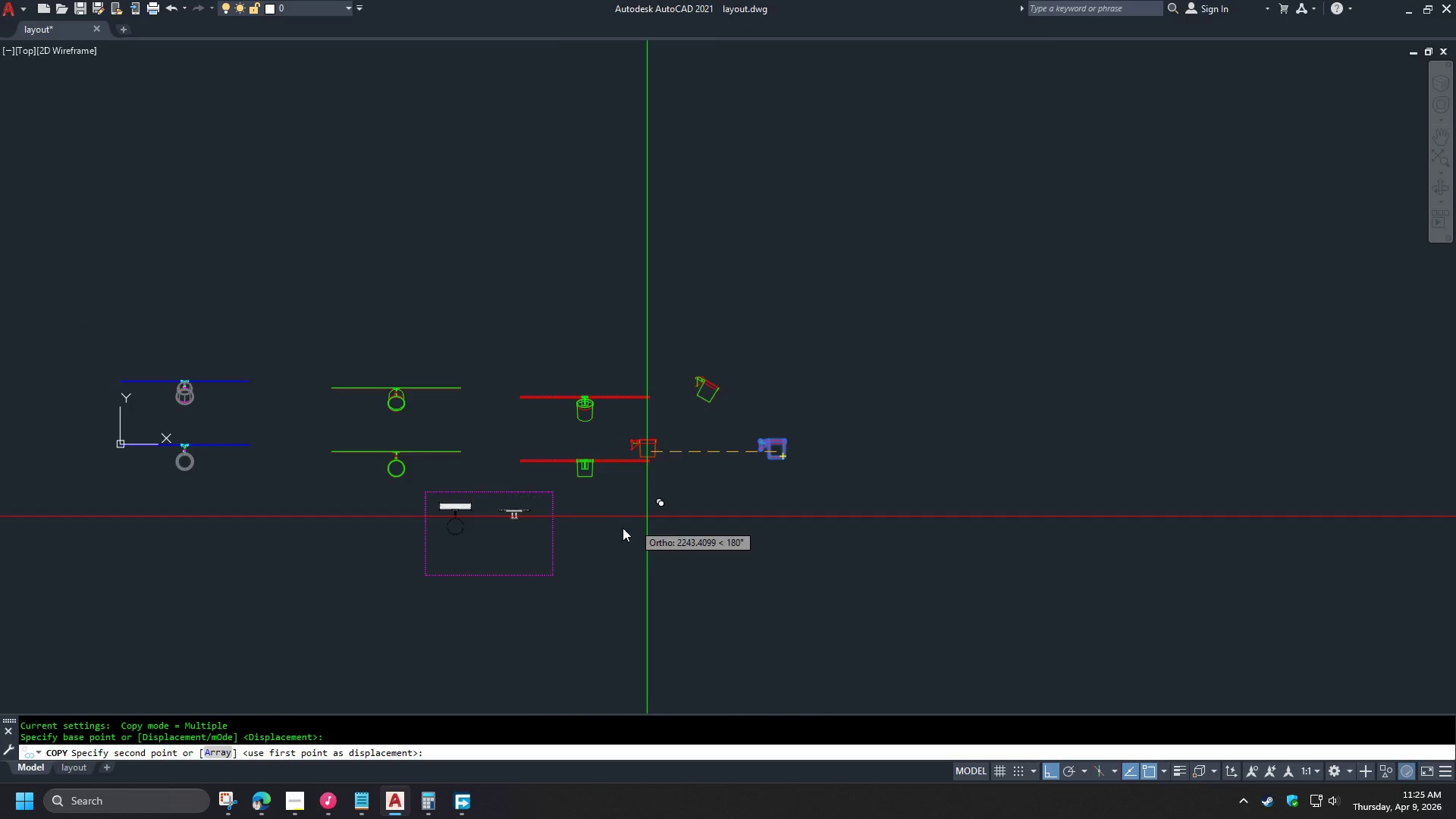 
hold_key(key=ShiftLeft, duration=0.95)
 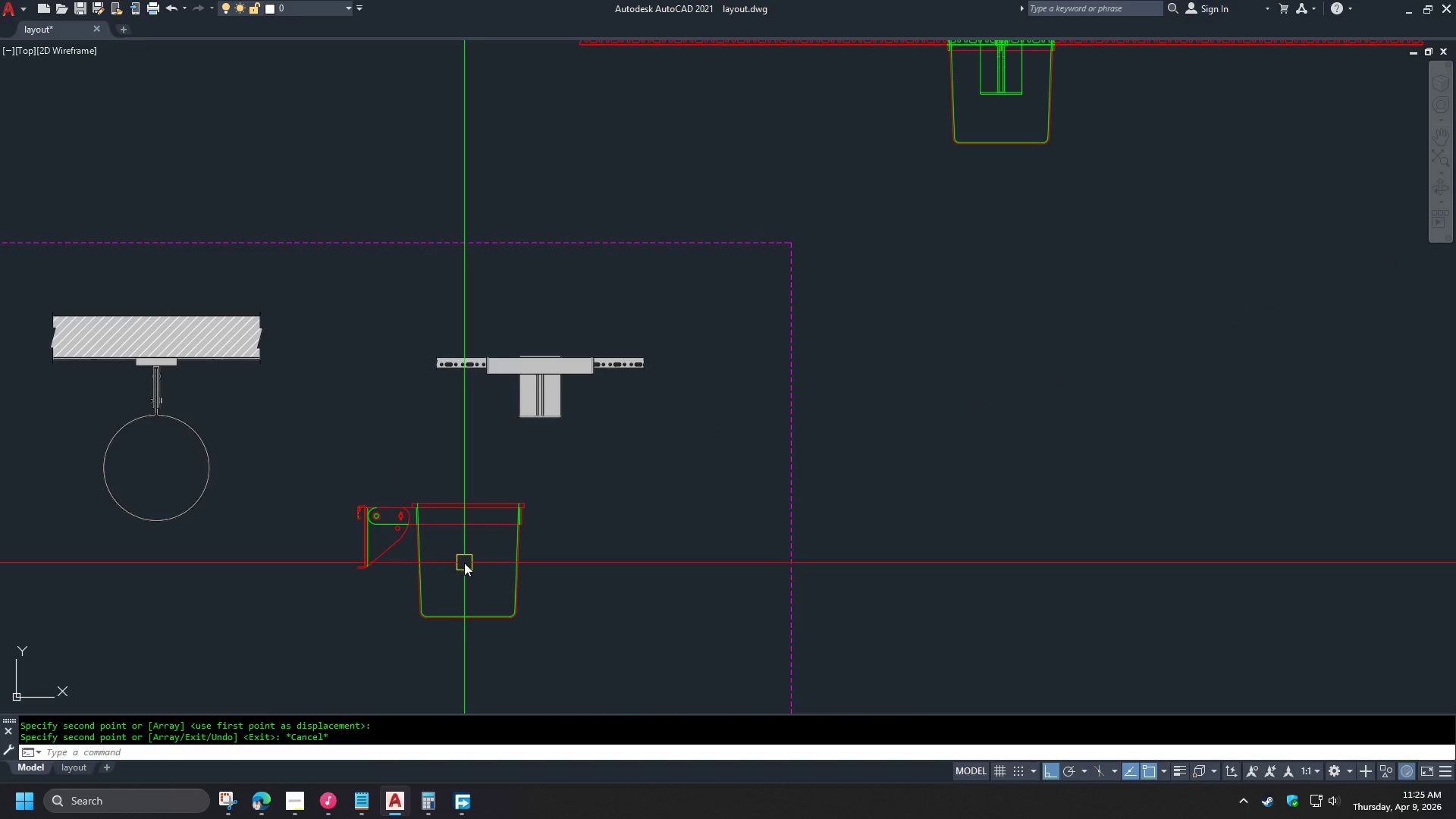 
scroll: coordinate [494, 537], scroll_direction: up, amount: 4.0
 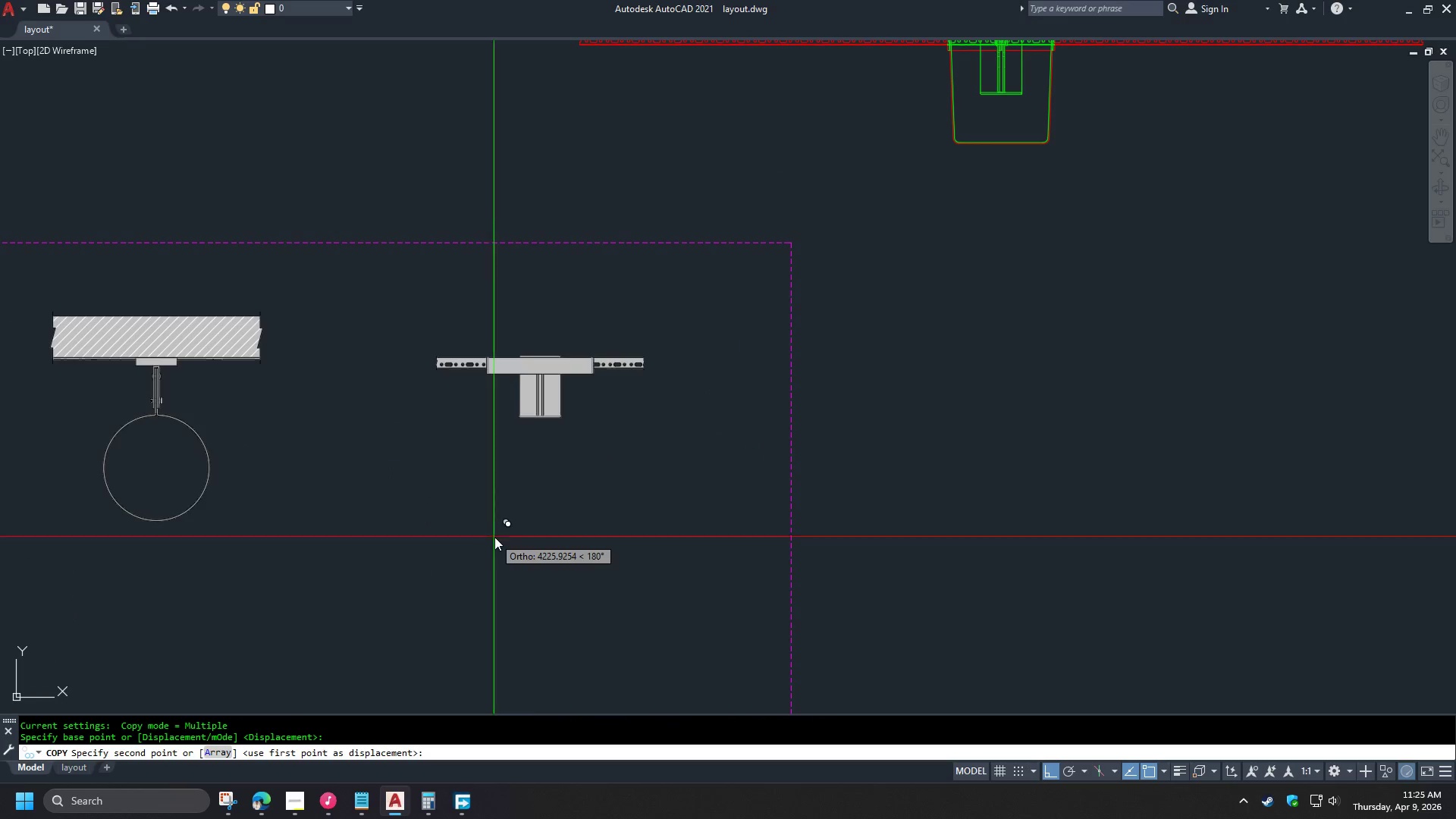 
left_click([465, 579])
 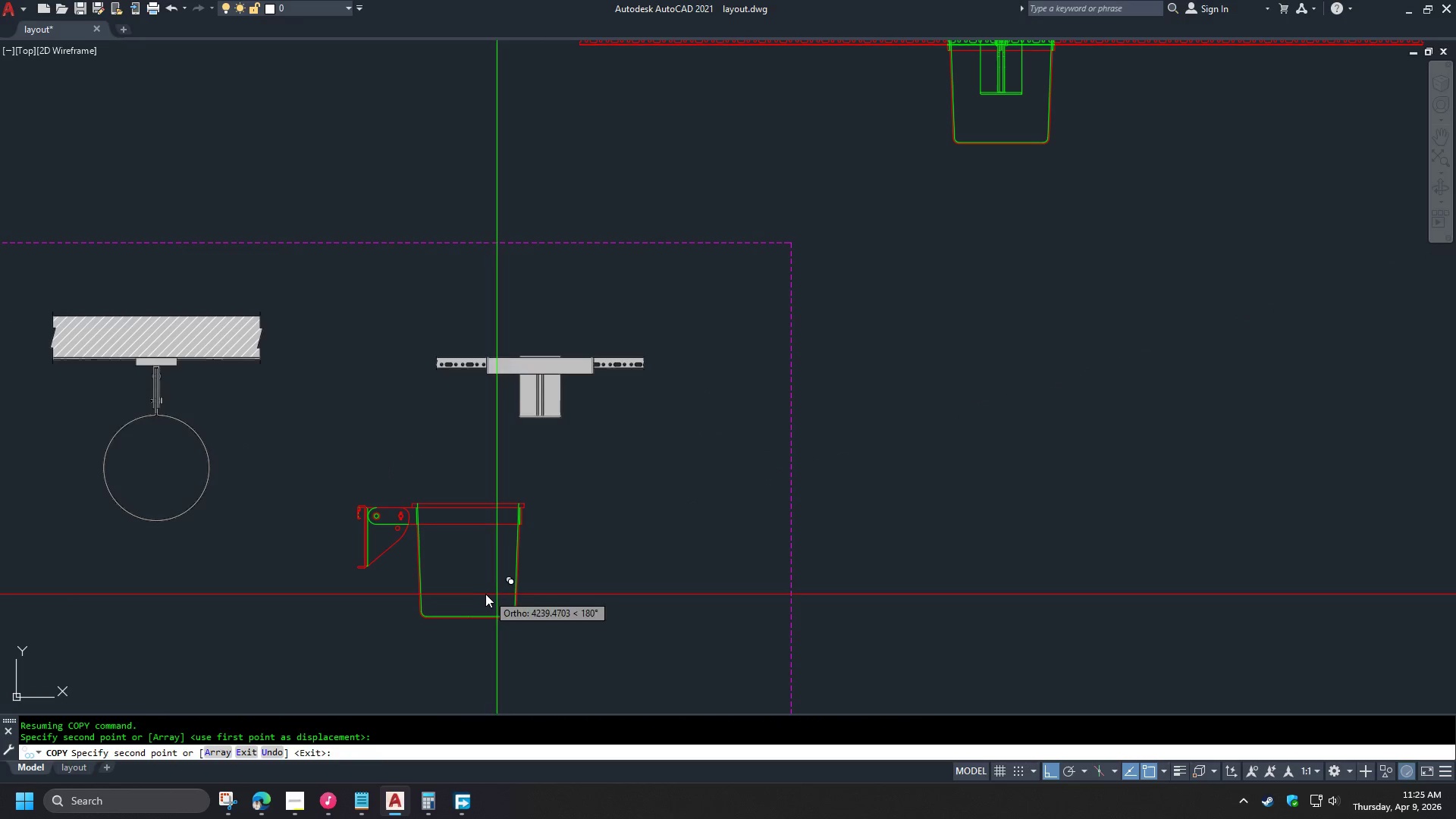 
key(Escape)
 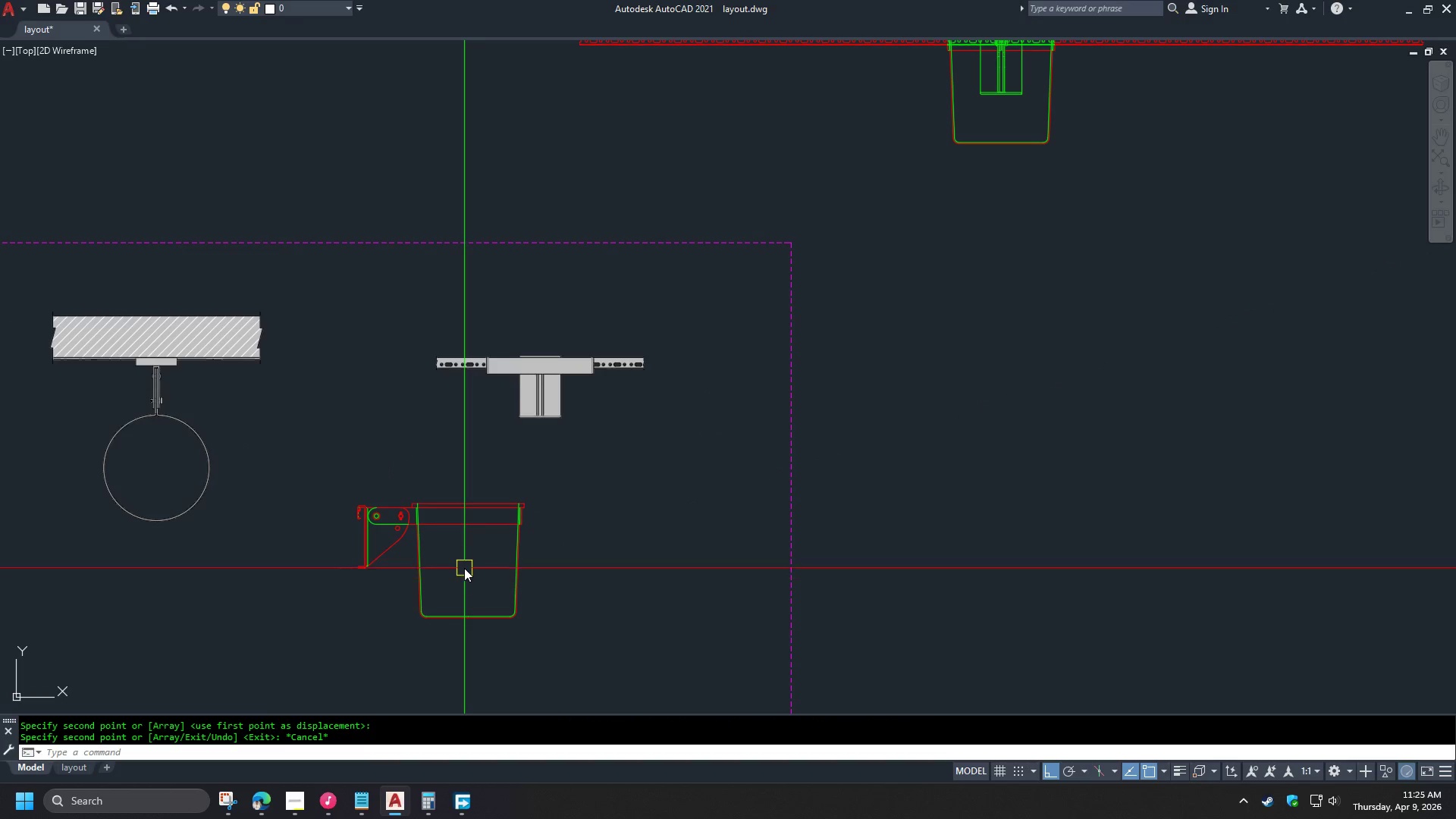 
key(Escape)
 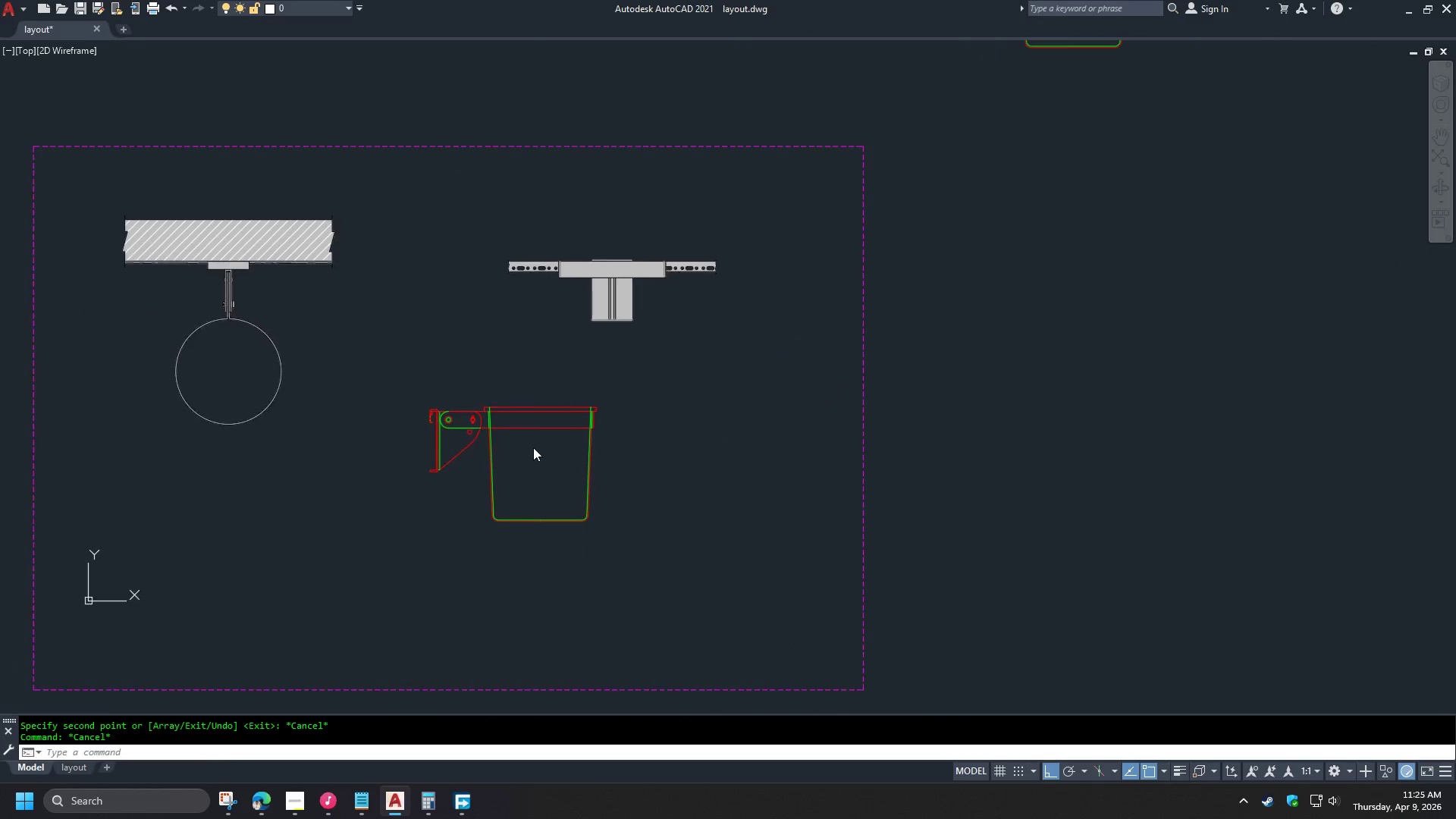 
scroll: coordinate [384, 459], scroll_direction: up, amount: 4.0
 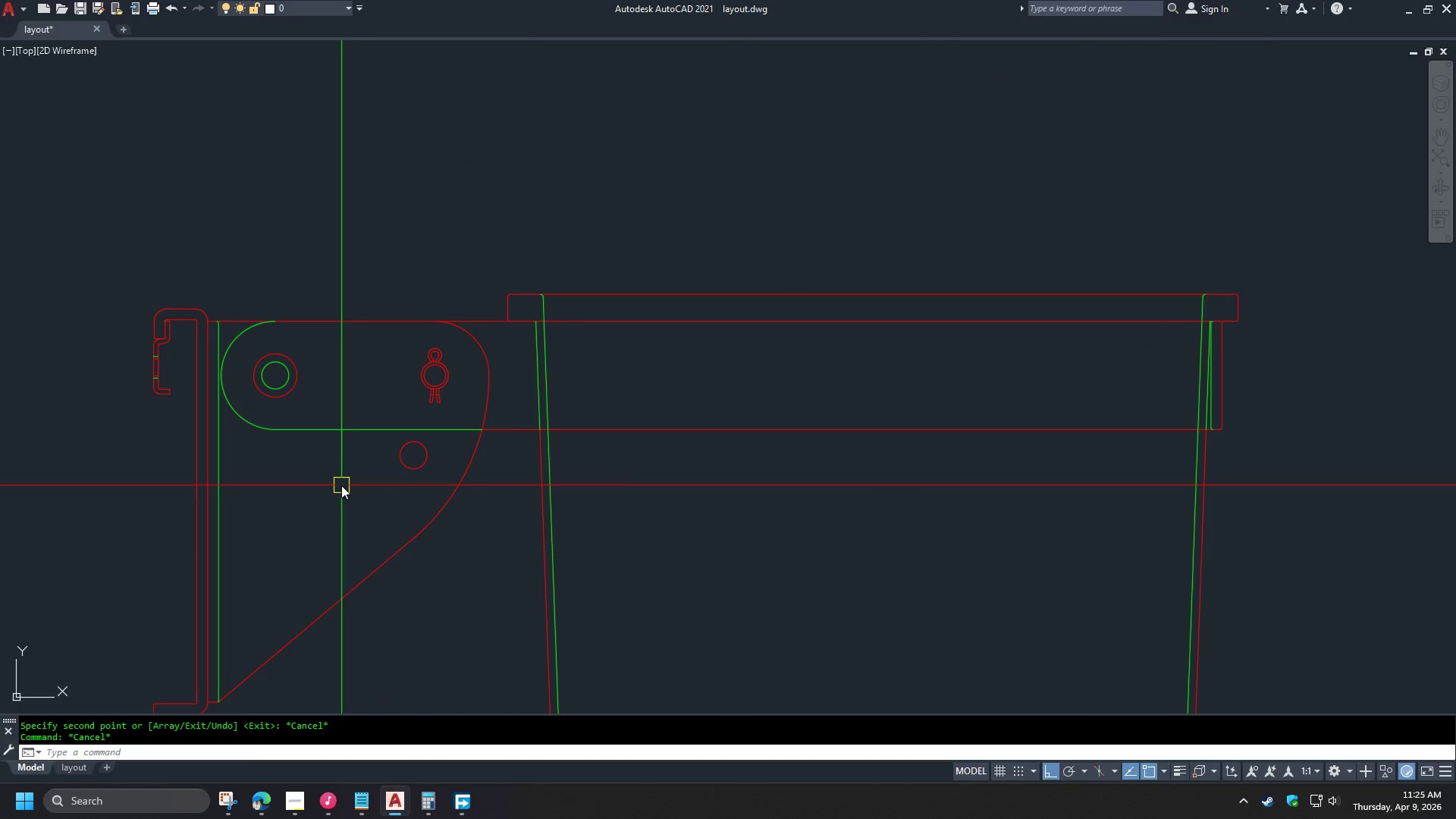 
scroll: coordinate [600, 469], scroll_direction: down, amount: 1.0
 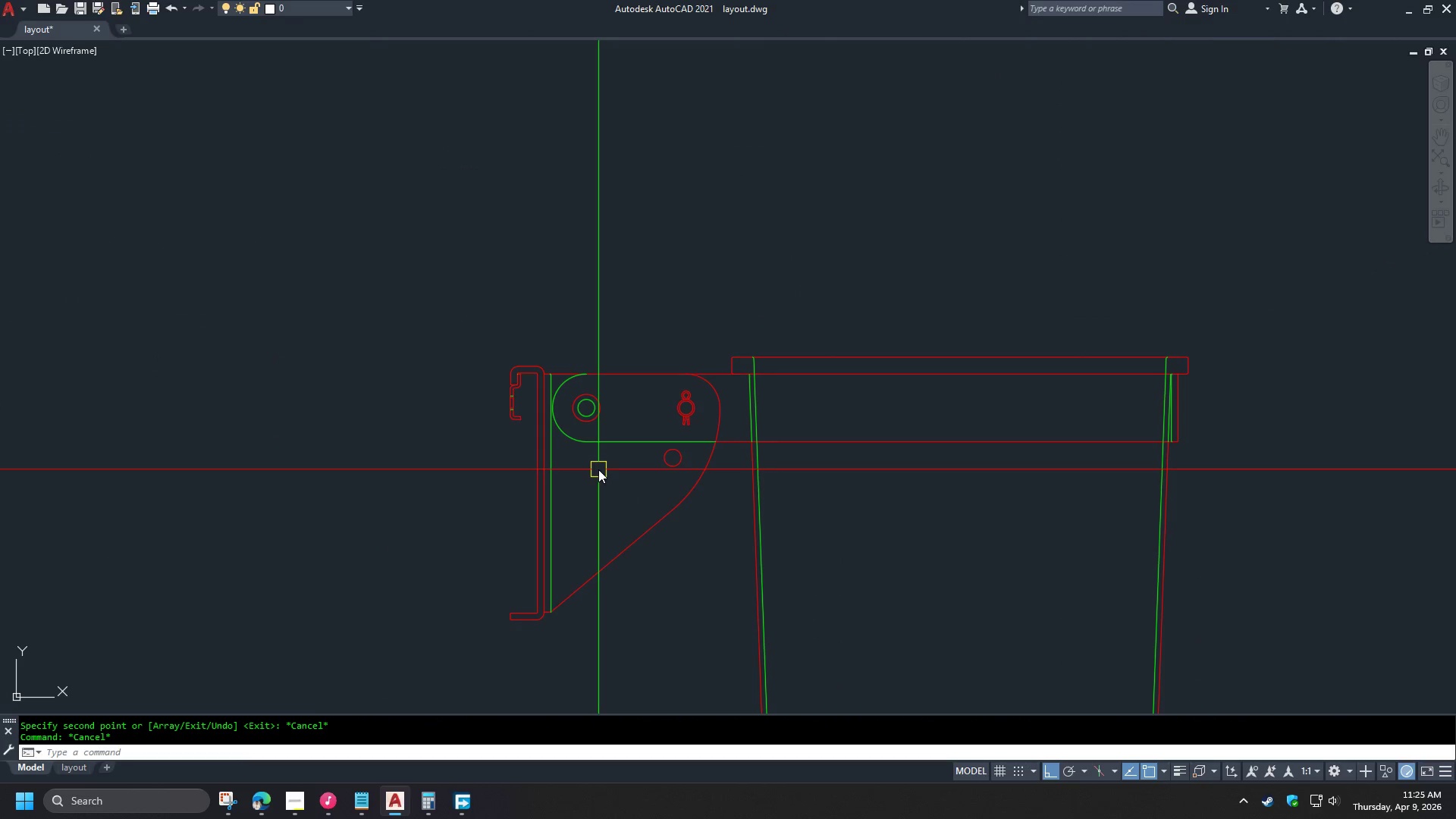 
scroll: coordinate [598, 469], scroll_direction: up, amount: 1.0
 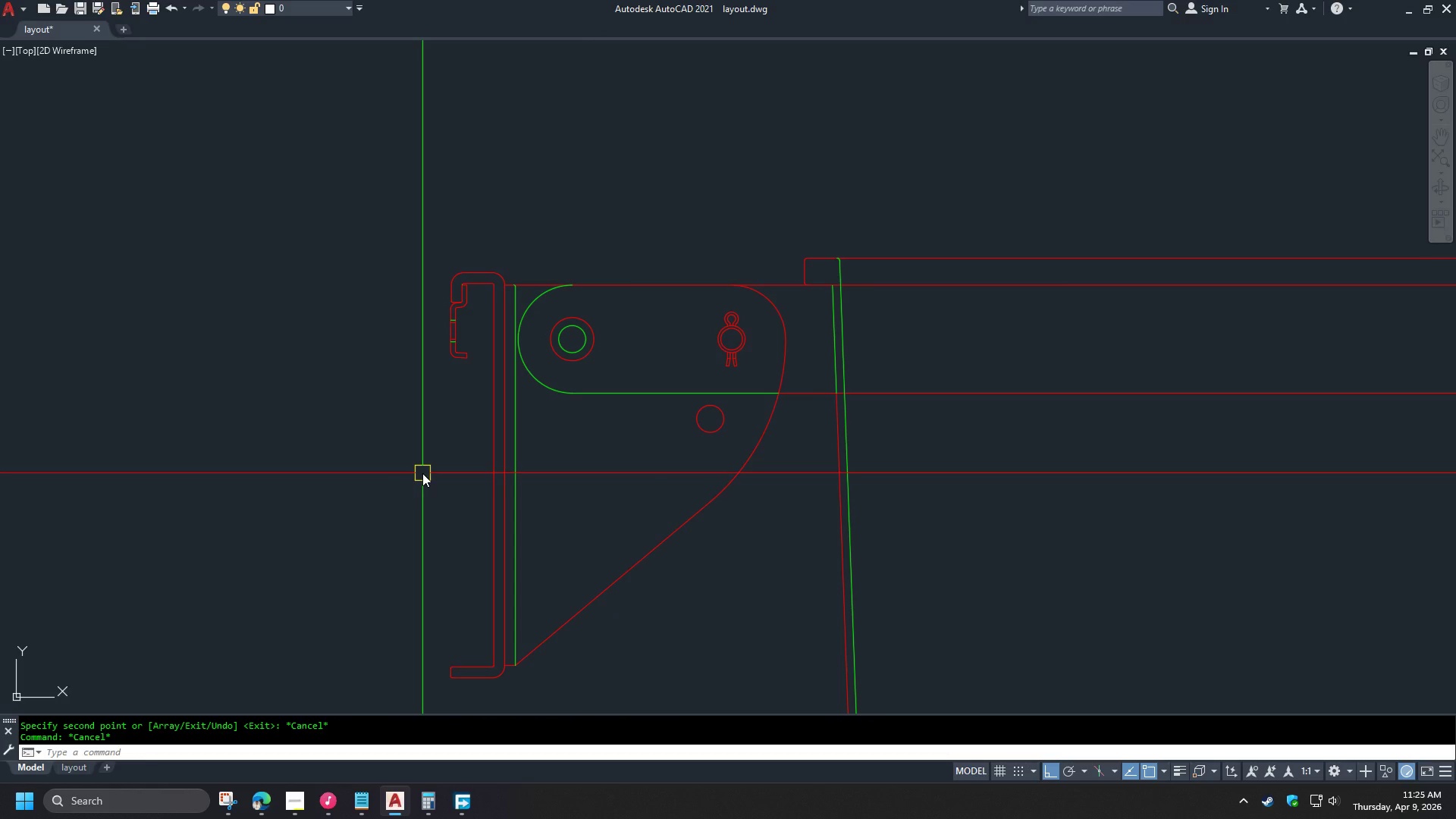 
key(L)
 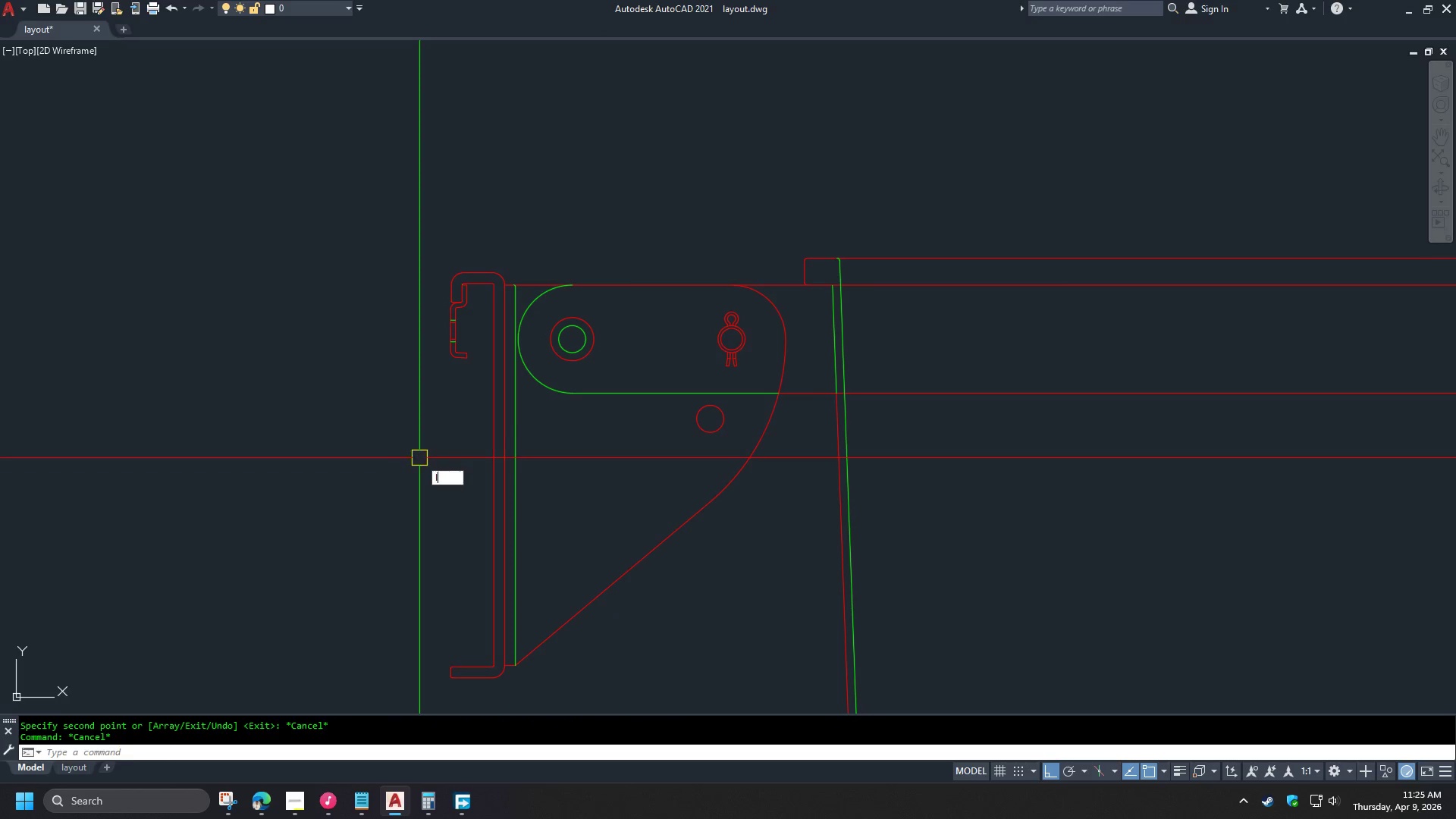 
key(Space)
 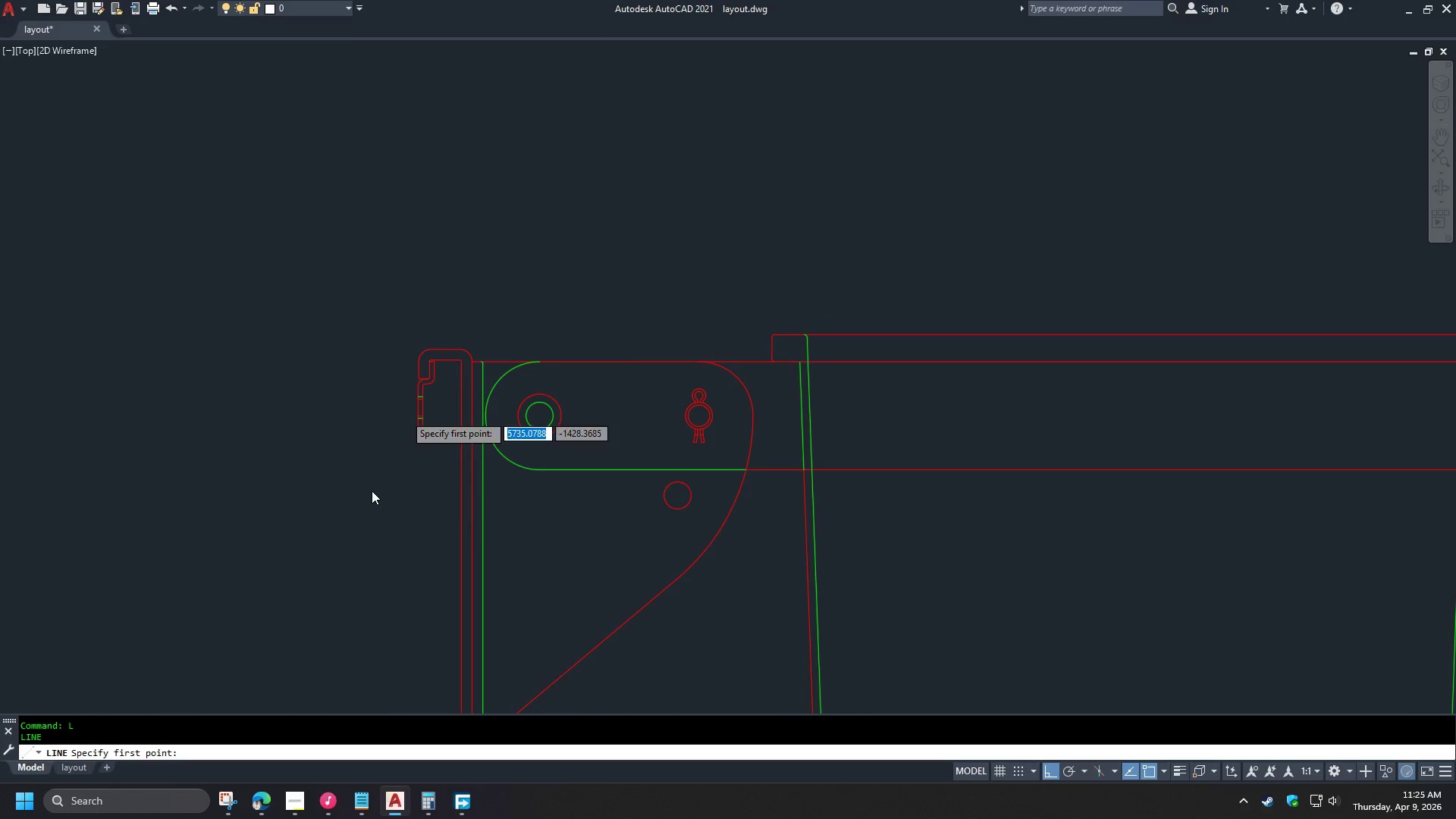 
scroll: coordinate [367, 430], scroll_direction: down, amount: 1.0
 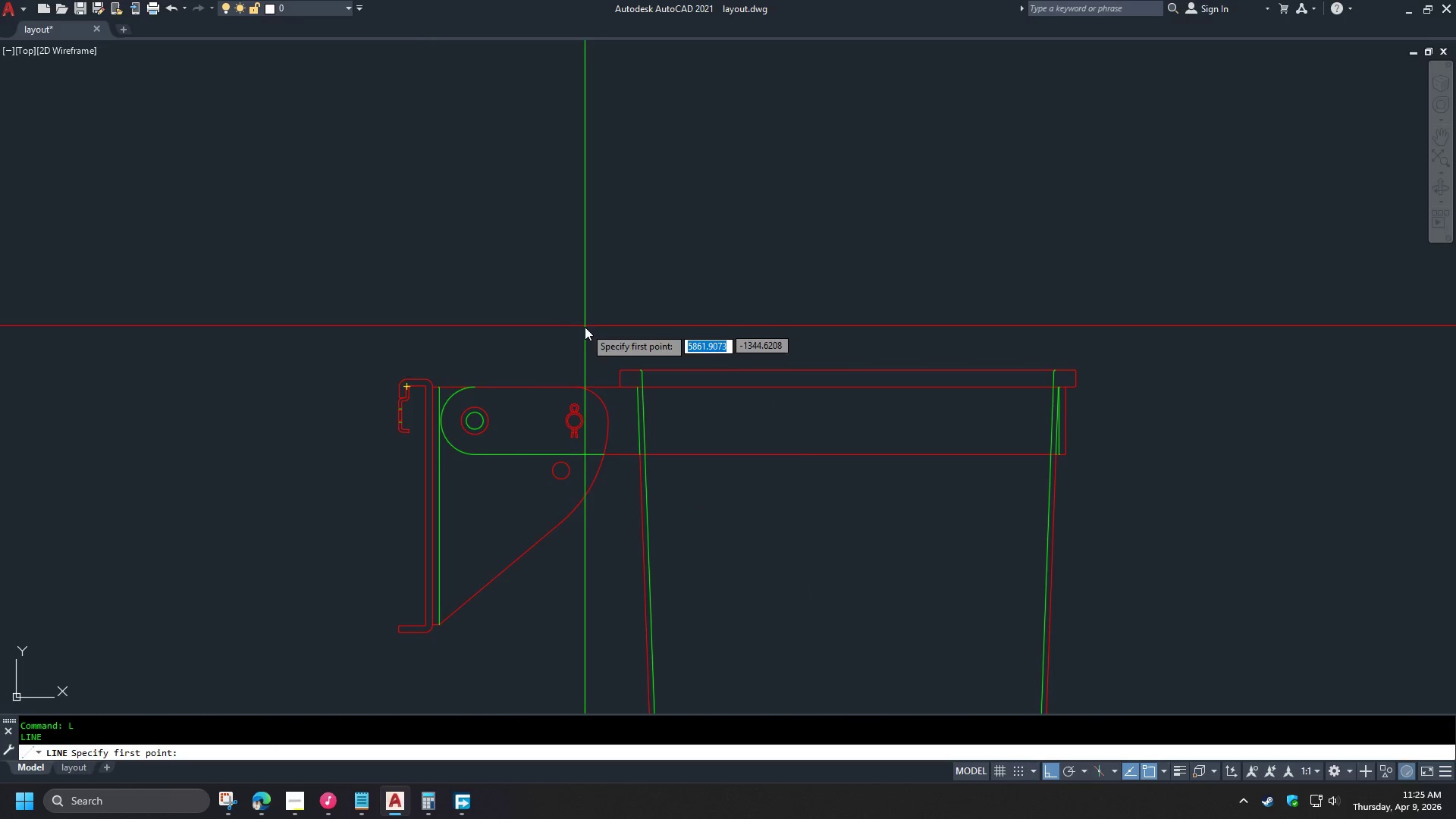 
scroll: coordinate [429, 369], scroll_direction: up, amount: 2.0
 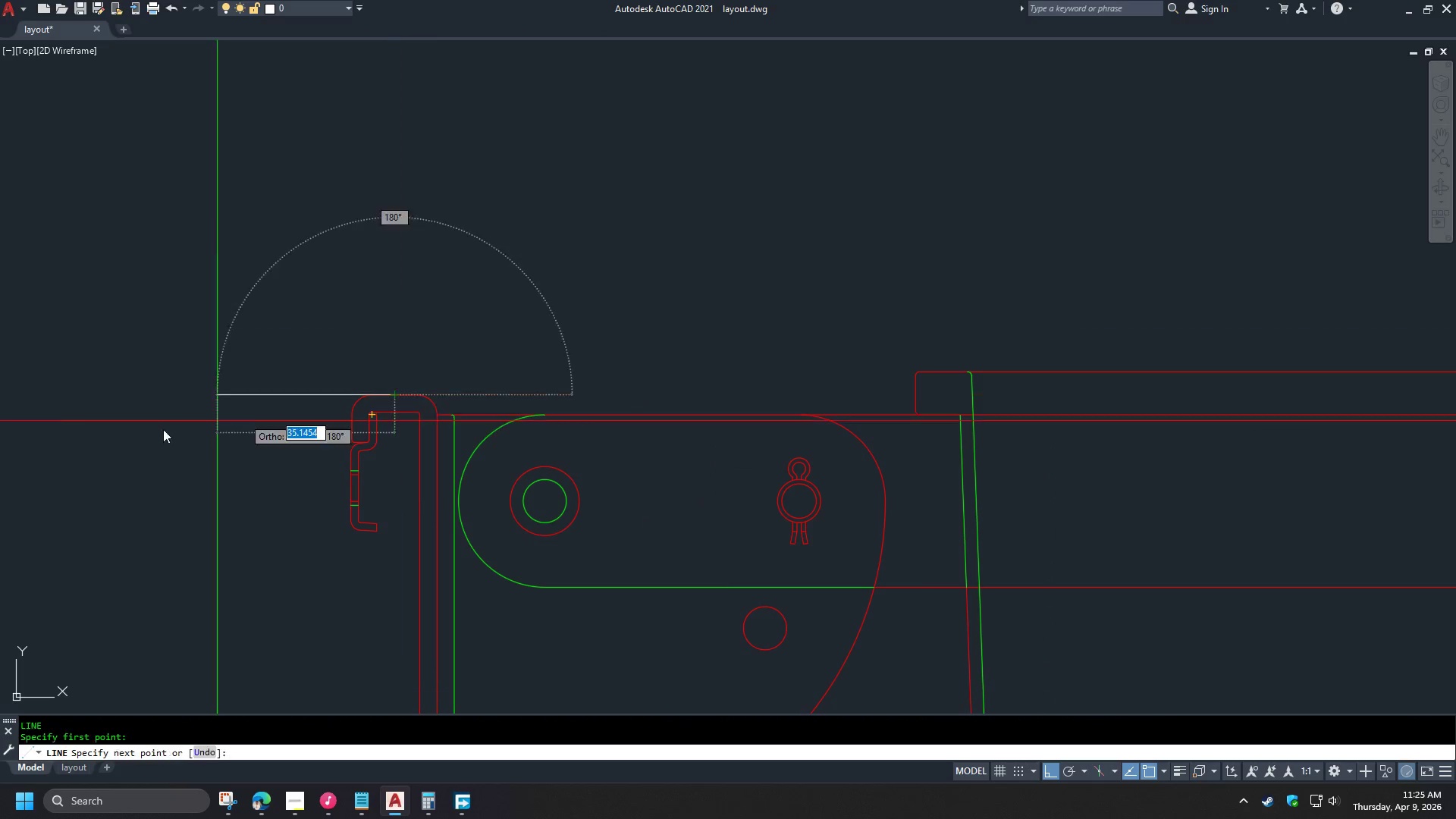 
key(Space)
 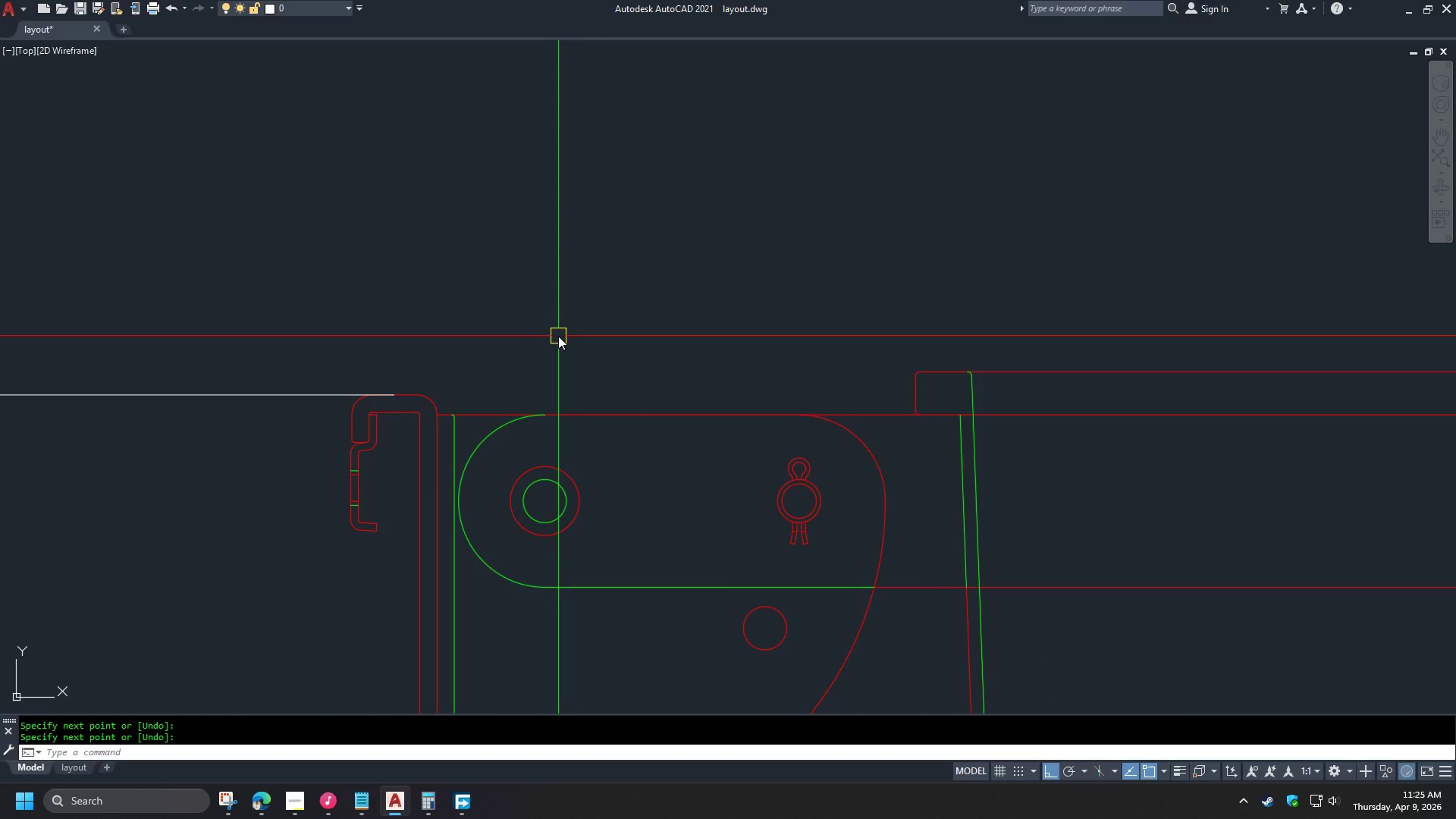 
key(Space)
 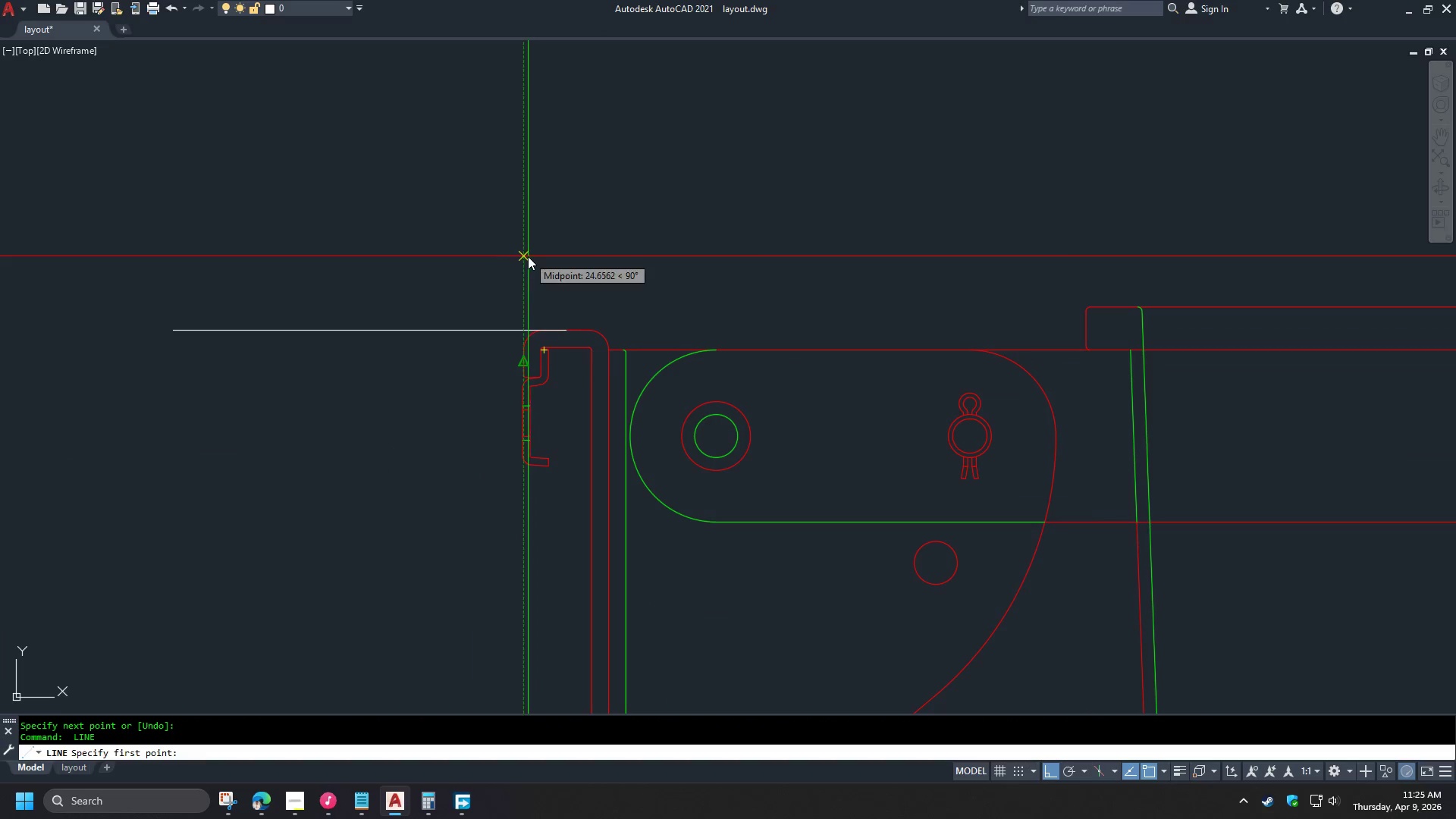 
scroll: coordinate [455, 374], scroll_direction: none, amount: 0.0
 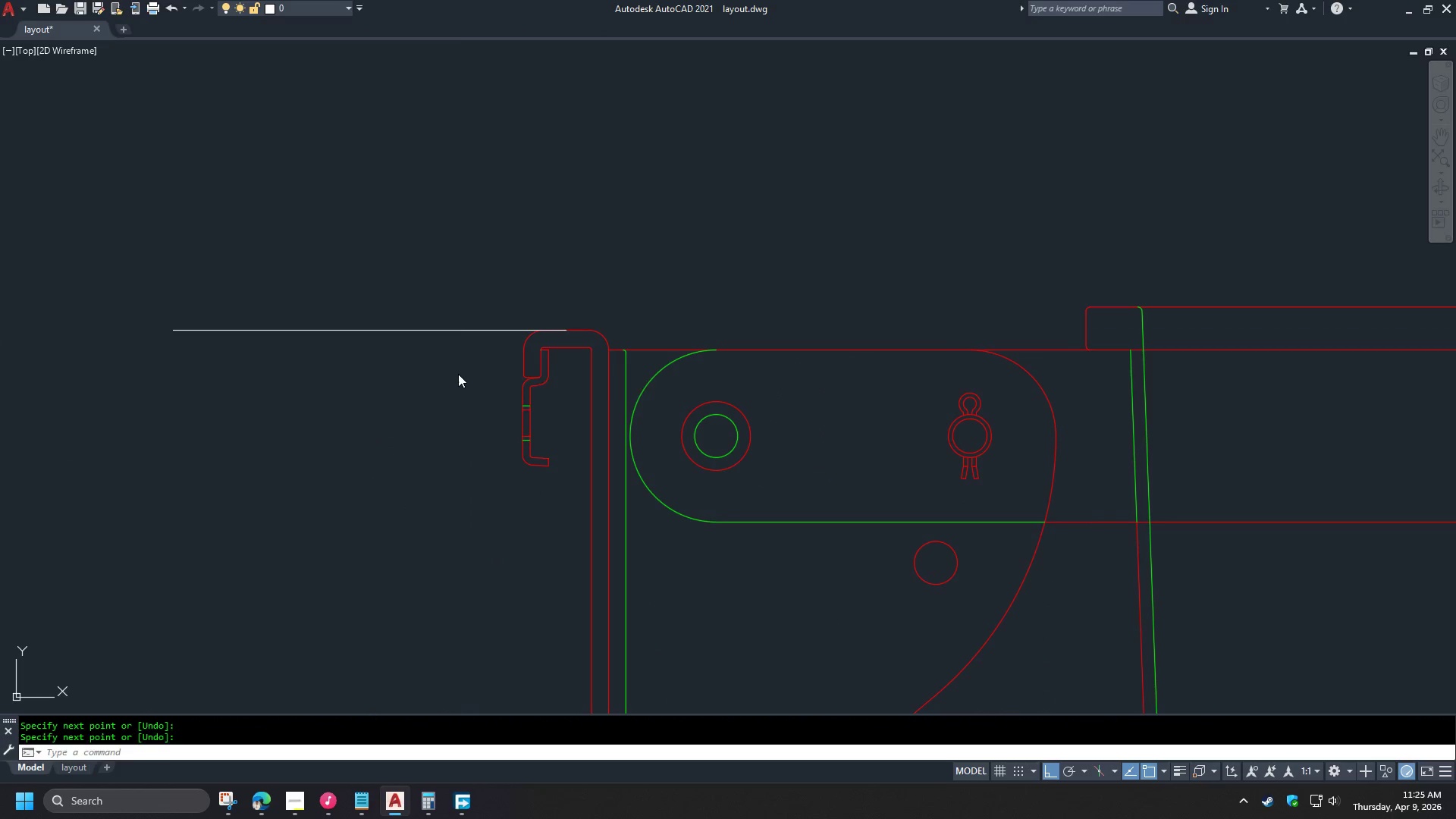 
scroll: coordinate [475, 277], scroll_direction: down, amount: 3.0
 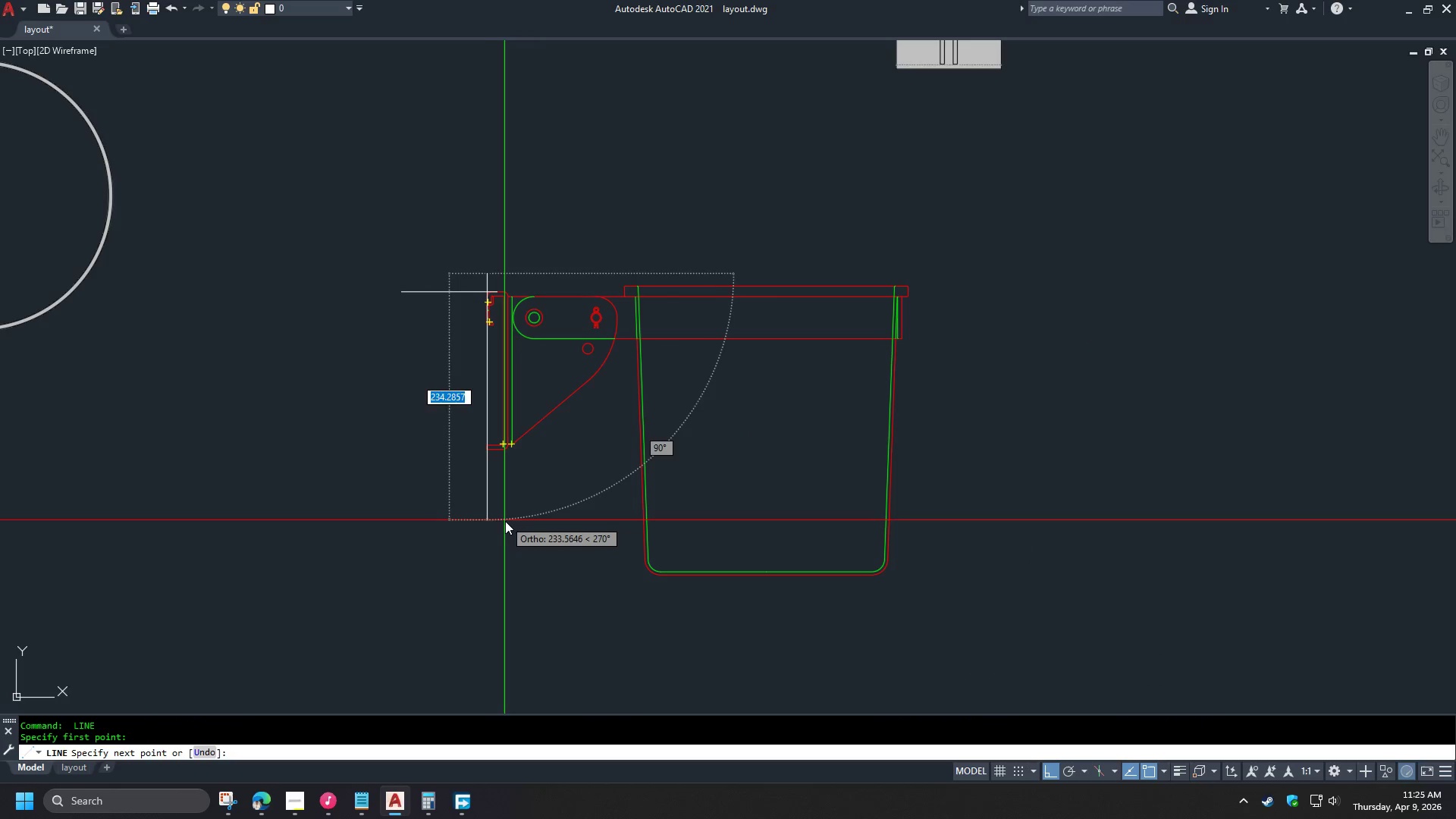 
left_click([505, 524])
 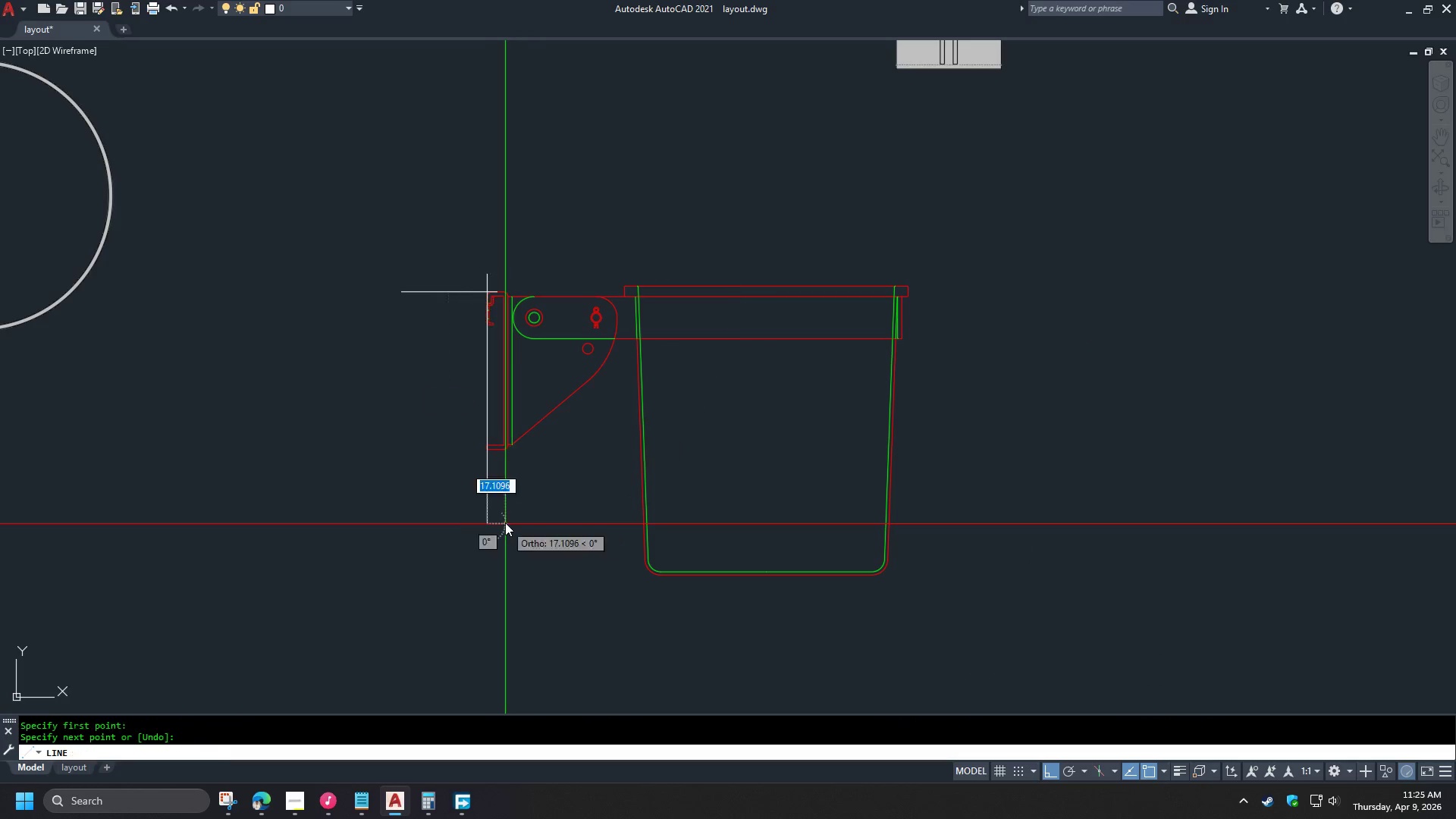 
key(Space)
 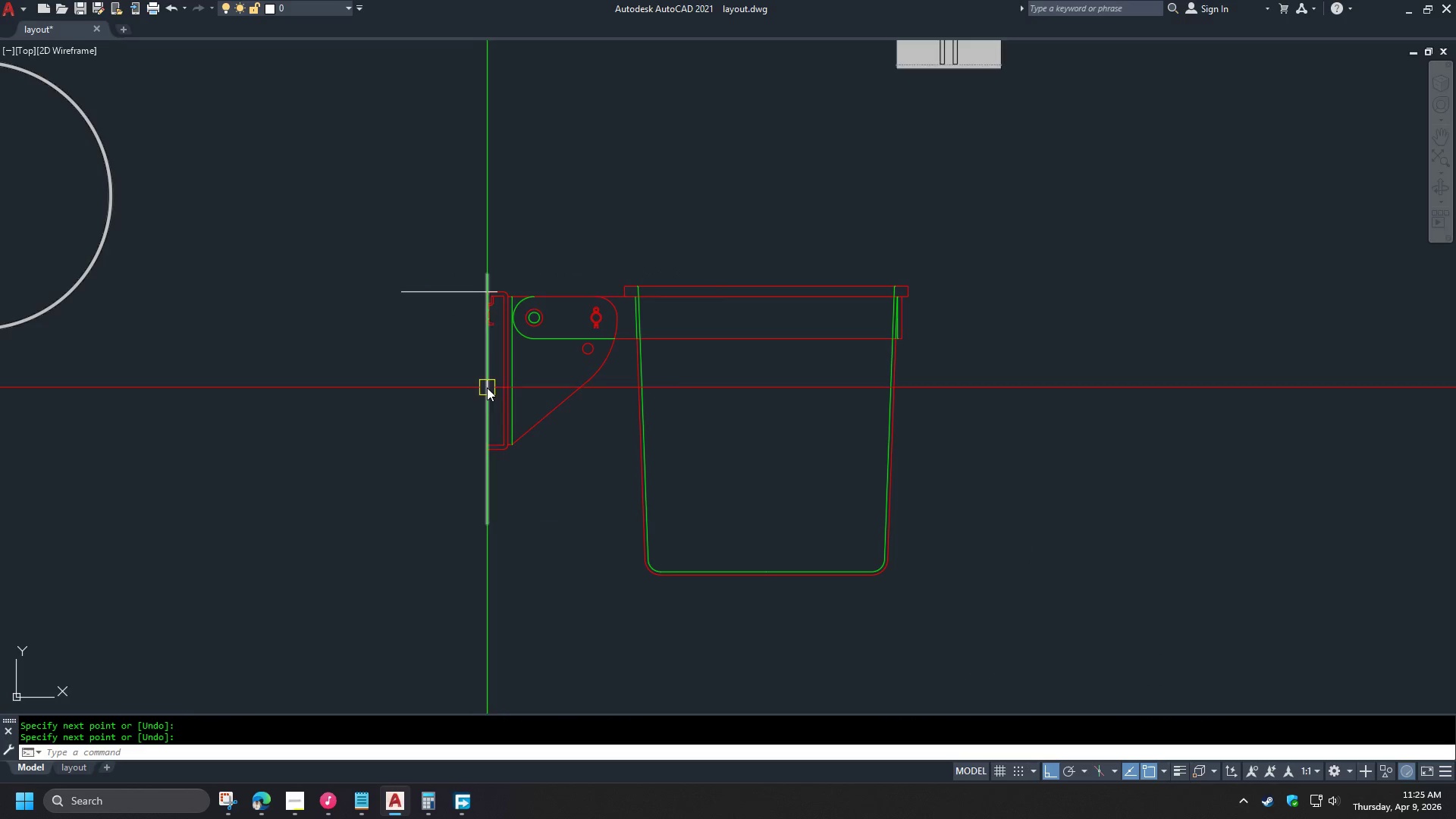 
scroll: coordinate [475, 362], scroll_direction: up, amount: 1.0
 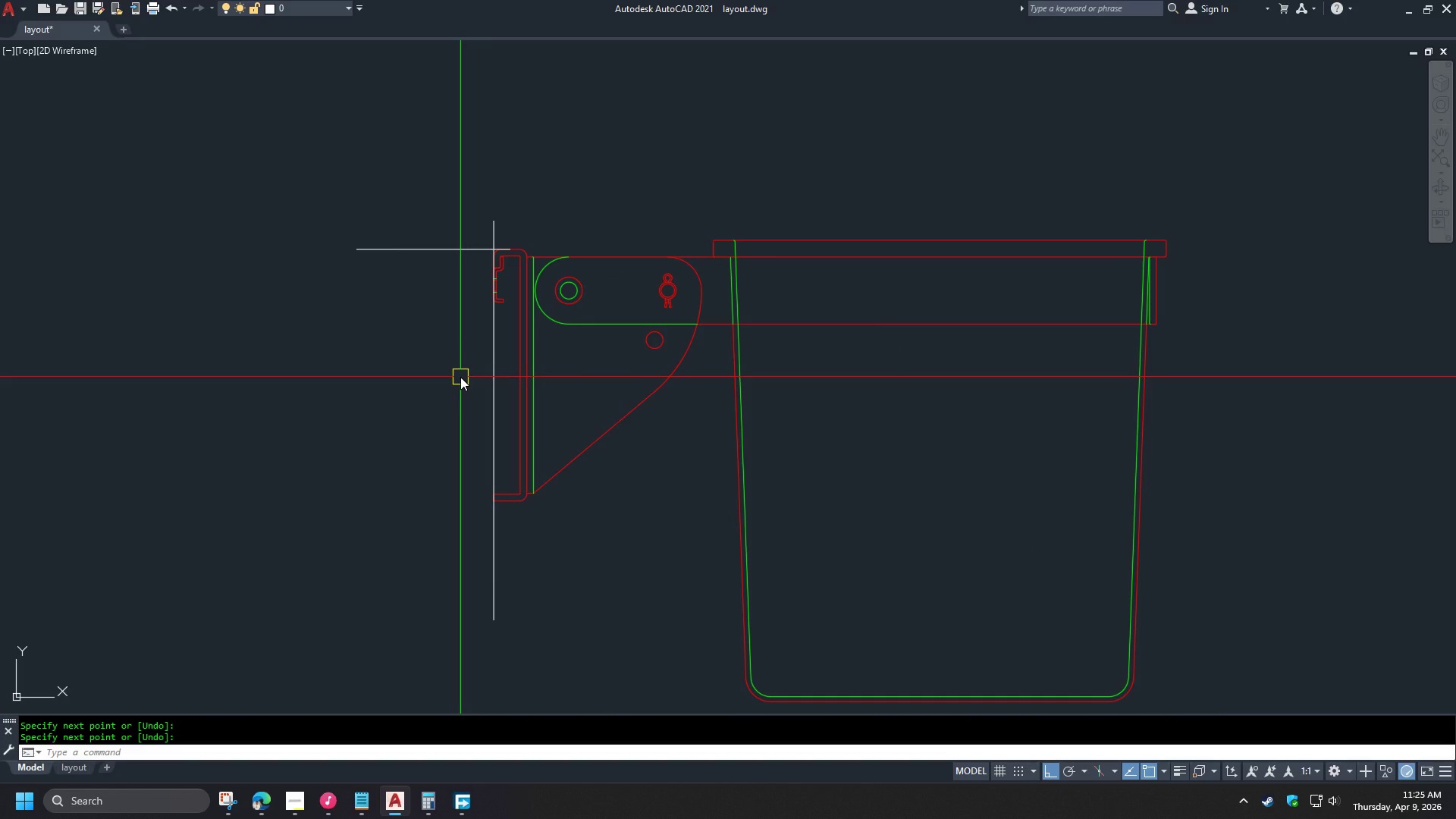 
key(O)
 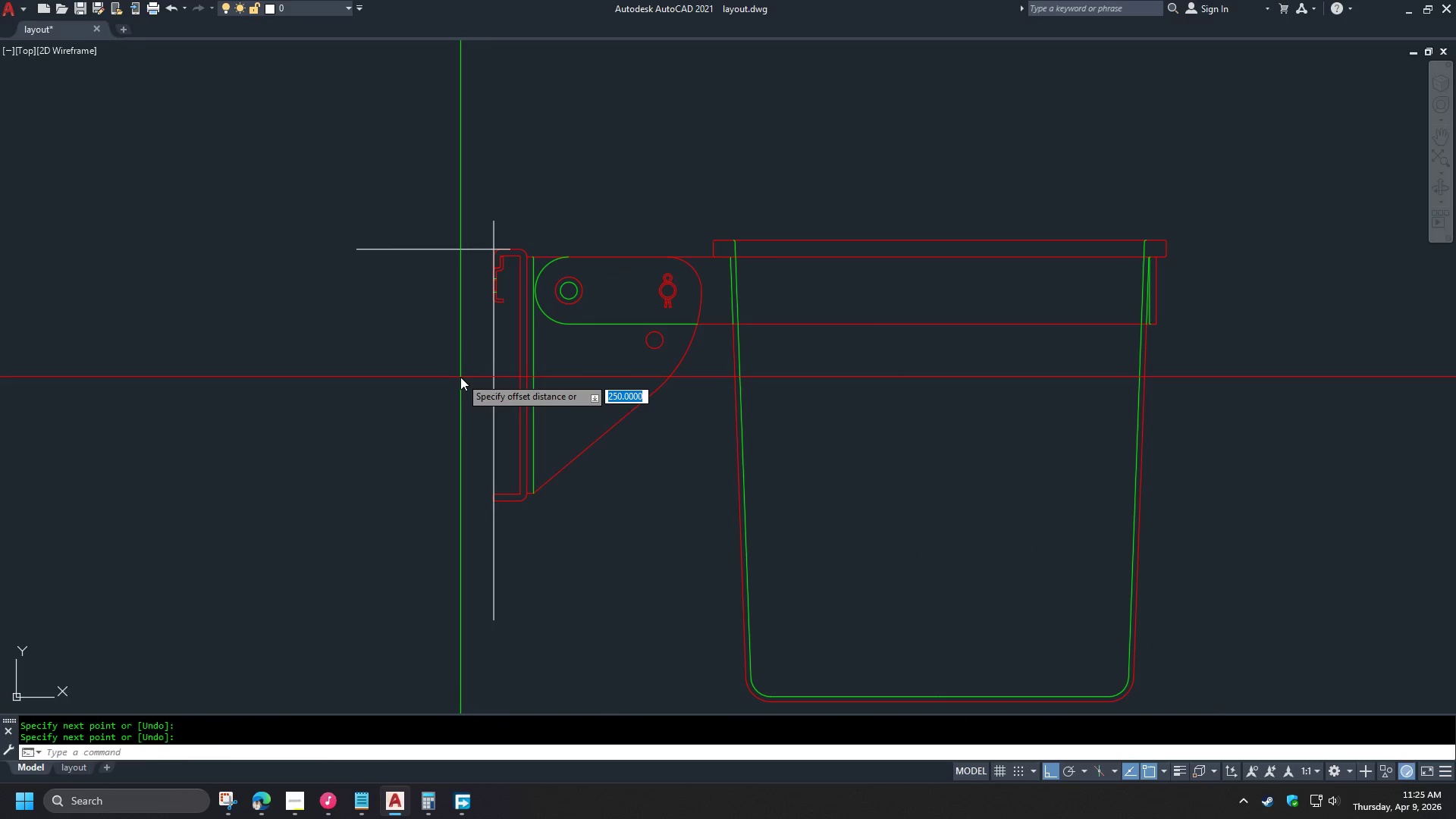 
key(Space)
 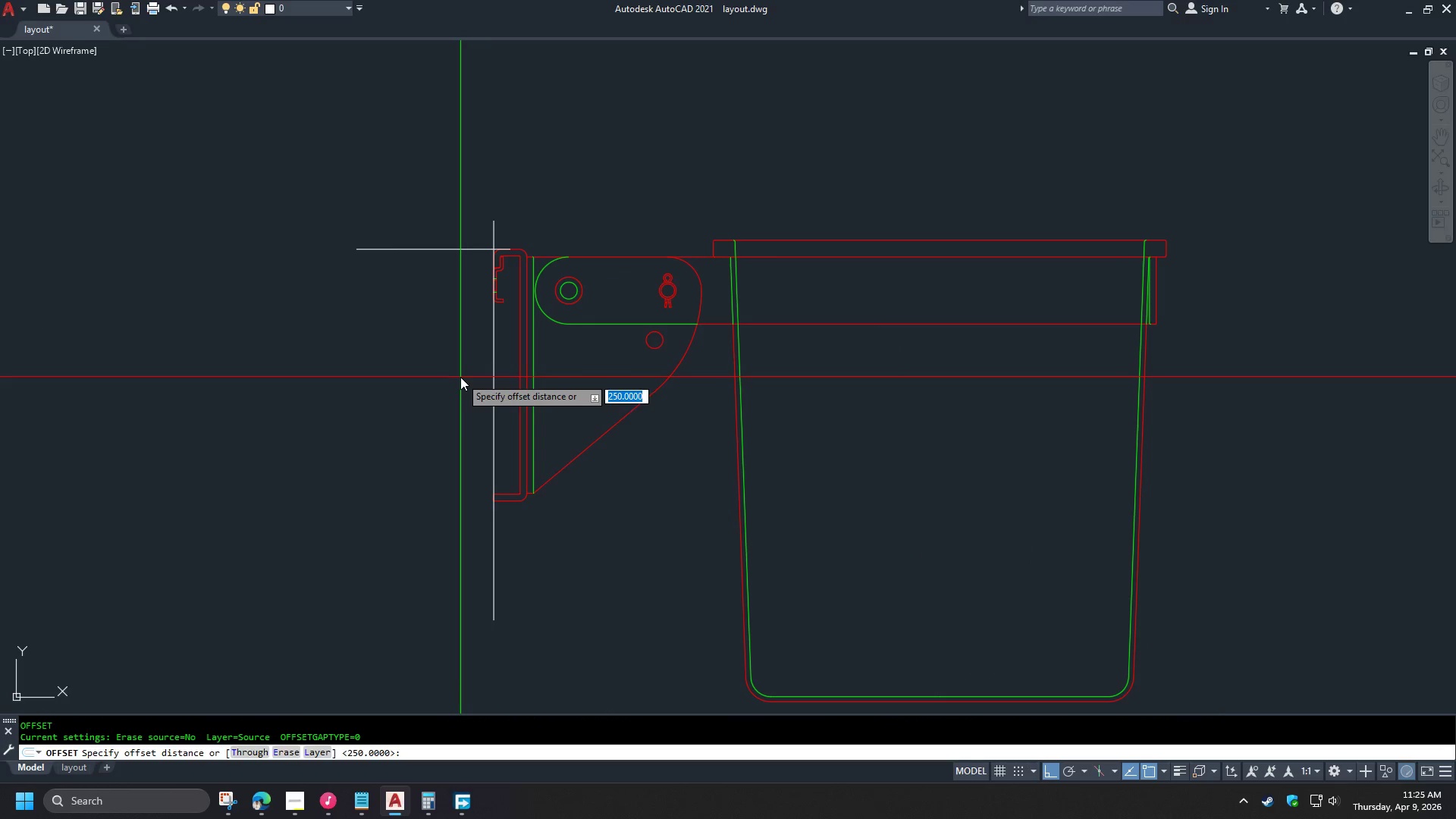 
key(Numpad1)
 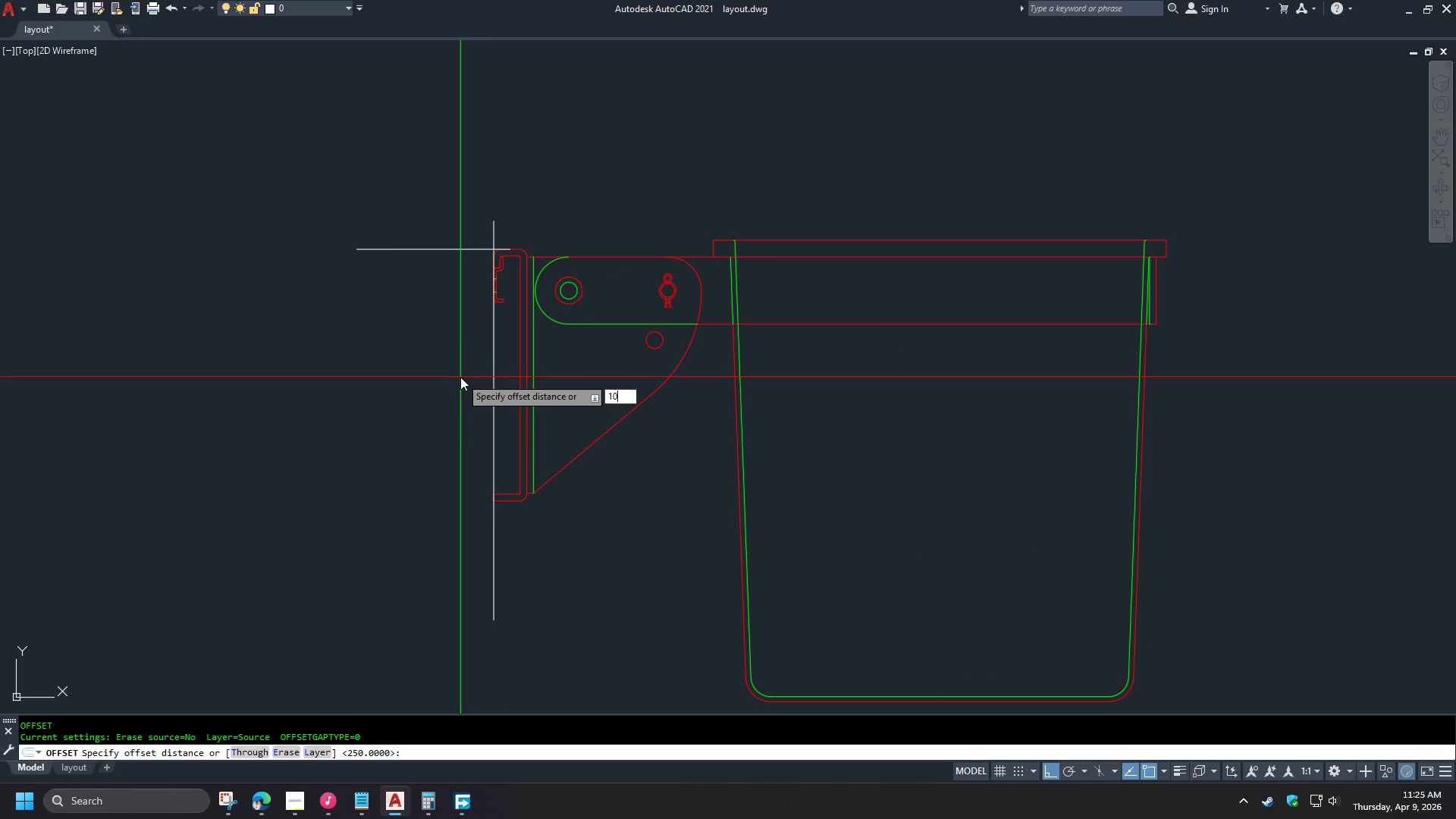 
key(Numpad0)
 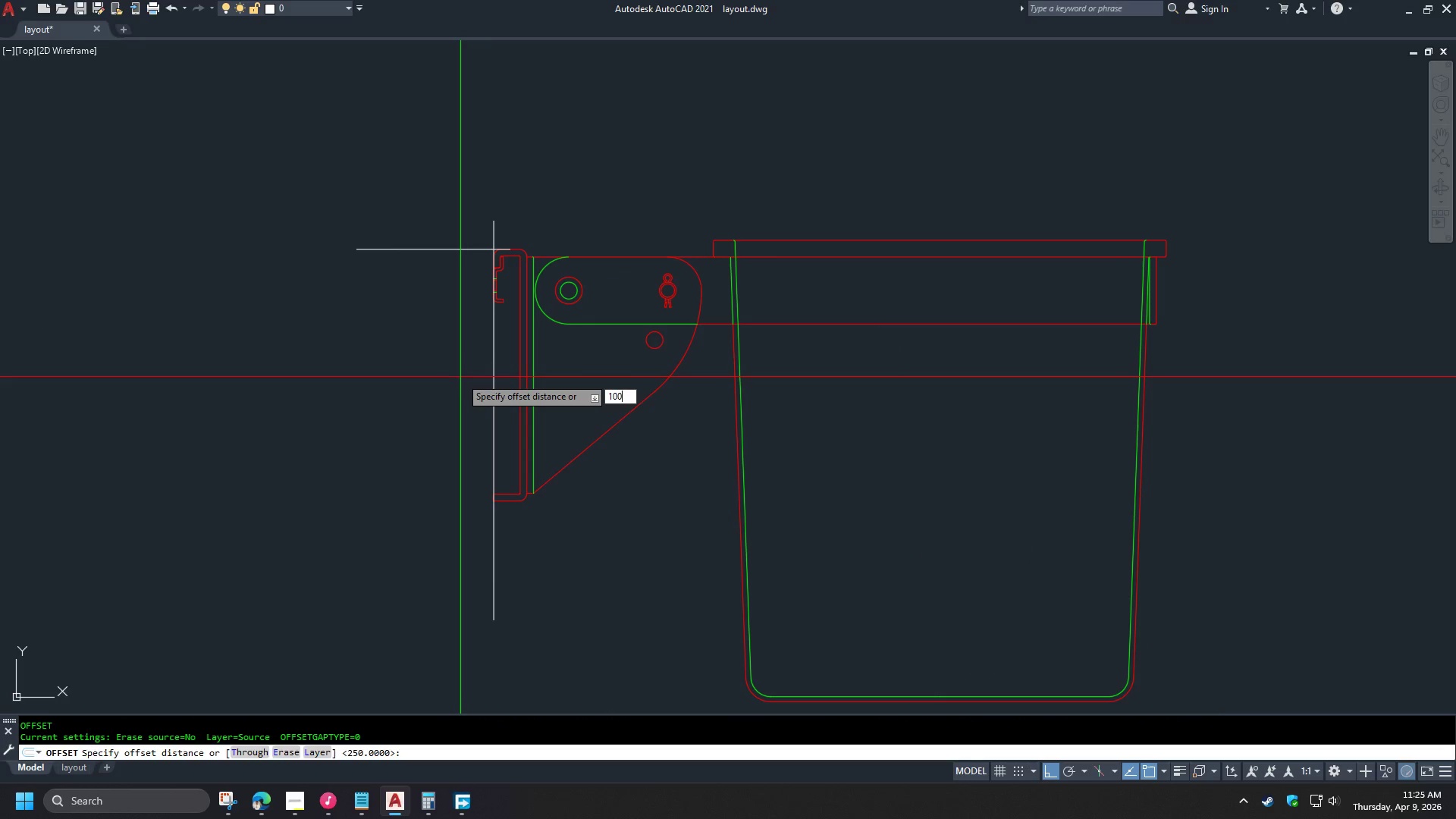 
key(Numpad0)
 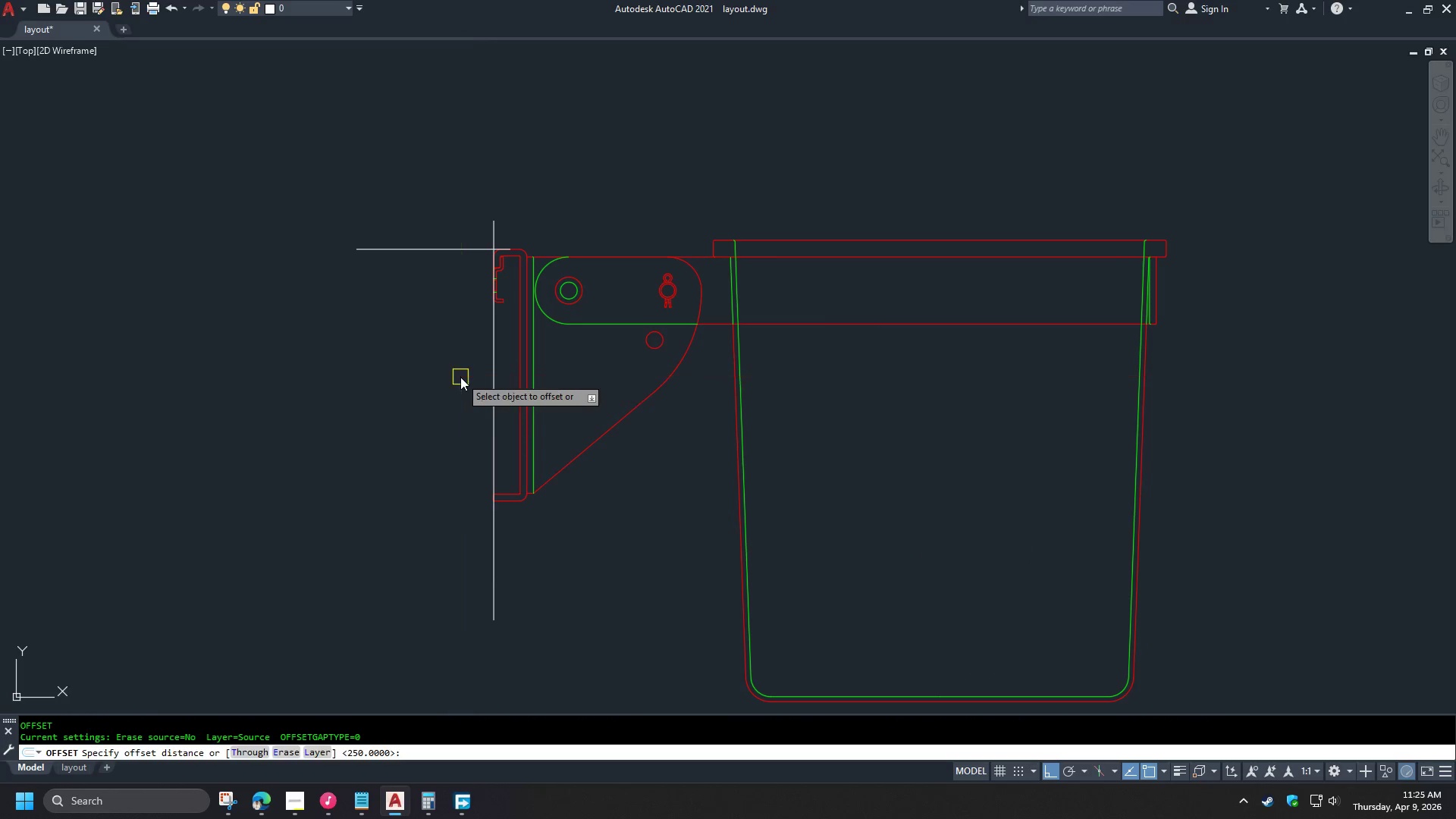 
key(NumpadEnter)
 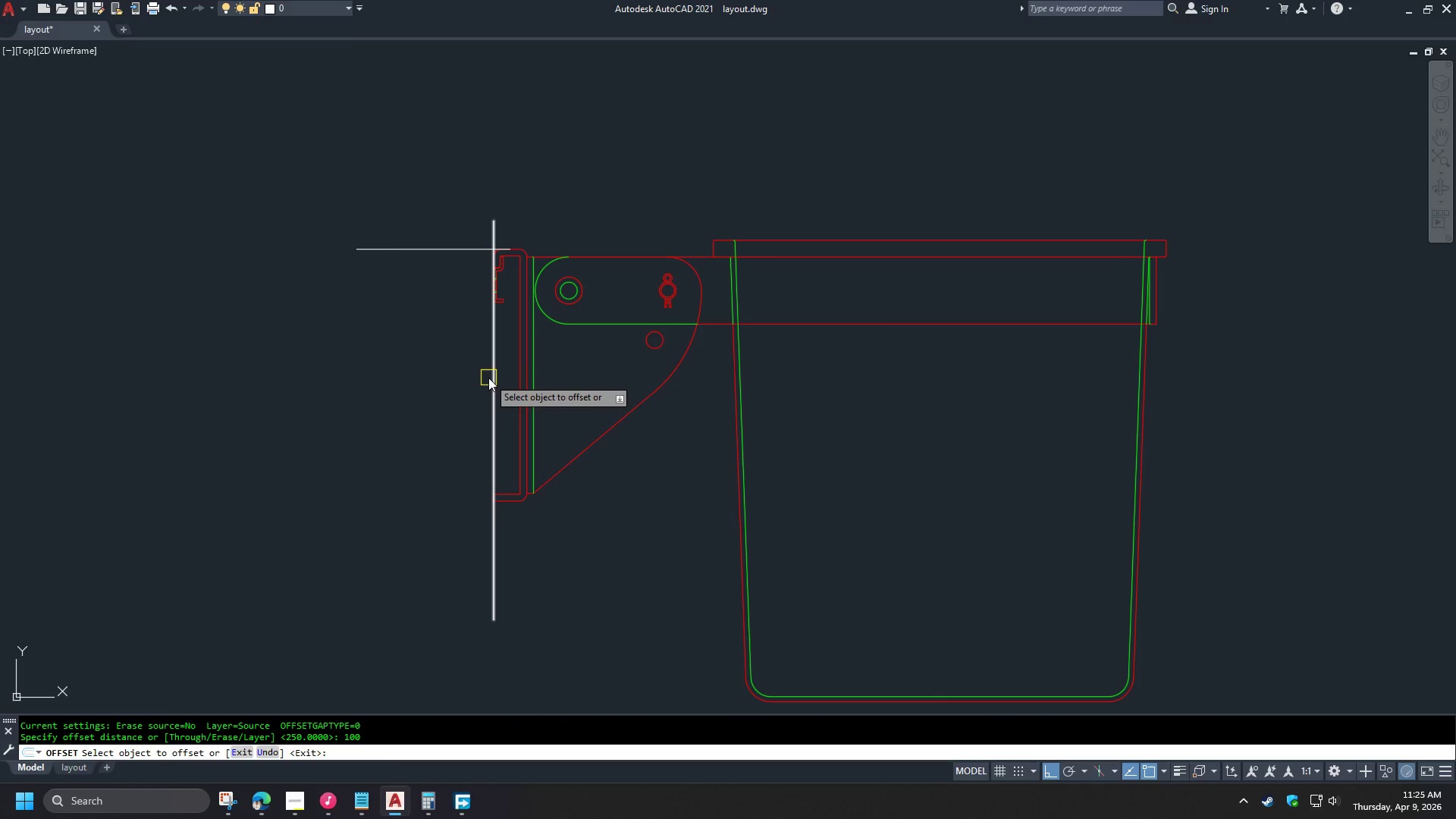 
left_click([489, 378])
 